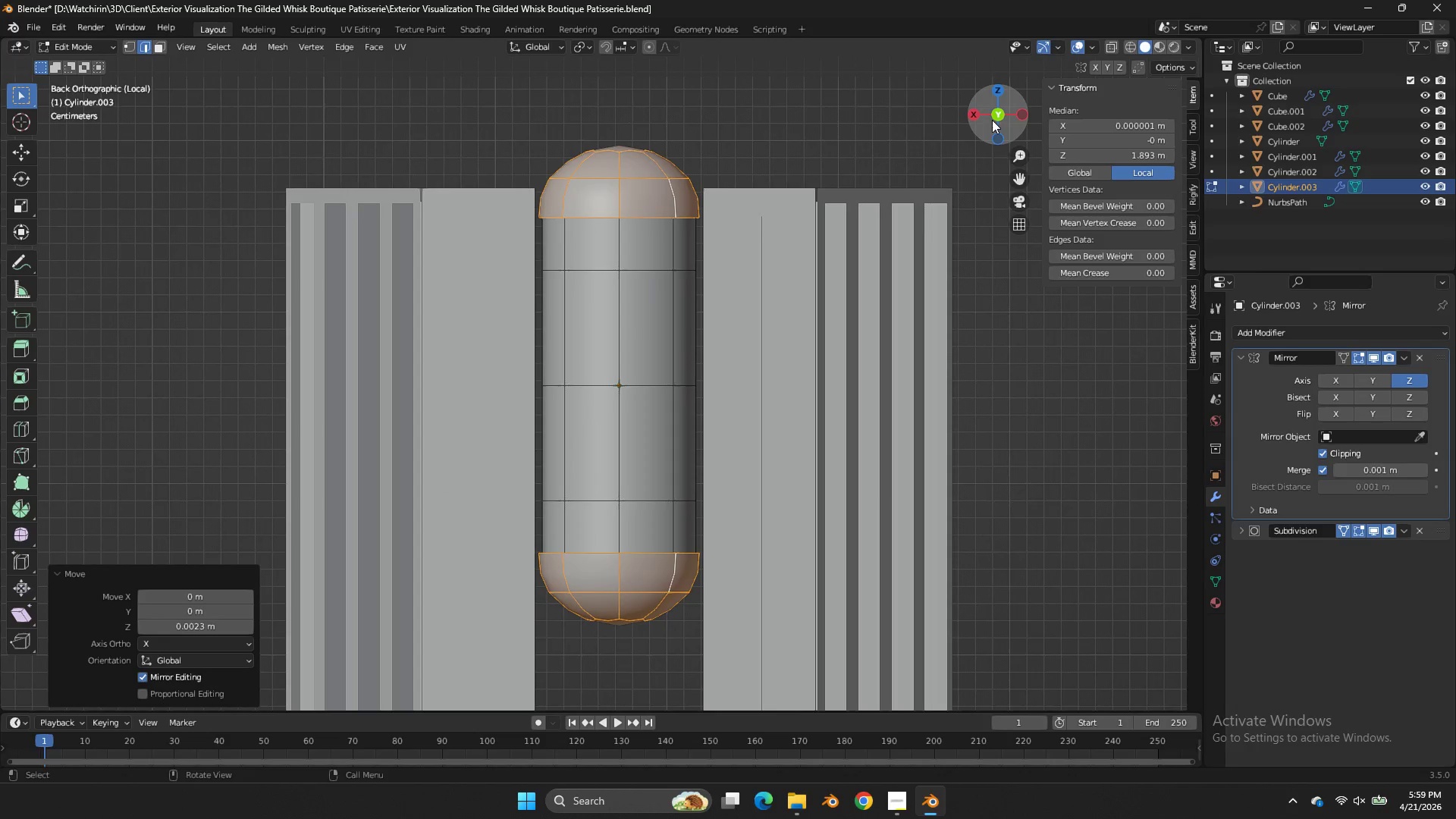 
left_click_drag(start_coordinate=[993, 118], to_coordinate=[971, 156])
 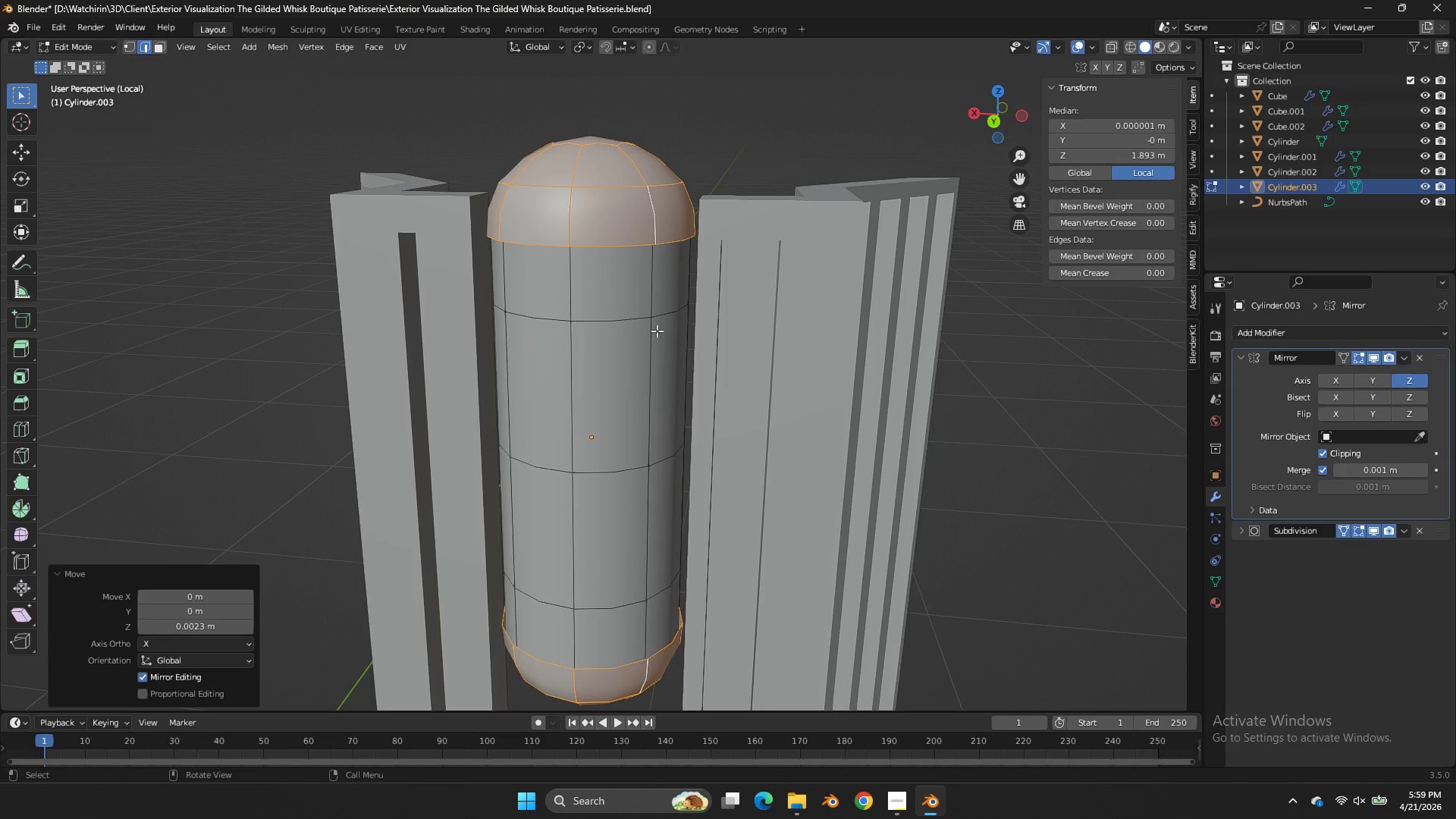 
left_click([657, 331])
 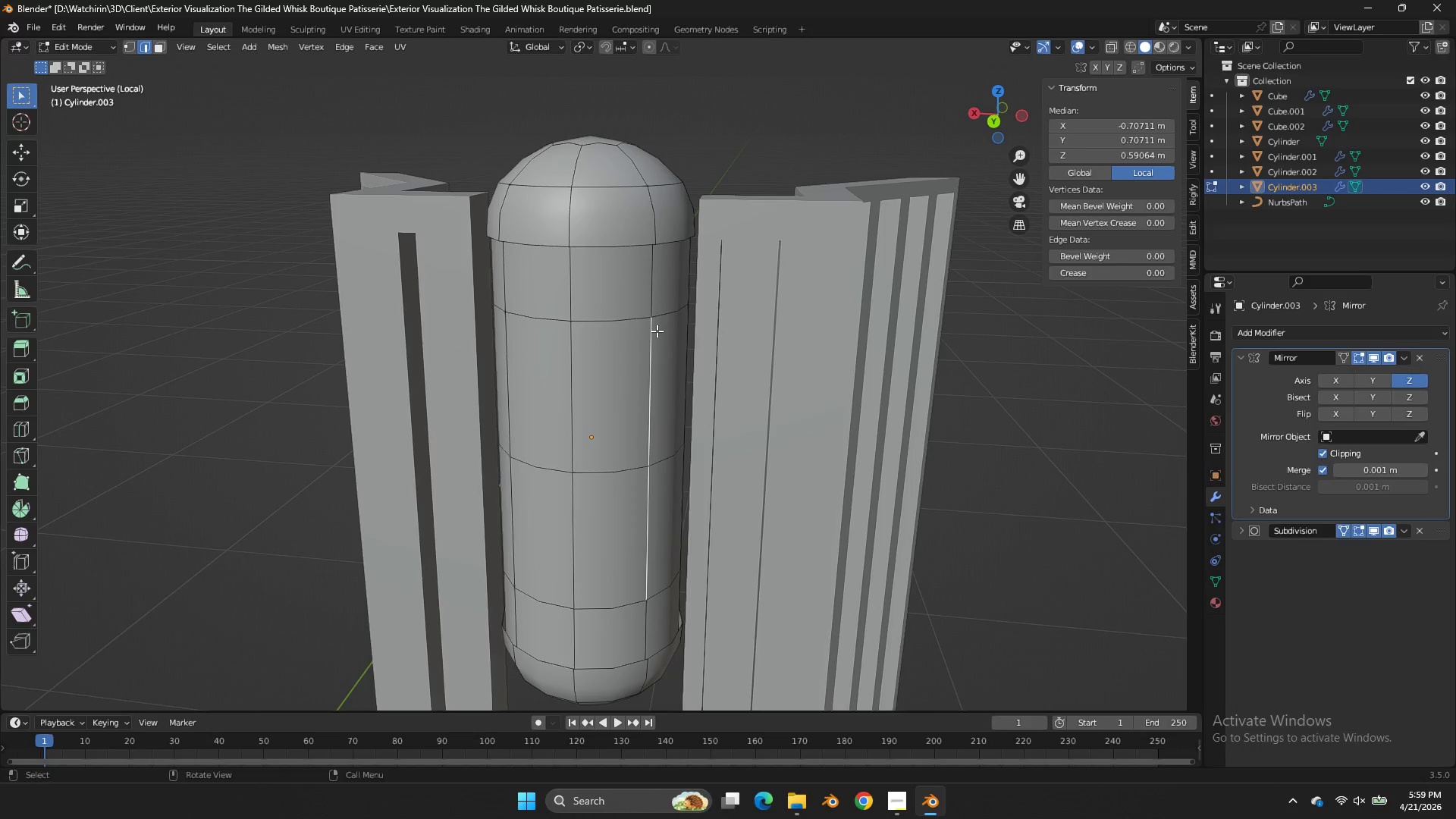 
type(lg)
 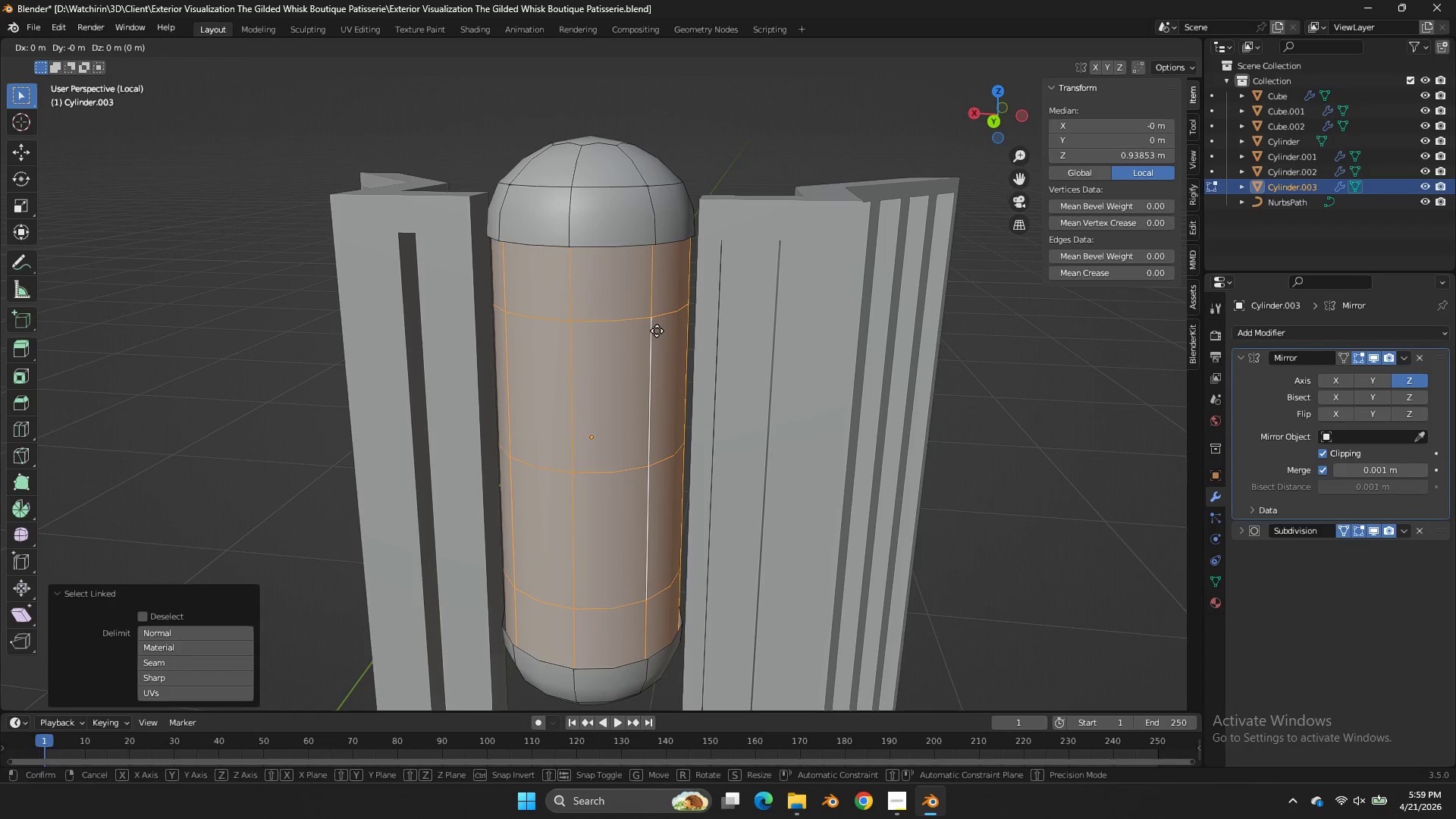 
right_click([657, 331])
 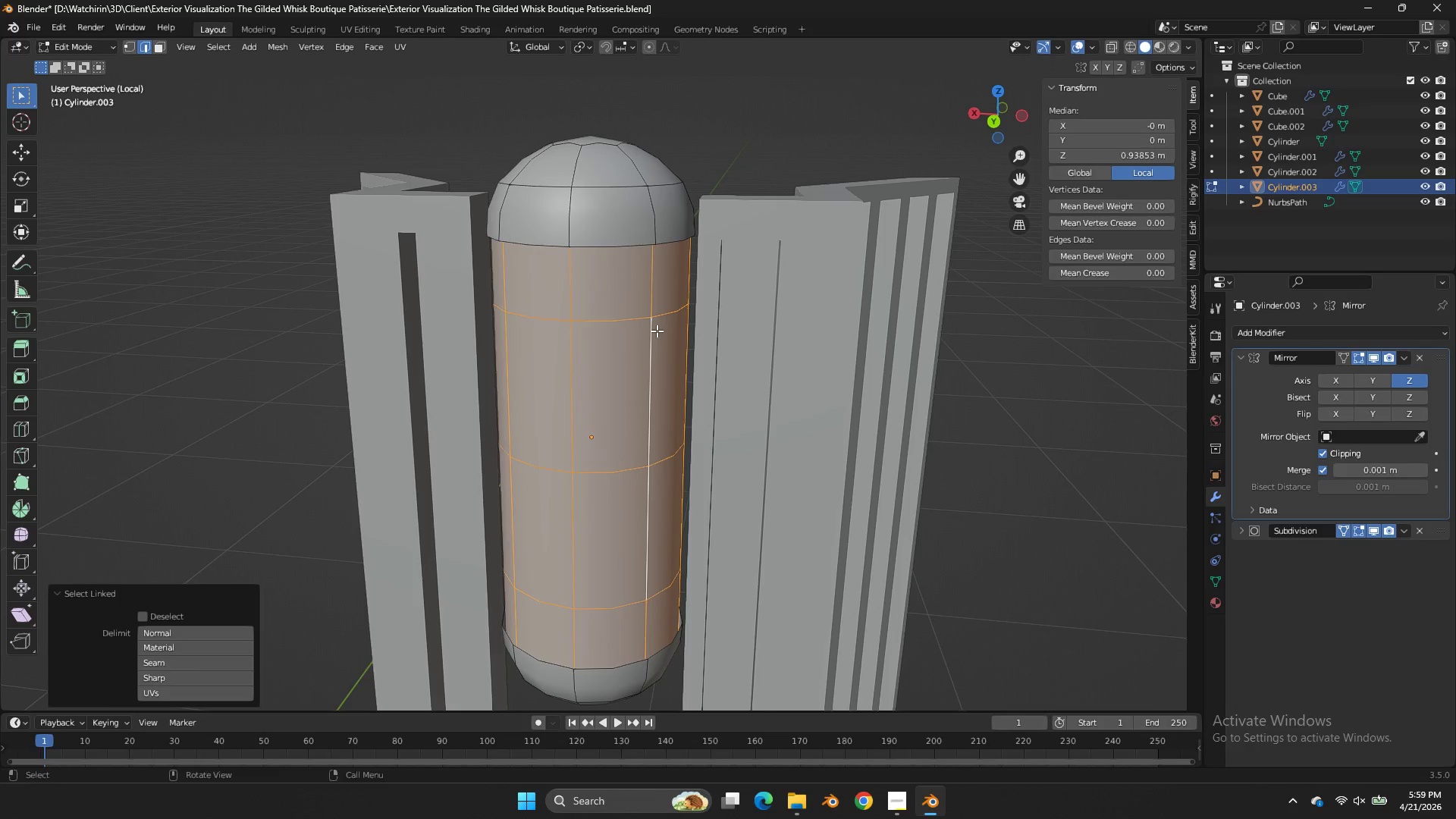 
key(H)
 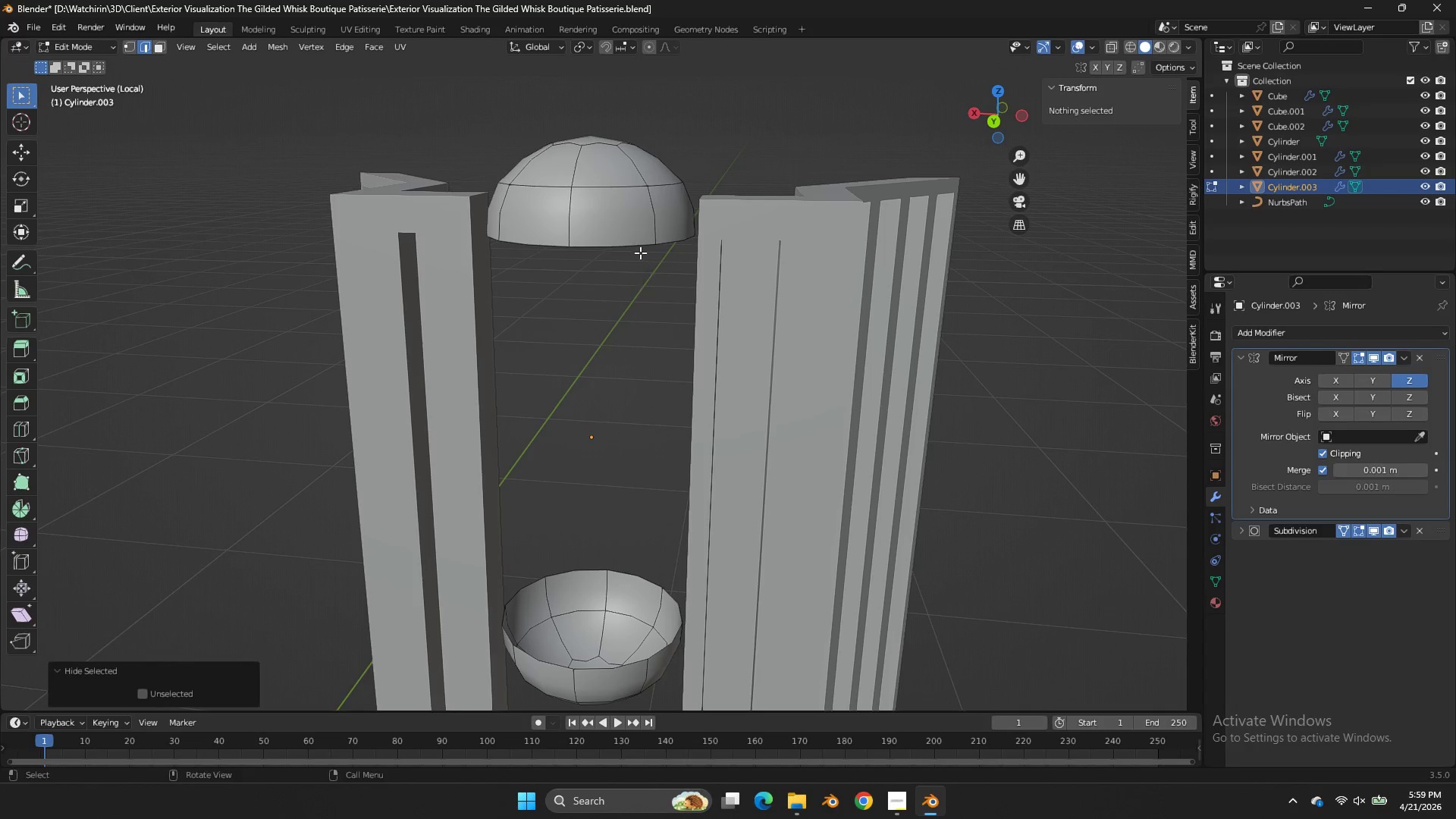 
hold_key(key=AltLeft, duration=0.38)
left_click([640, 253])
 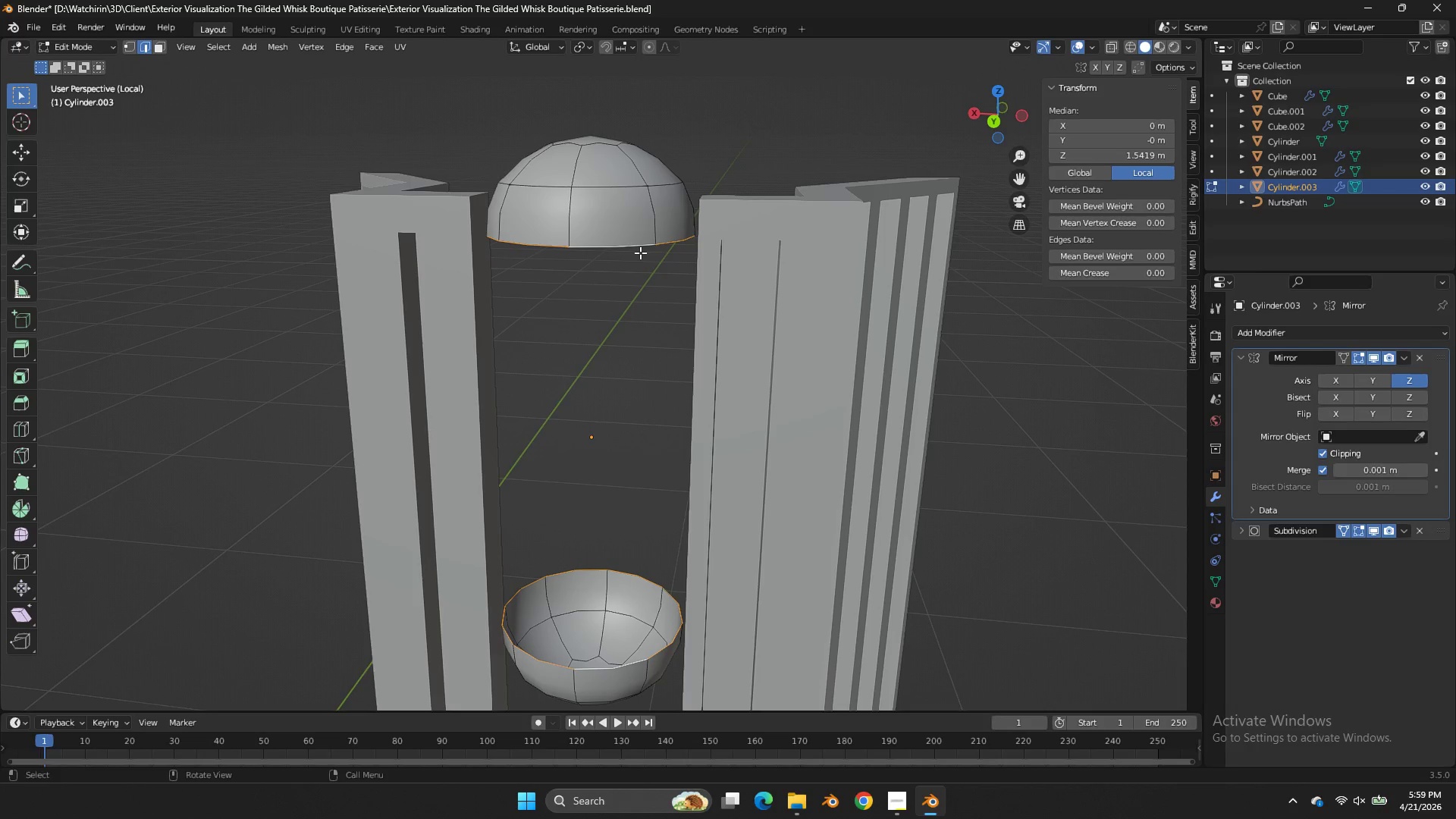 
key(Control+E)
 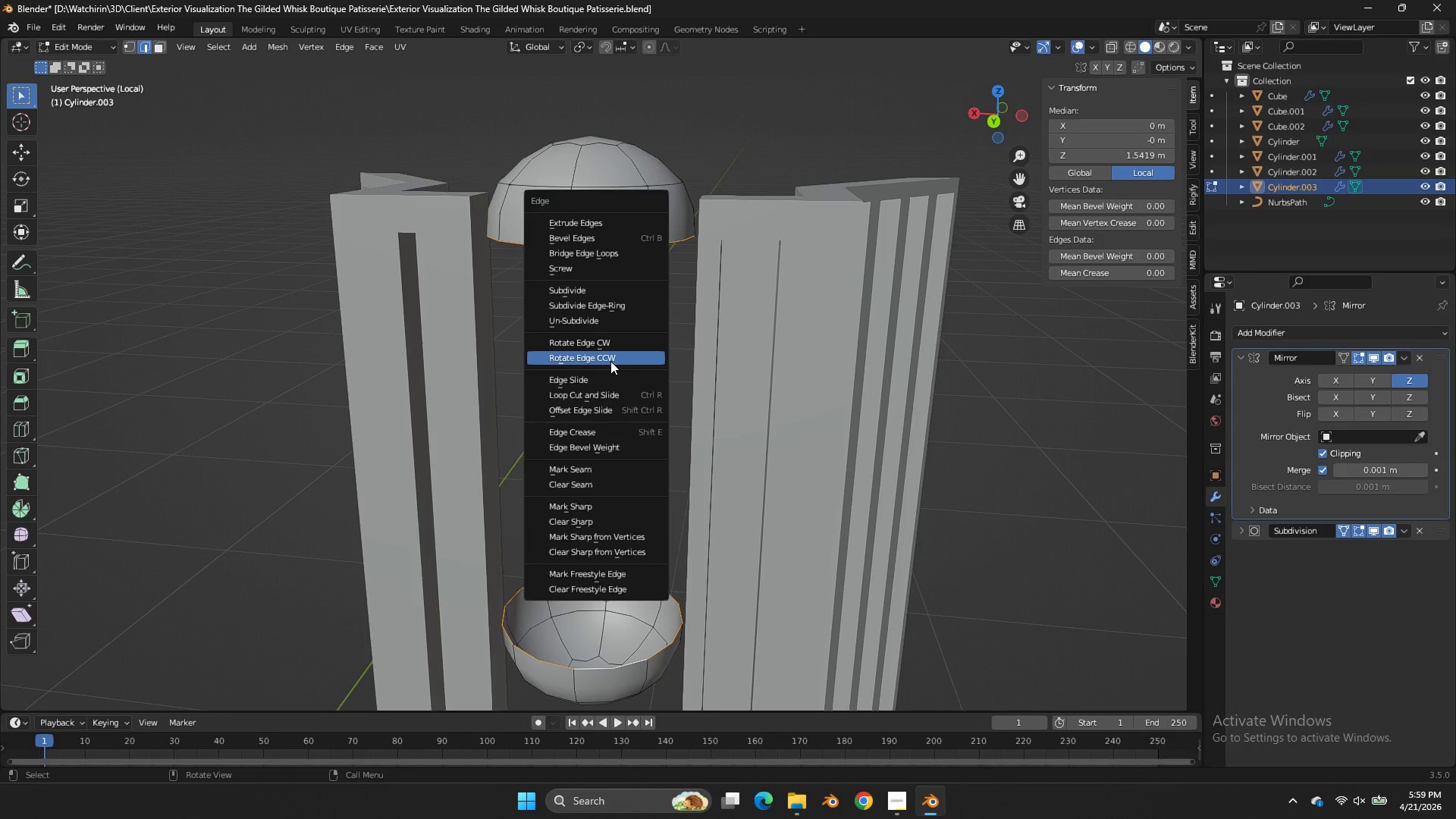 
key(Control+F)
 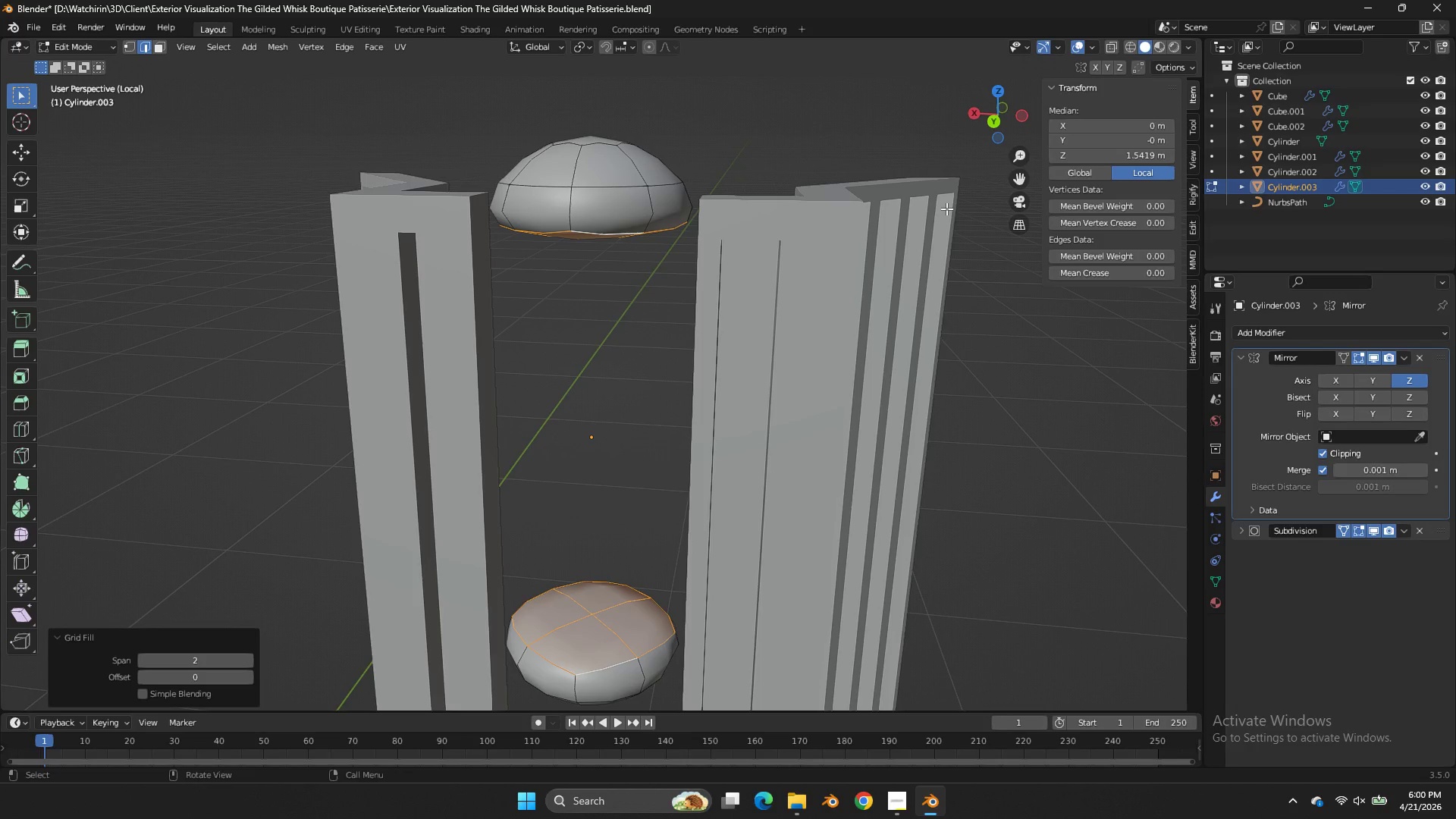 
left_click_drag(start_coordinate=[987, 135], to_coordinate=[998, 79])
 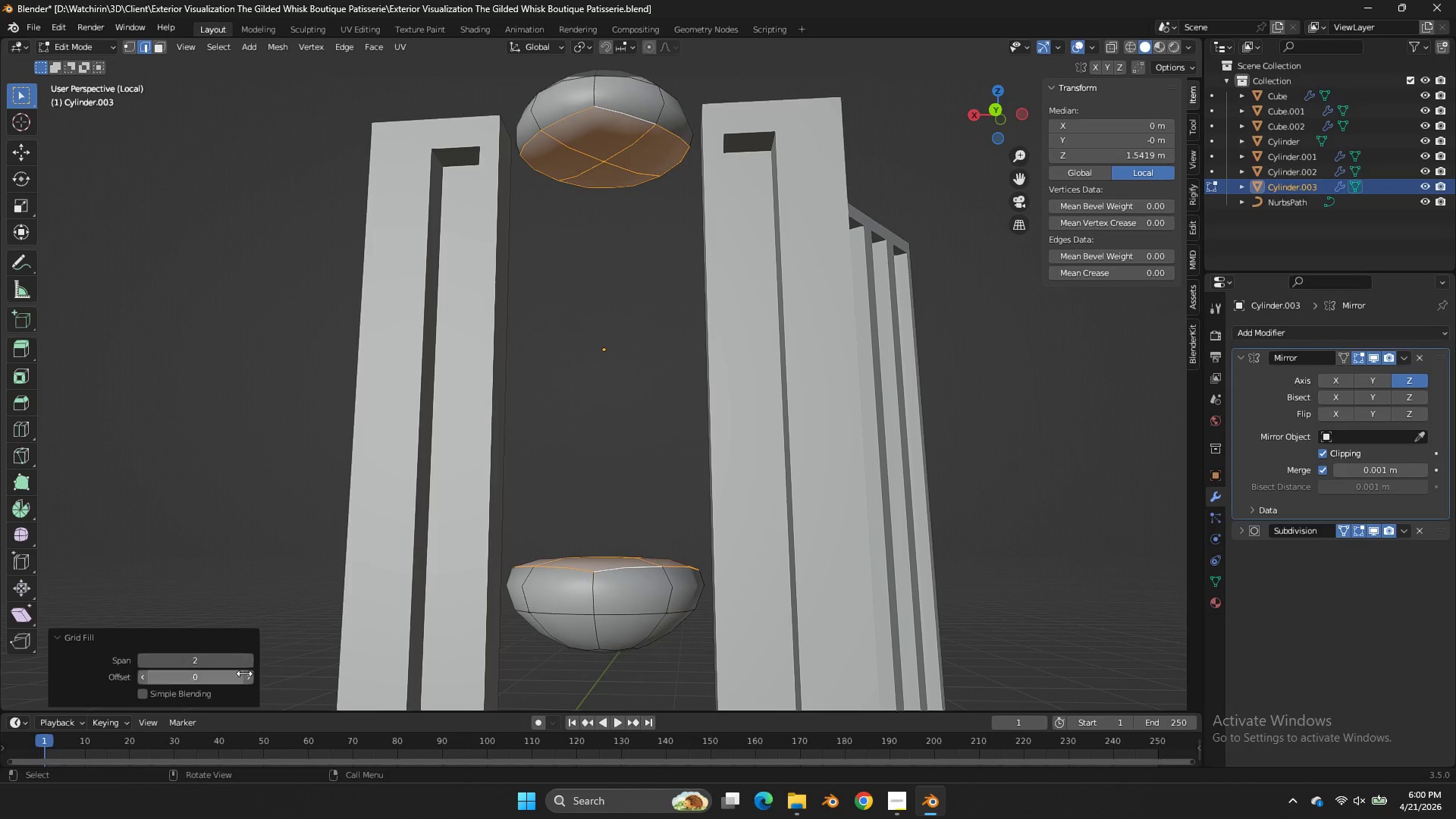 
left_click([253, 682])
 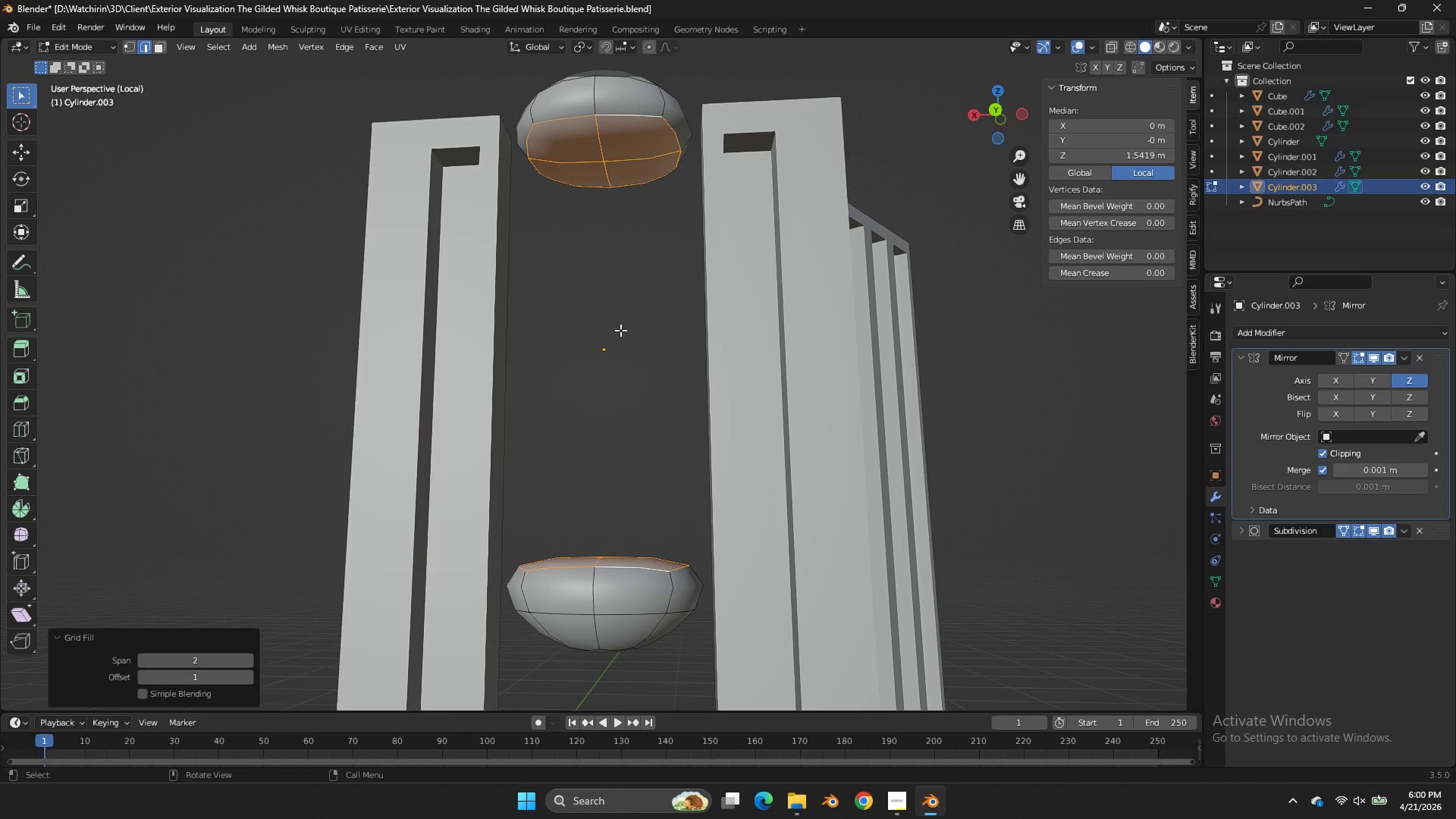 
key(Tab)
 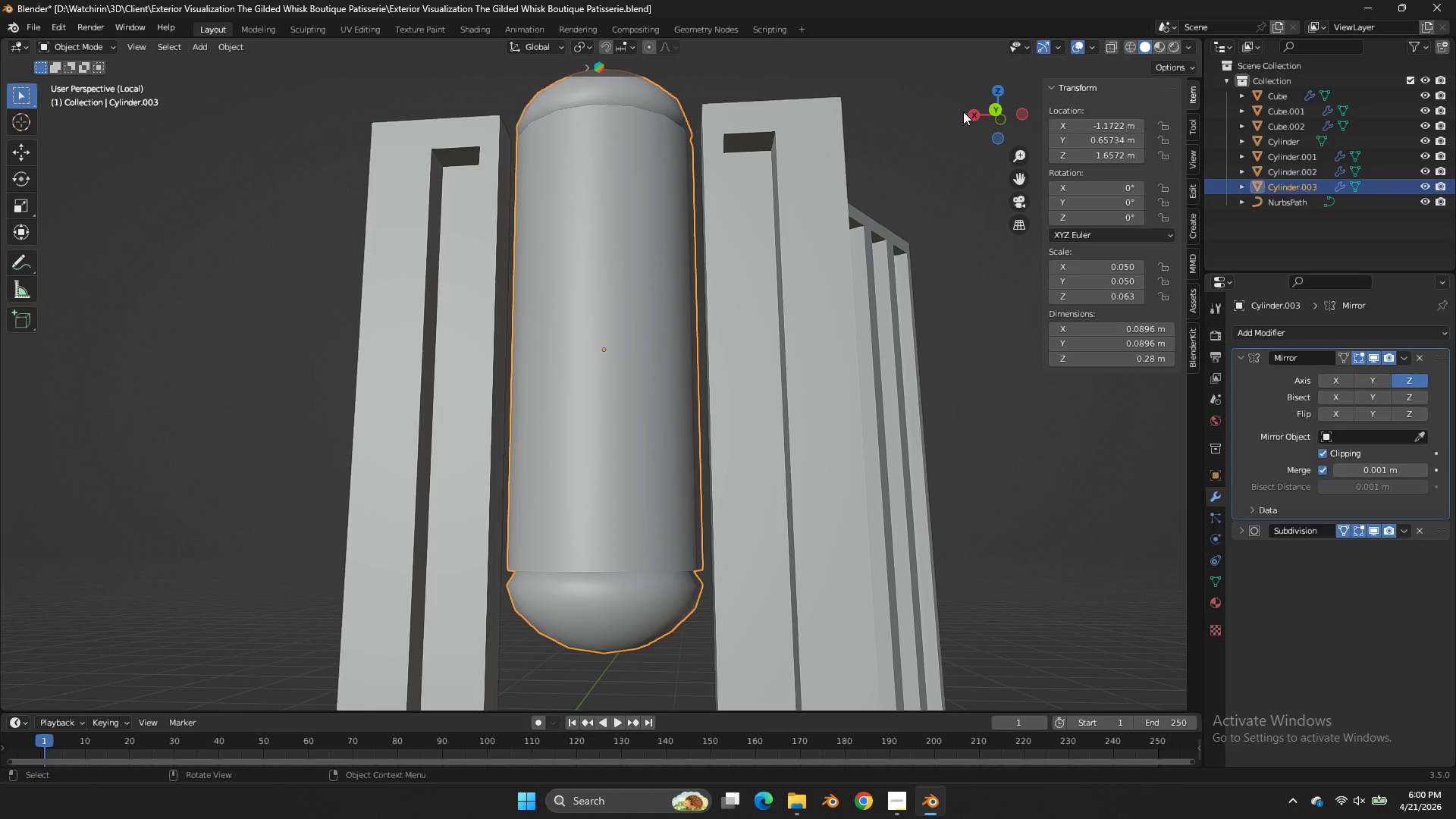 
key(Tab)
 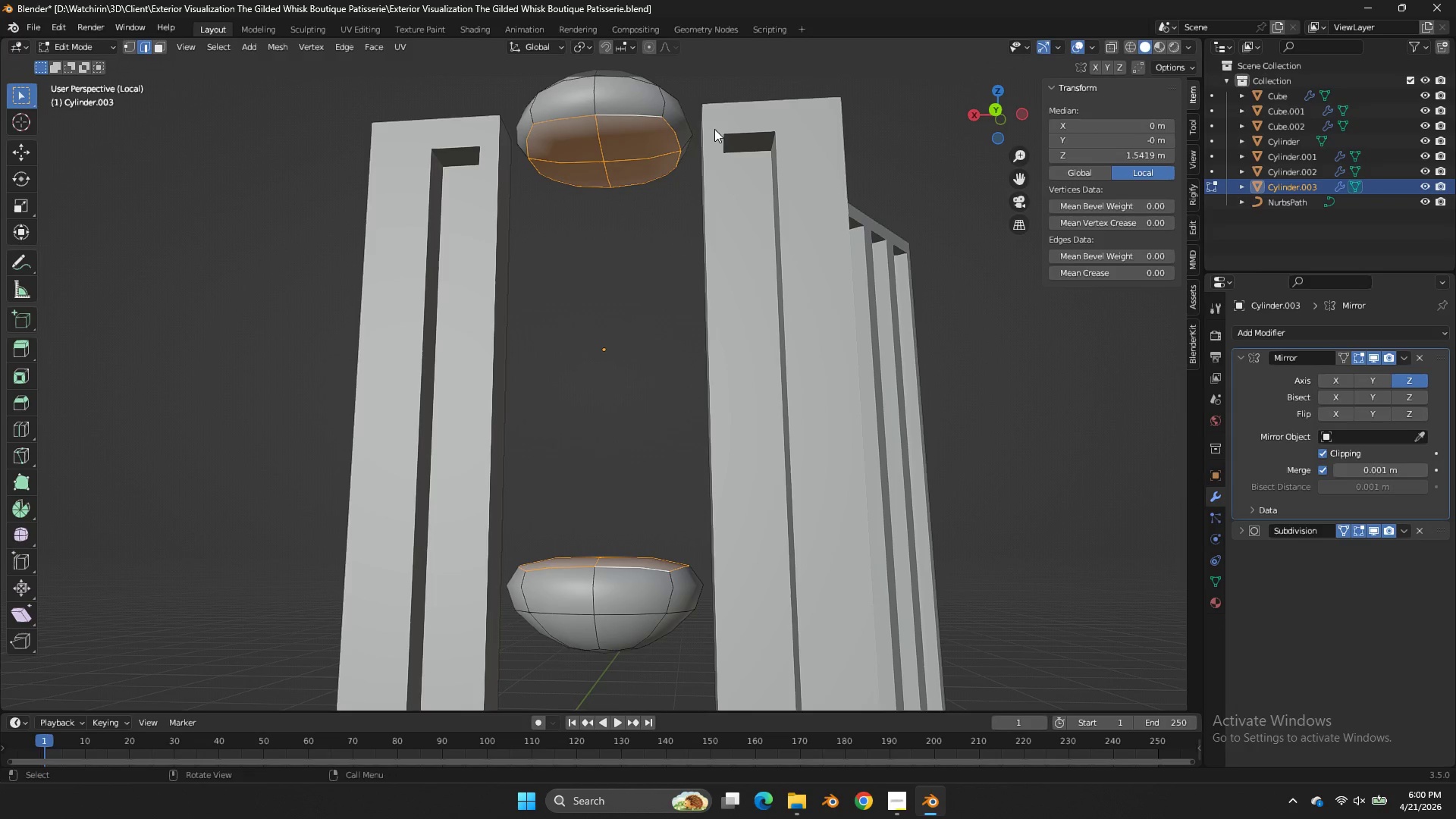 
hold_key(key=AltLeft, duration=2.38)
left_click([645, 118])
 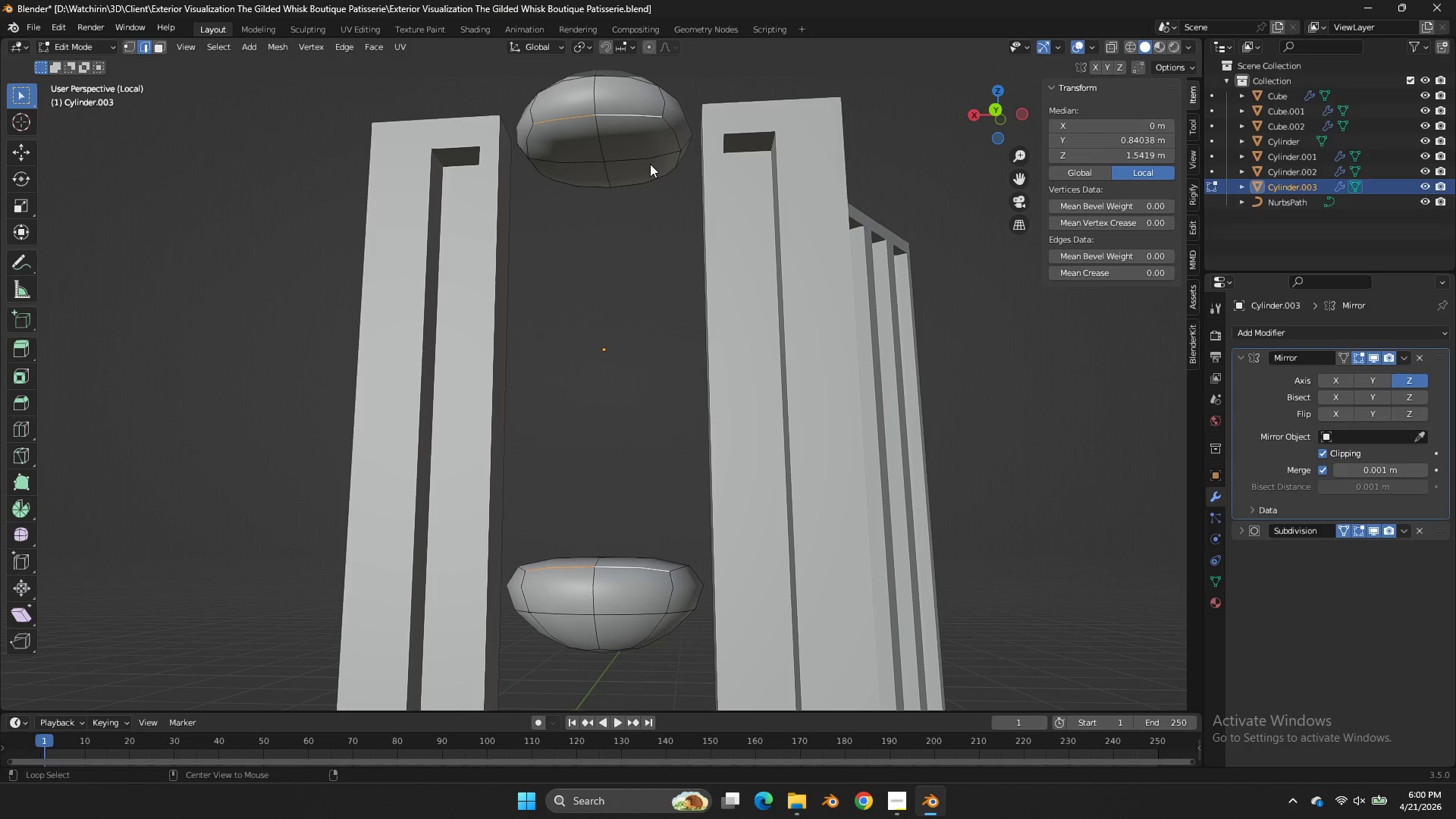 
double_click([671, 130])
 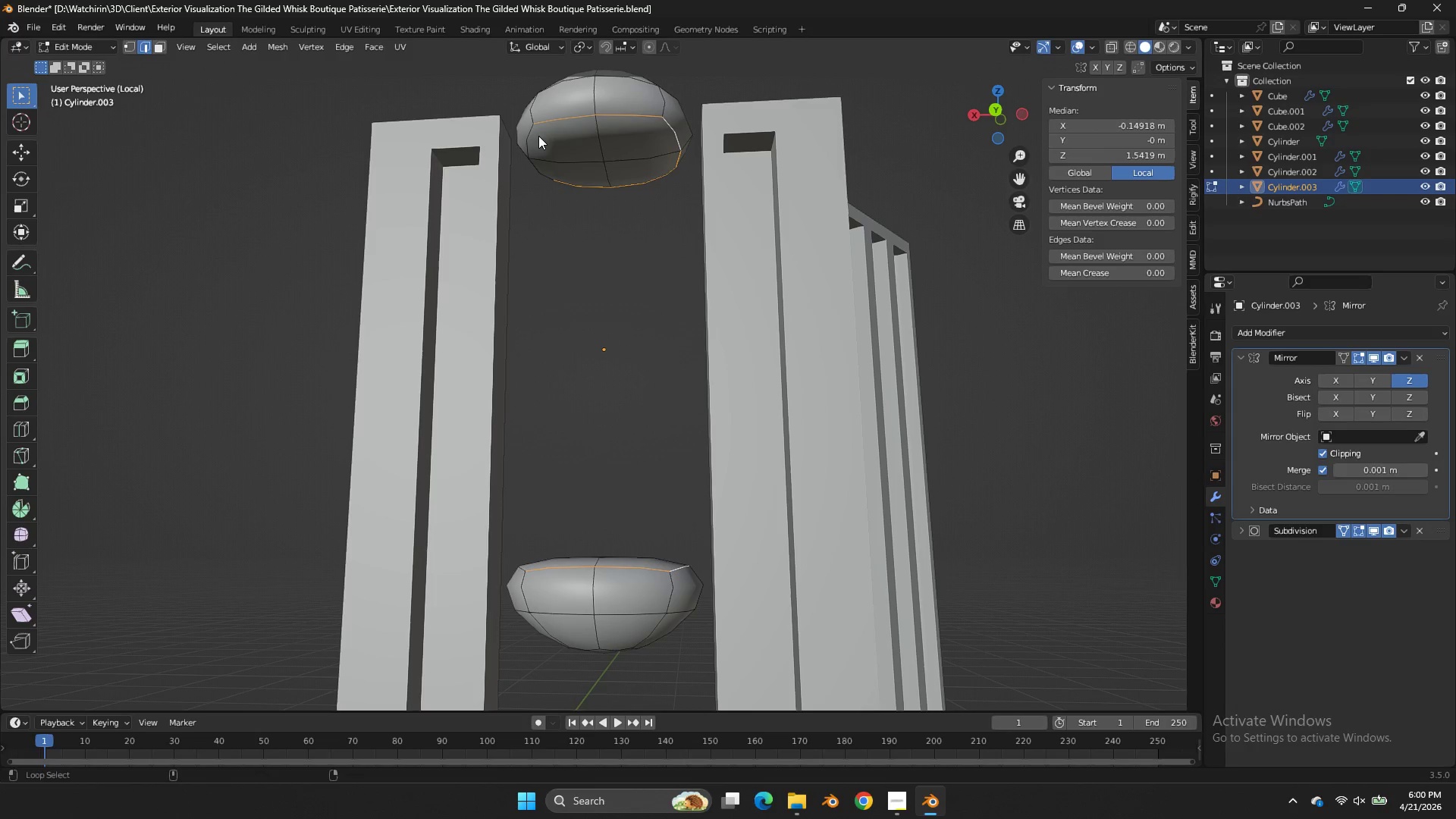 
left_click([538, 136])
 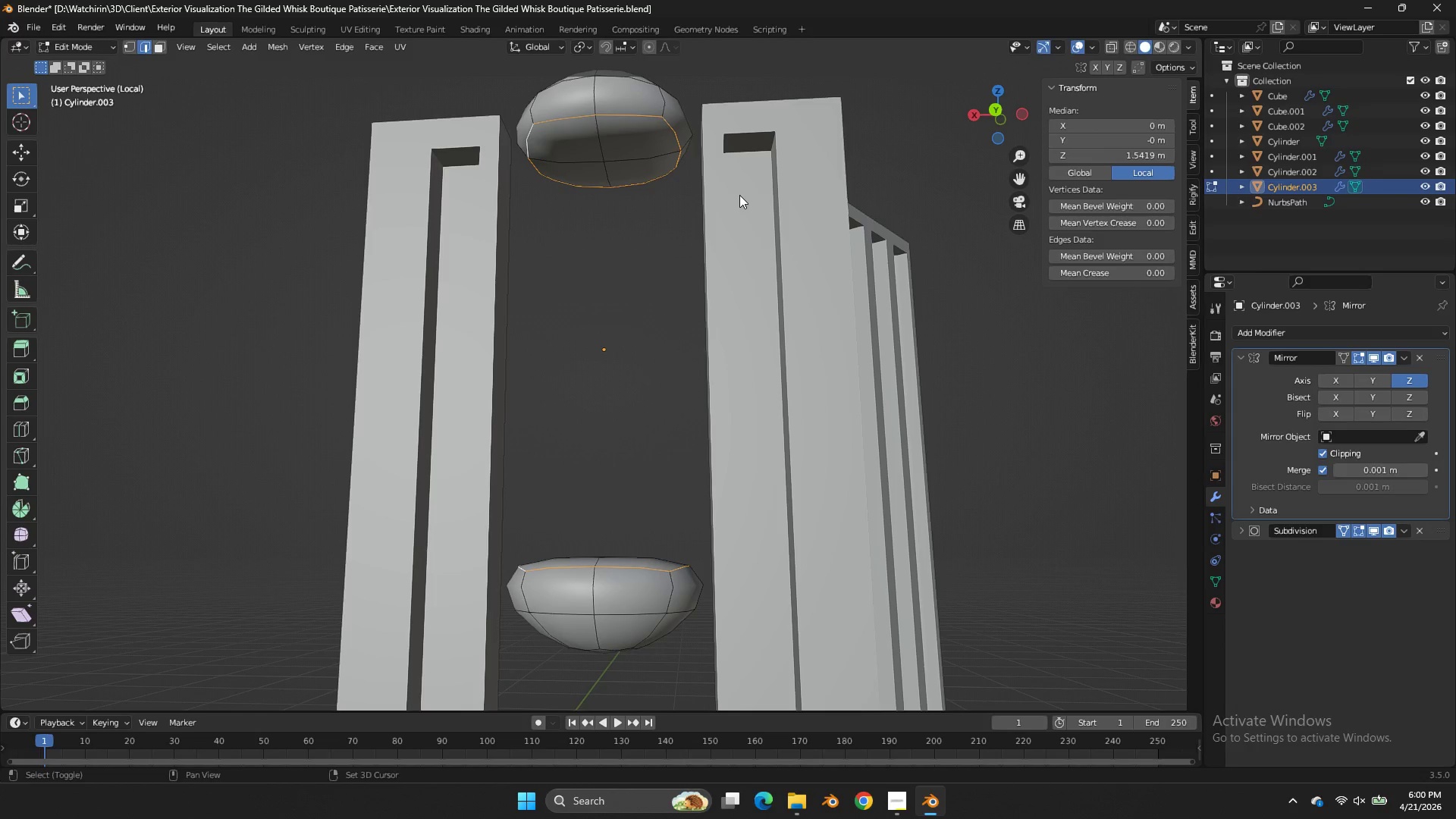 
key(Shift+E)
 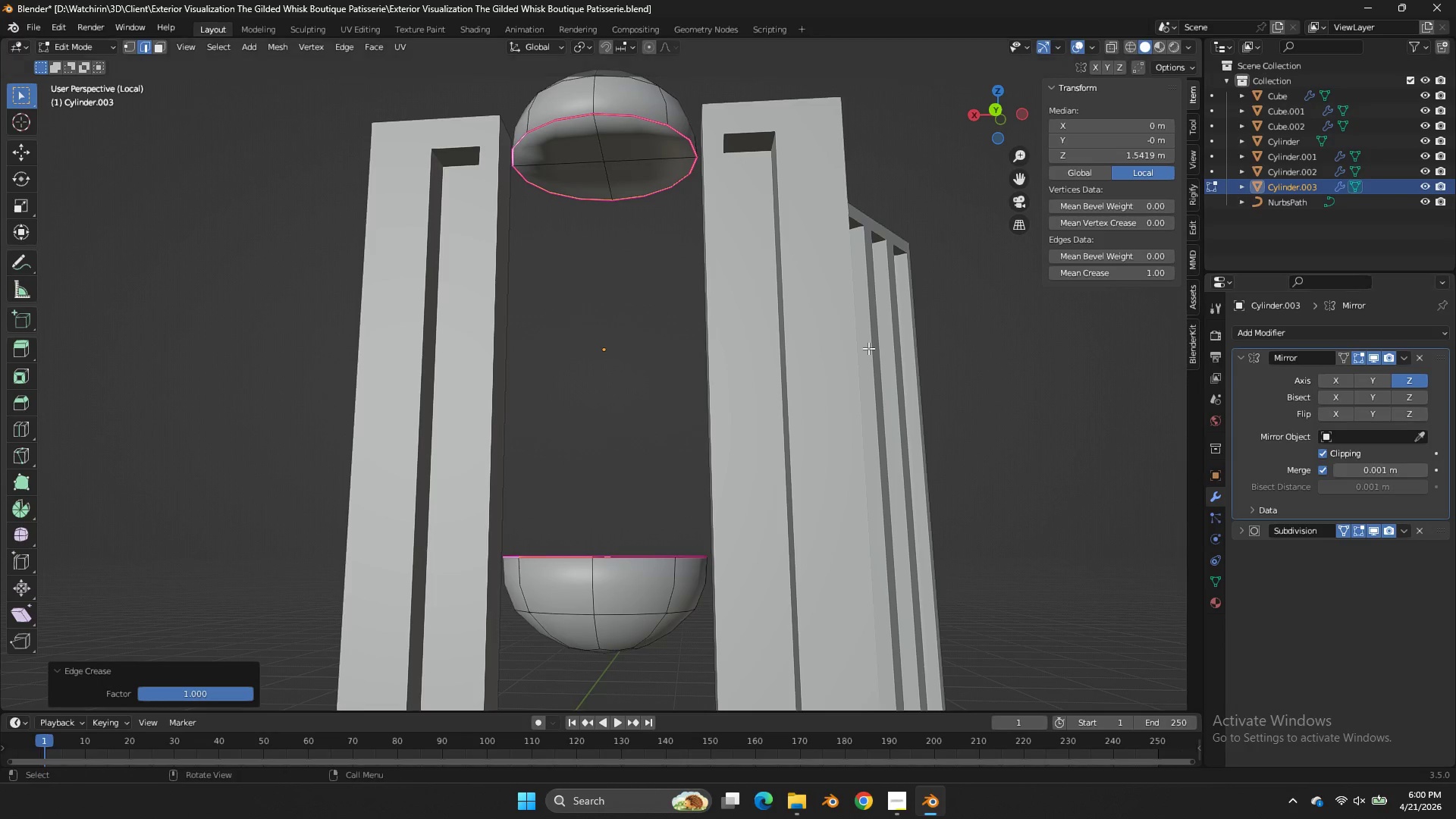 
key(Alt+H)
 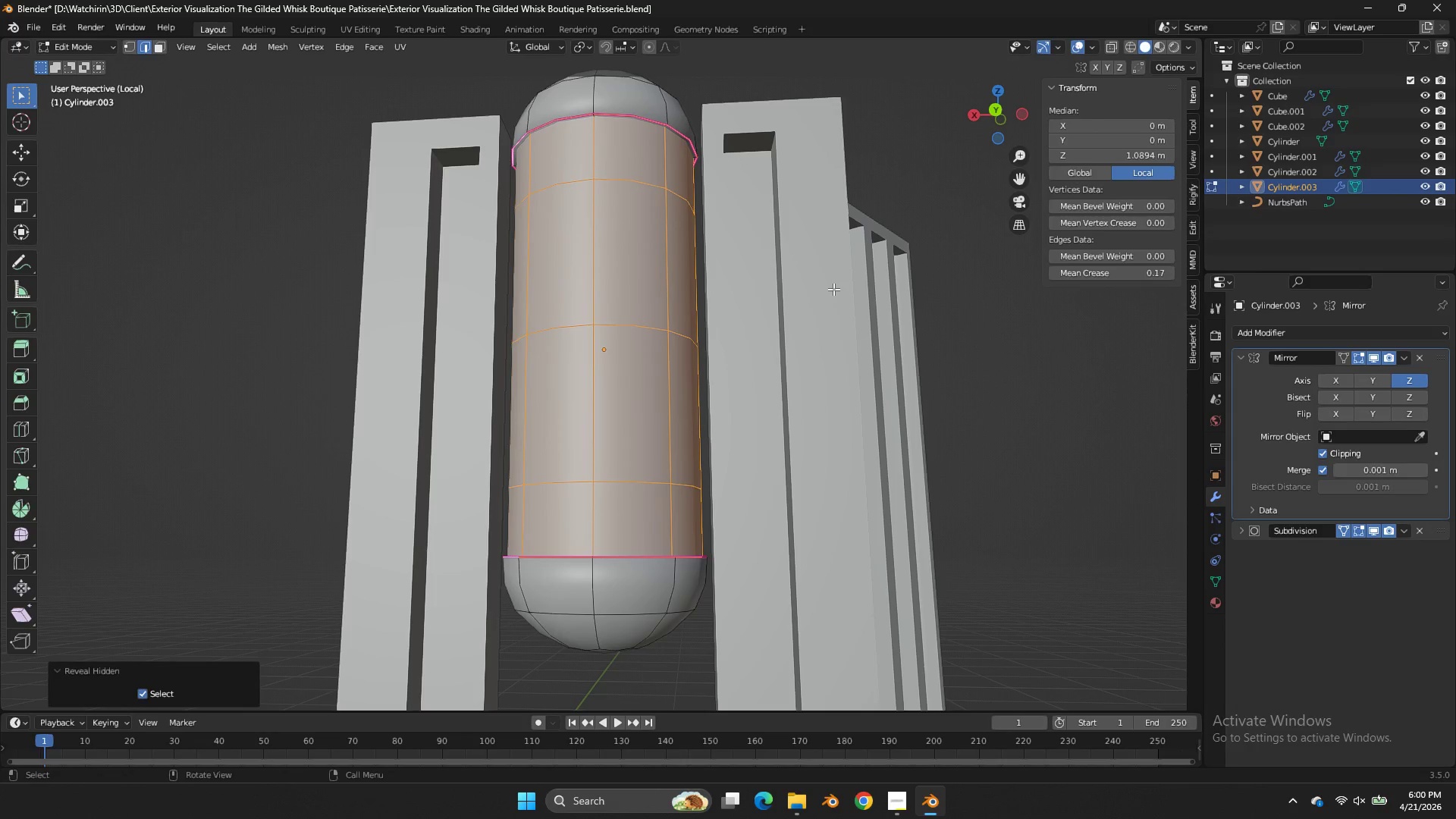 
key(Tab)
 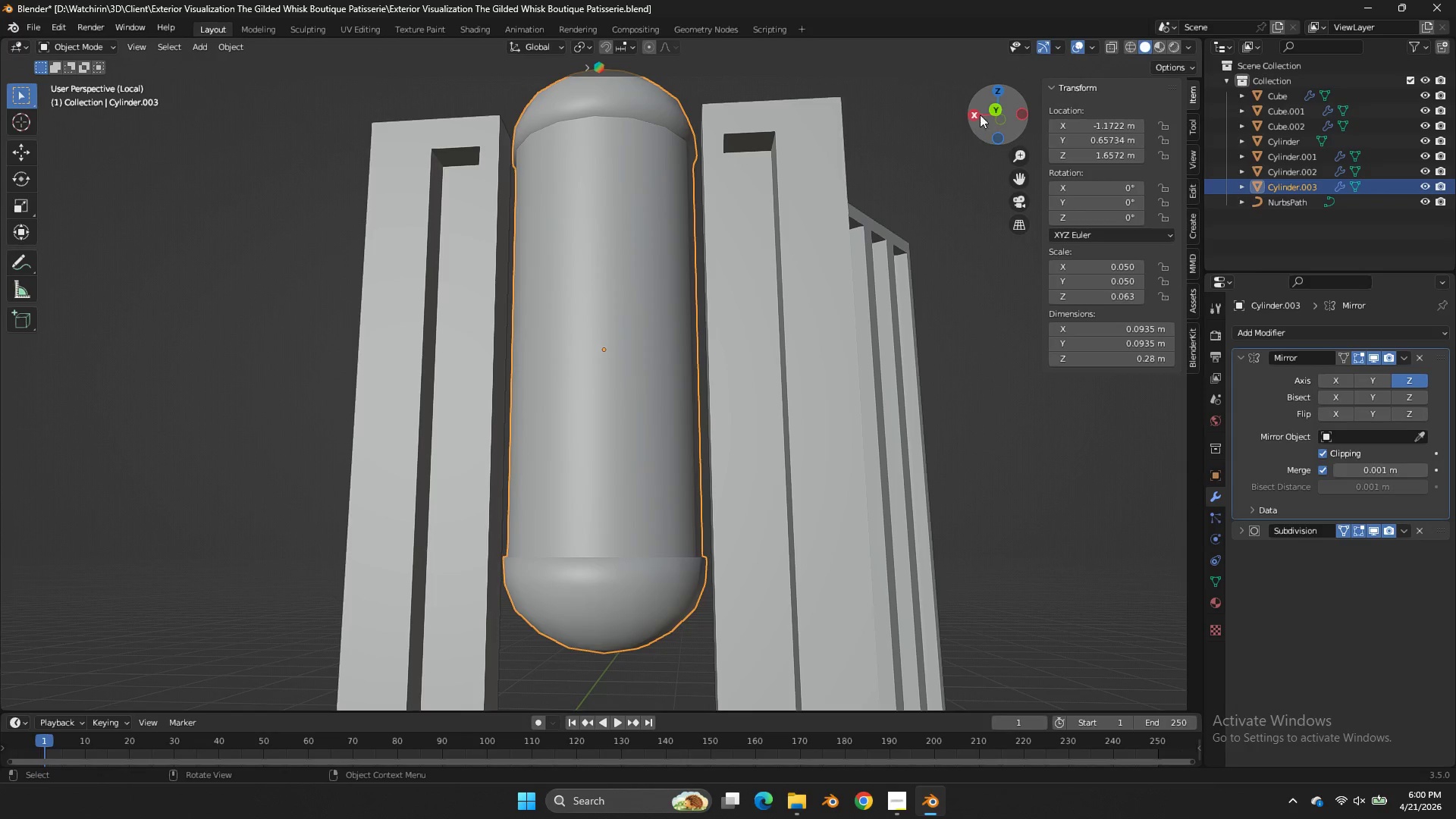 
left_click_drag(start_coordinate=[987, 111], to_coordinate=[989, 156])
 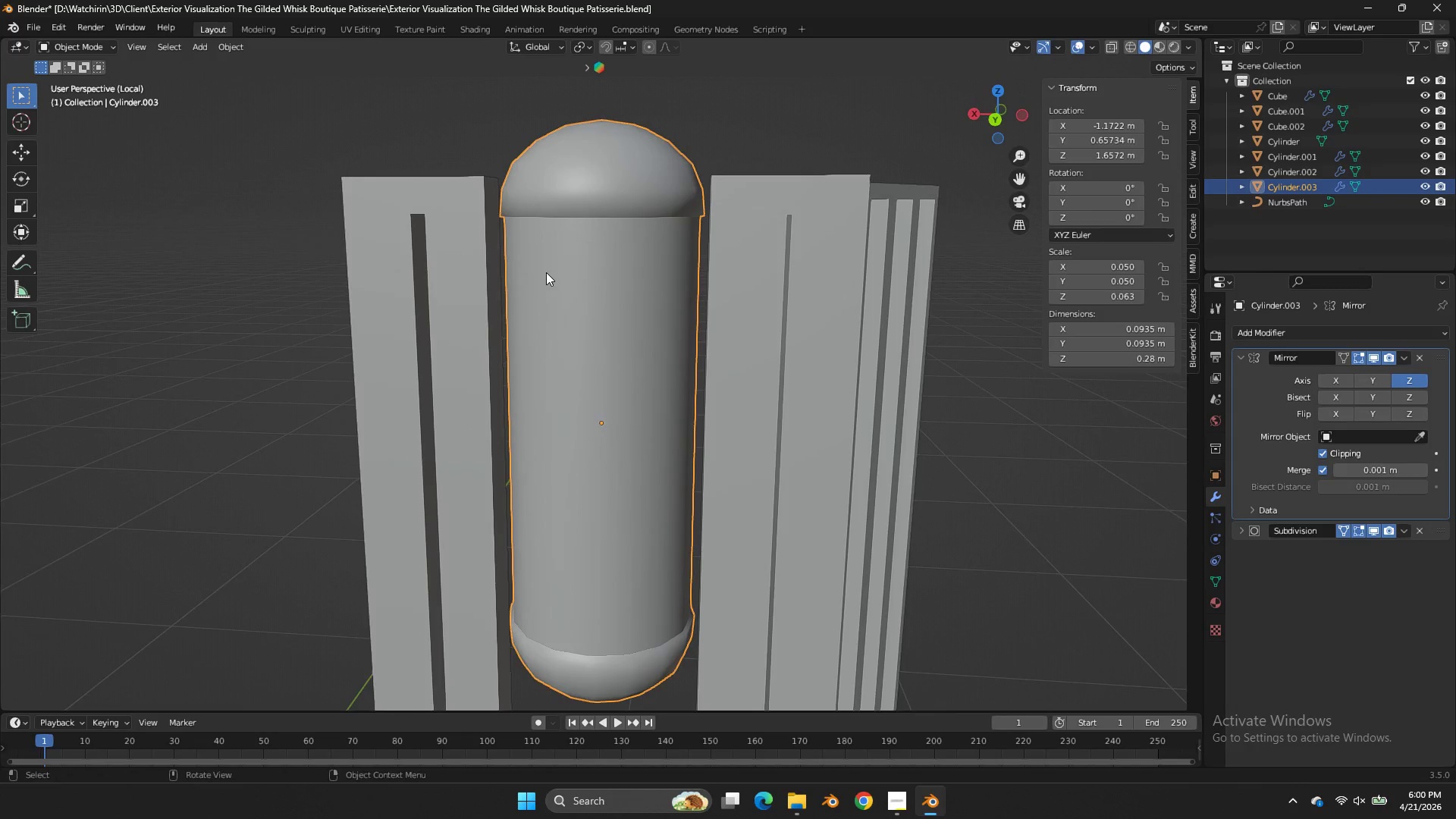 
left_click([546, 272])
 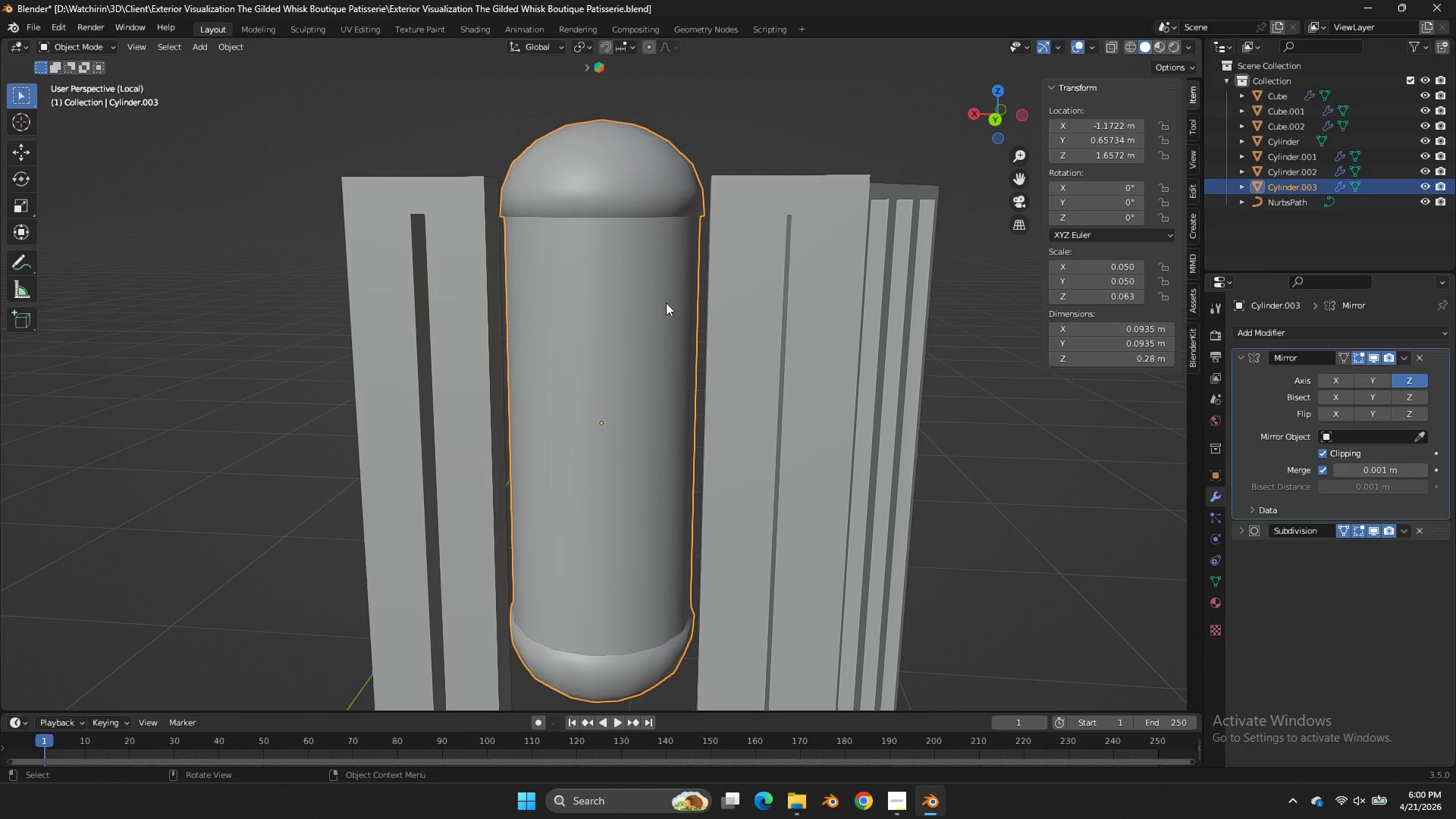 
key(Tab)
 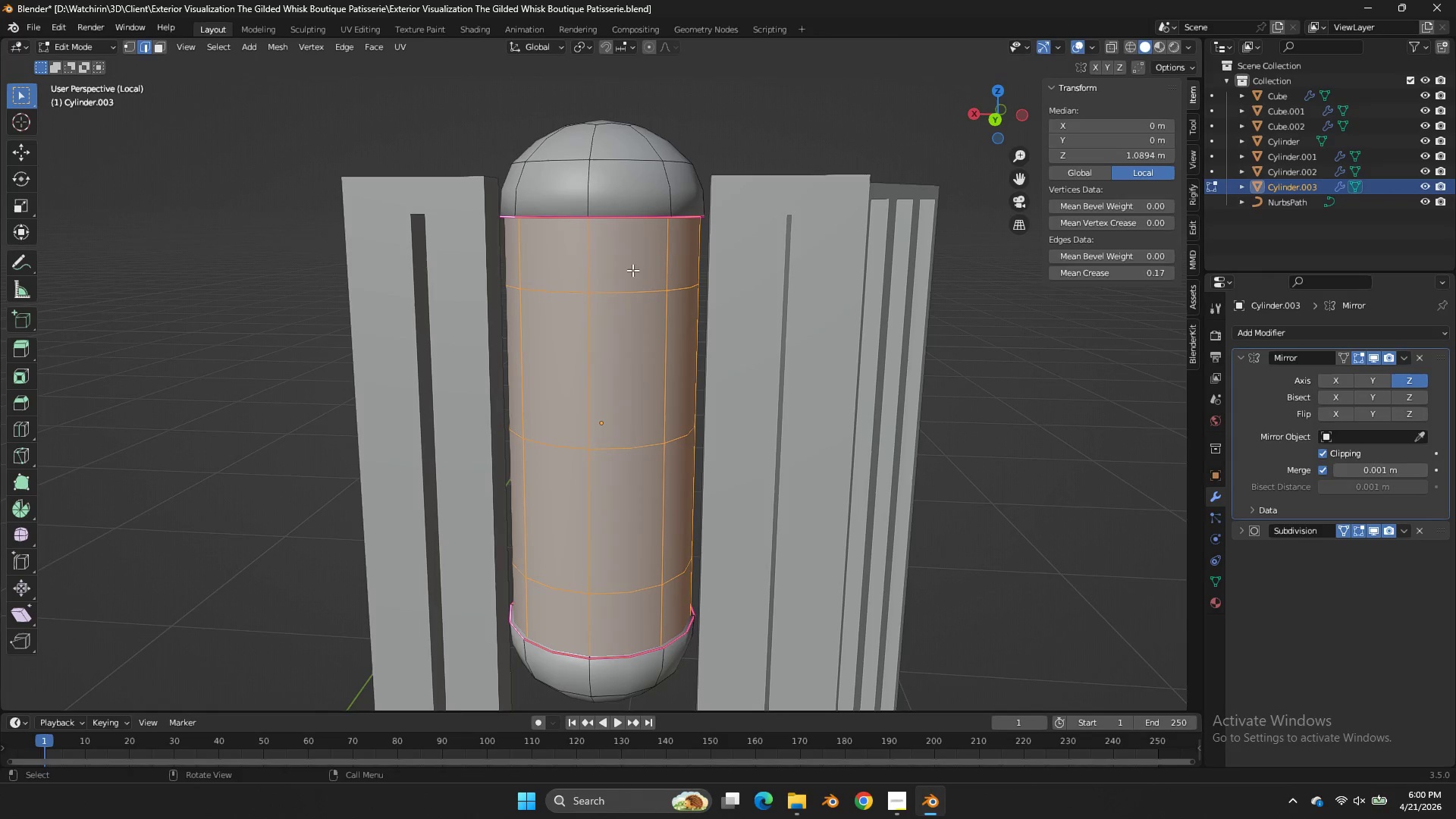 
hold_key(key=AltLeft, duration=1.3)
left_click([592, 278])
 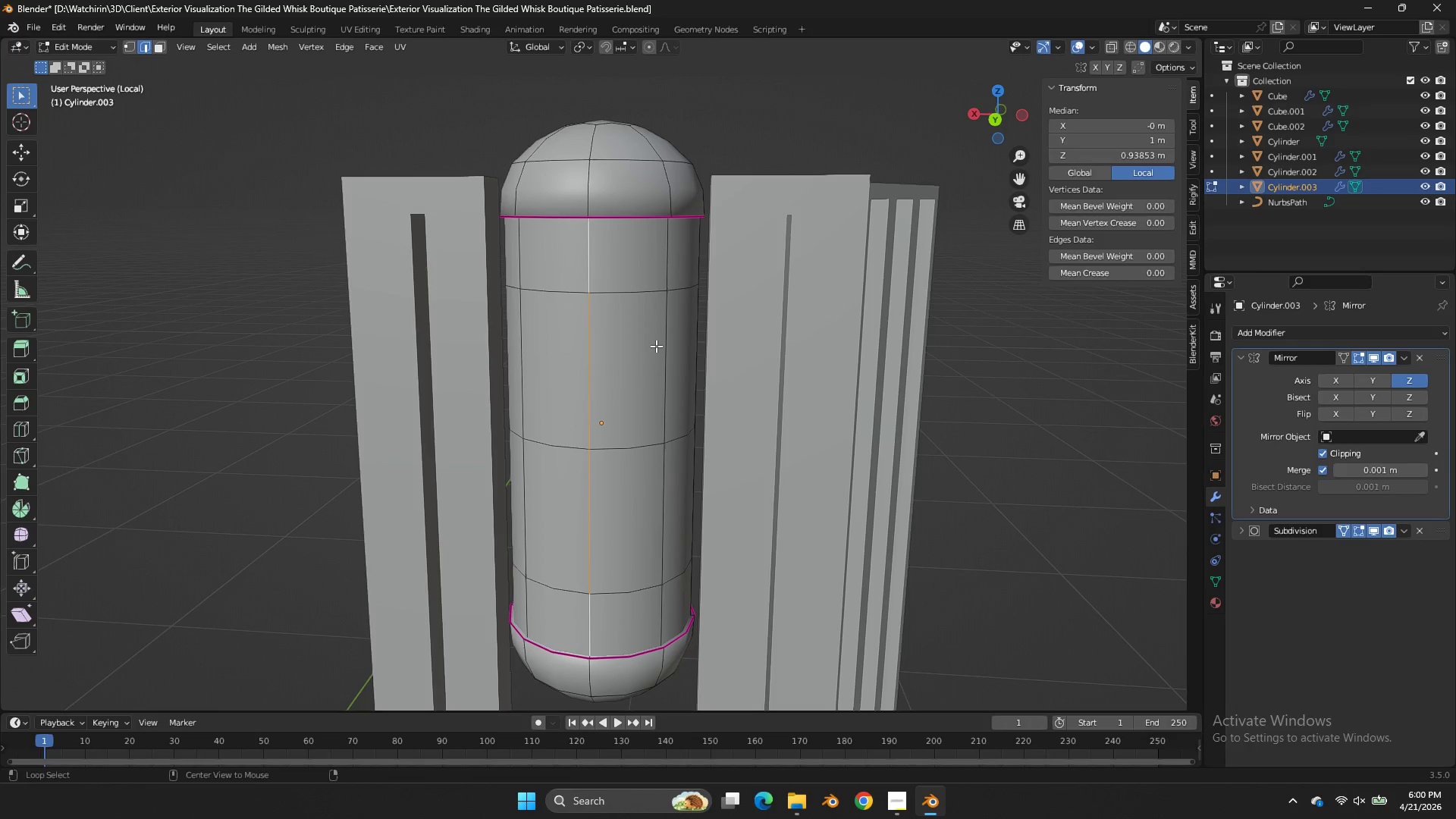 
hold_key(key=ShiftLeft, duration=0.56)
left_click([657, 347])
 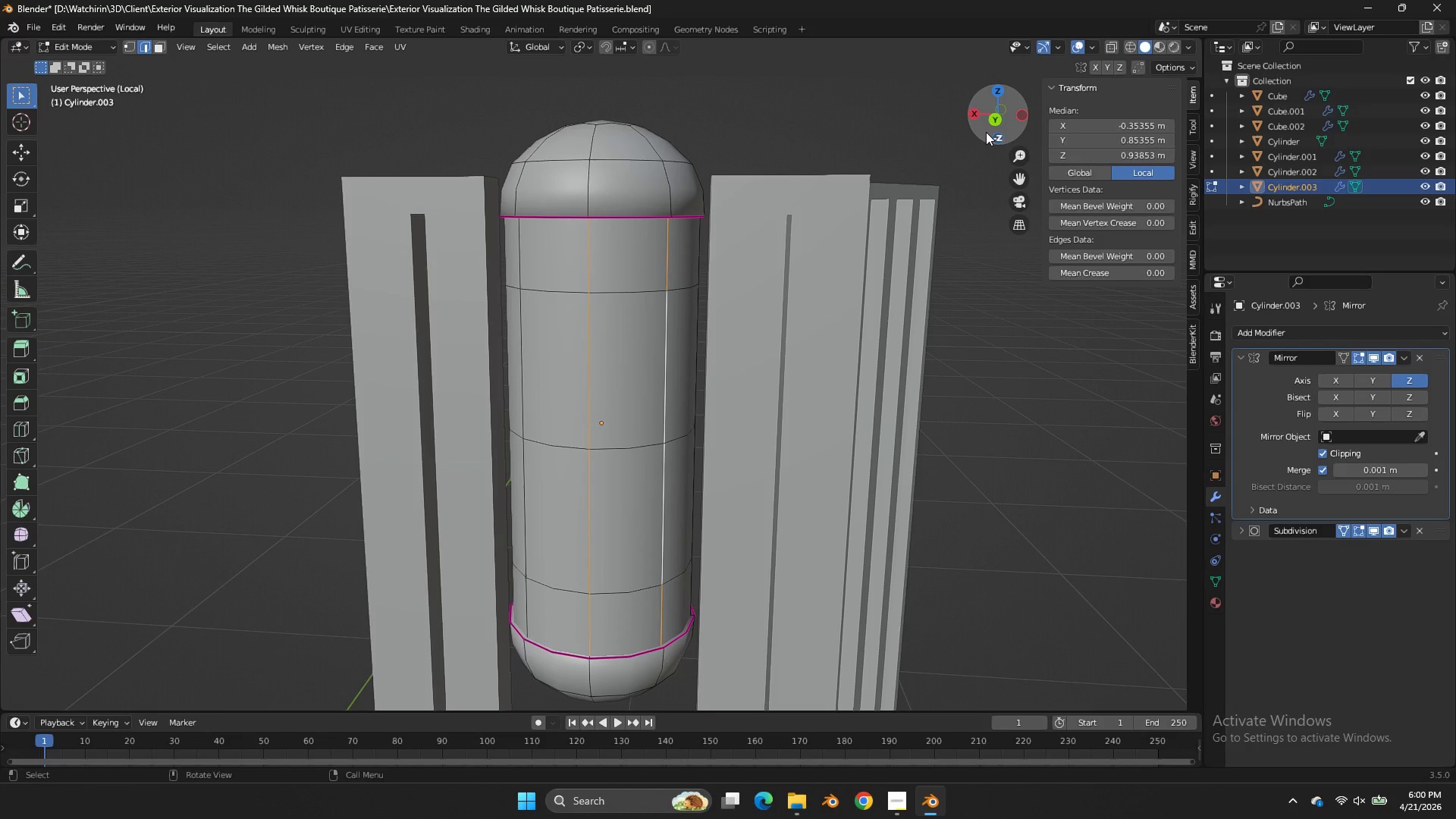 
left_click([986, 129])
 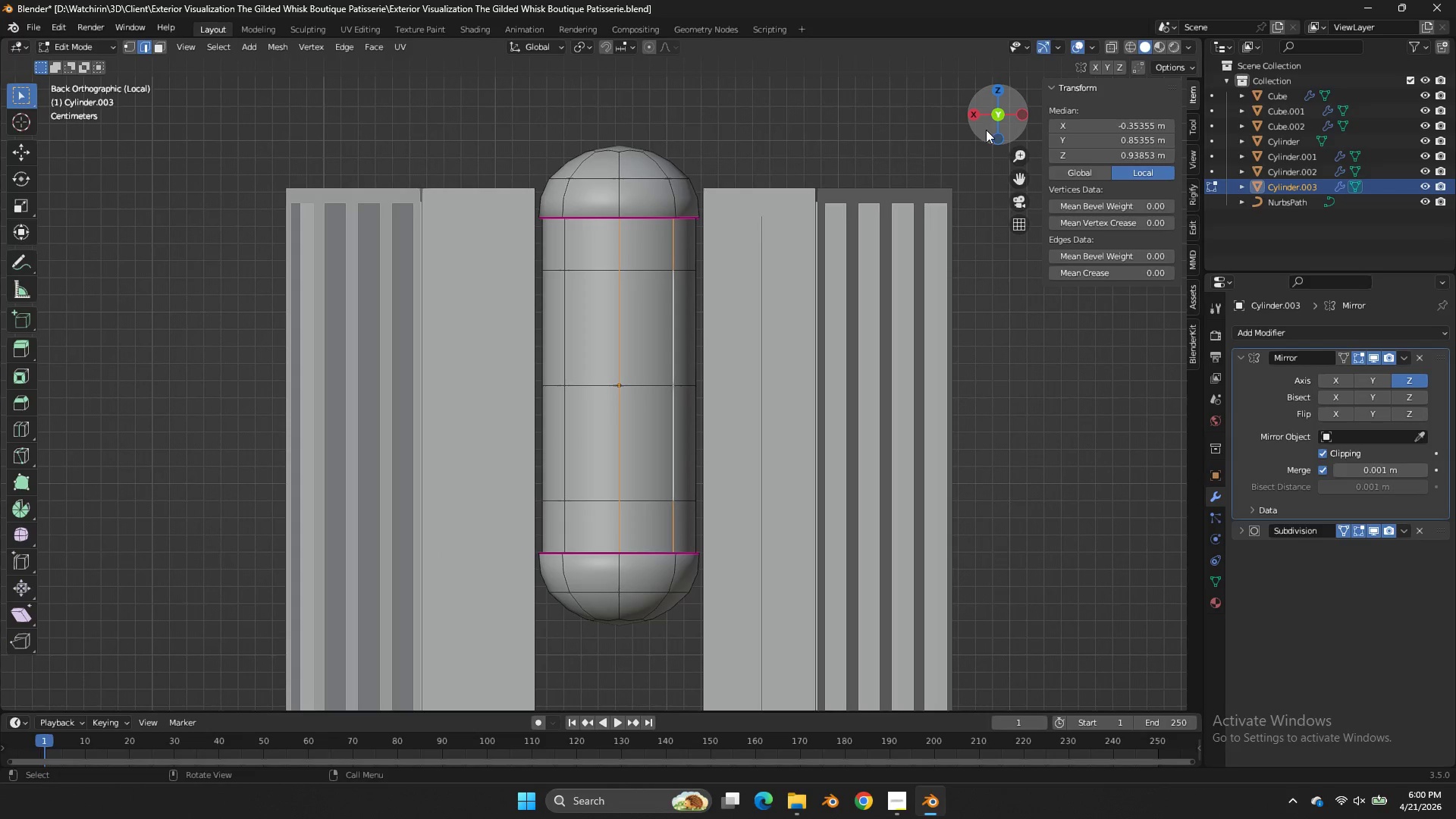 
key(Z)
 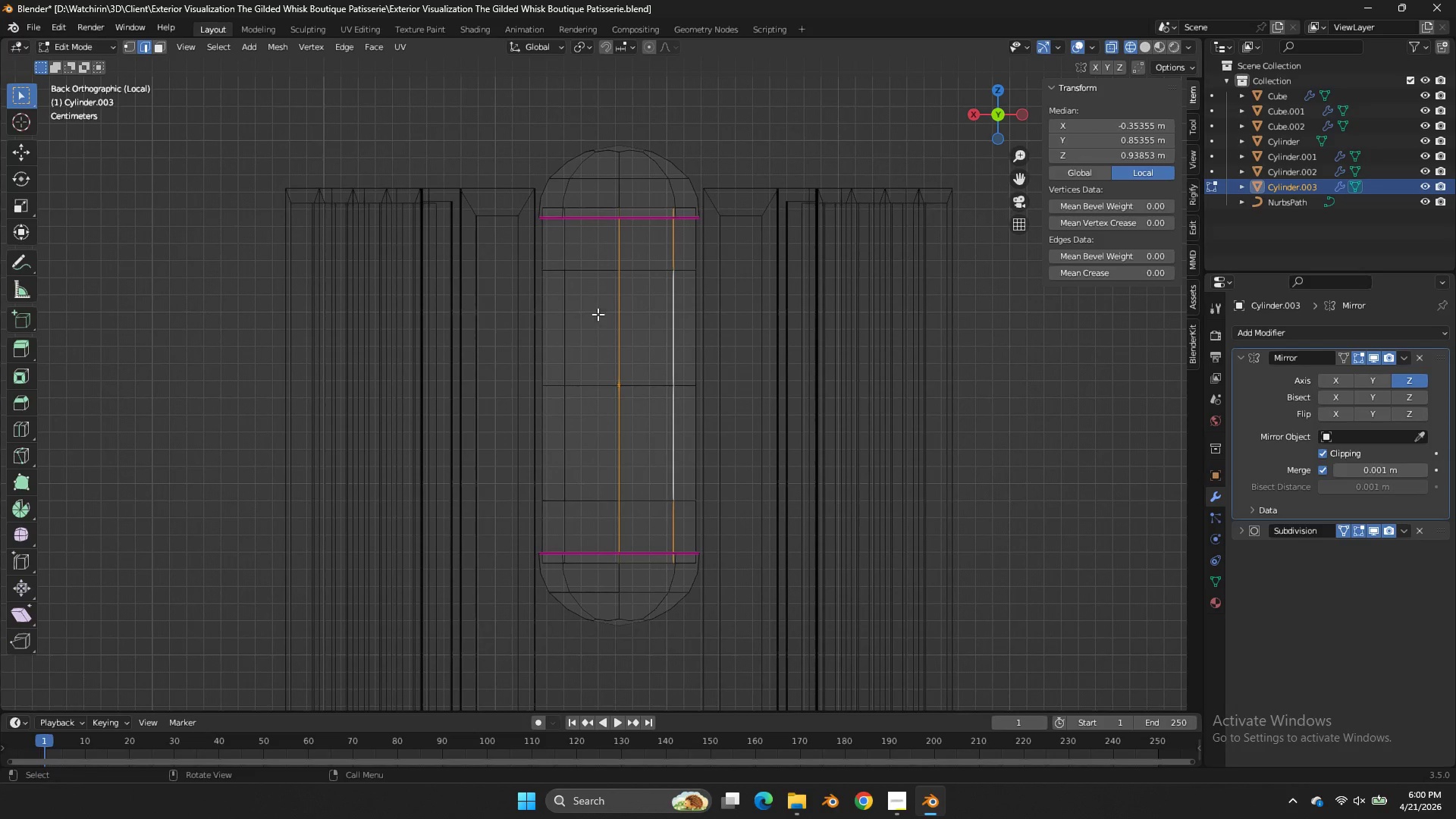 
hold_key(key=ShiftLeft, duration=1.7)
hold_key(key=AltLeft, duration=1.53)
double_click([546, 315])
 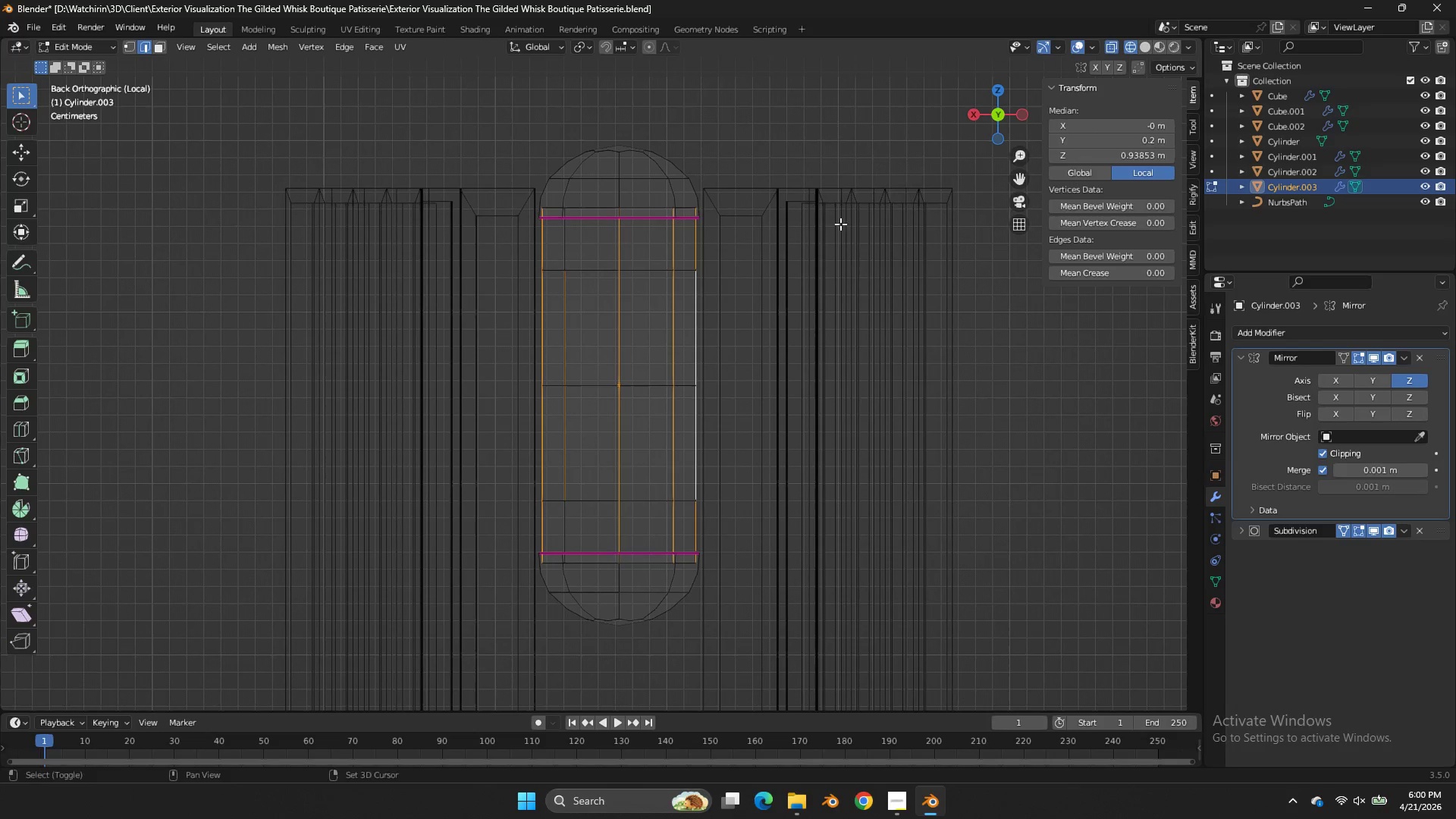 
hold_key(key=ShiftLeft, duration=1.06)
hold_key(key=AltLeft, duration=0.92)
left_click([557, 300])
 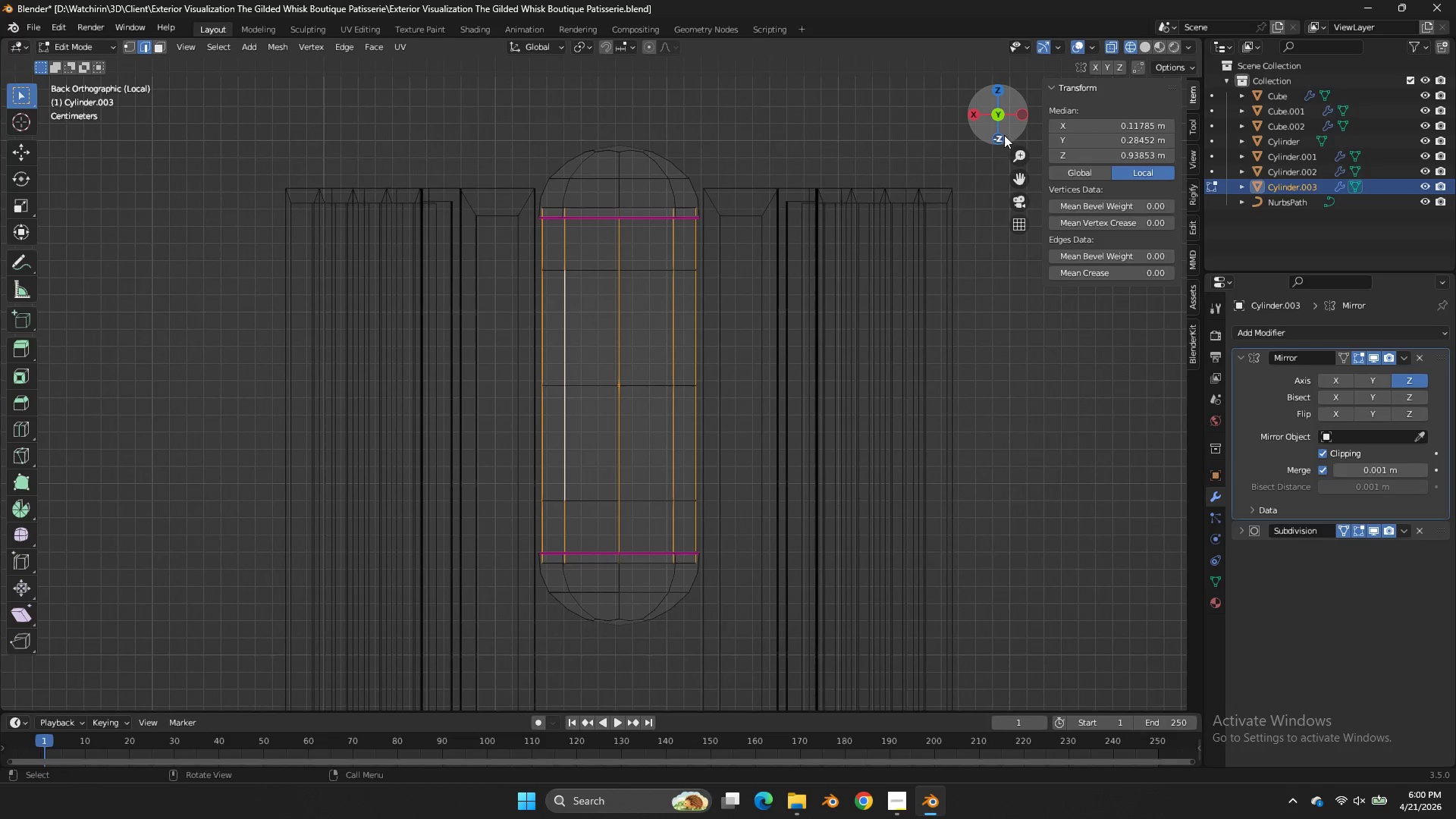 
left_click_drag(start_coordinate=[991, 119], to_coordinate=[957, 154])
 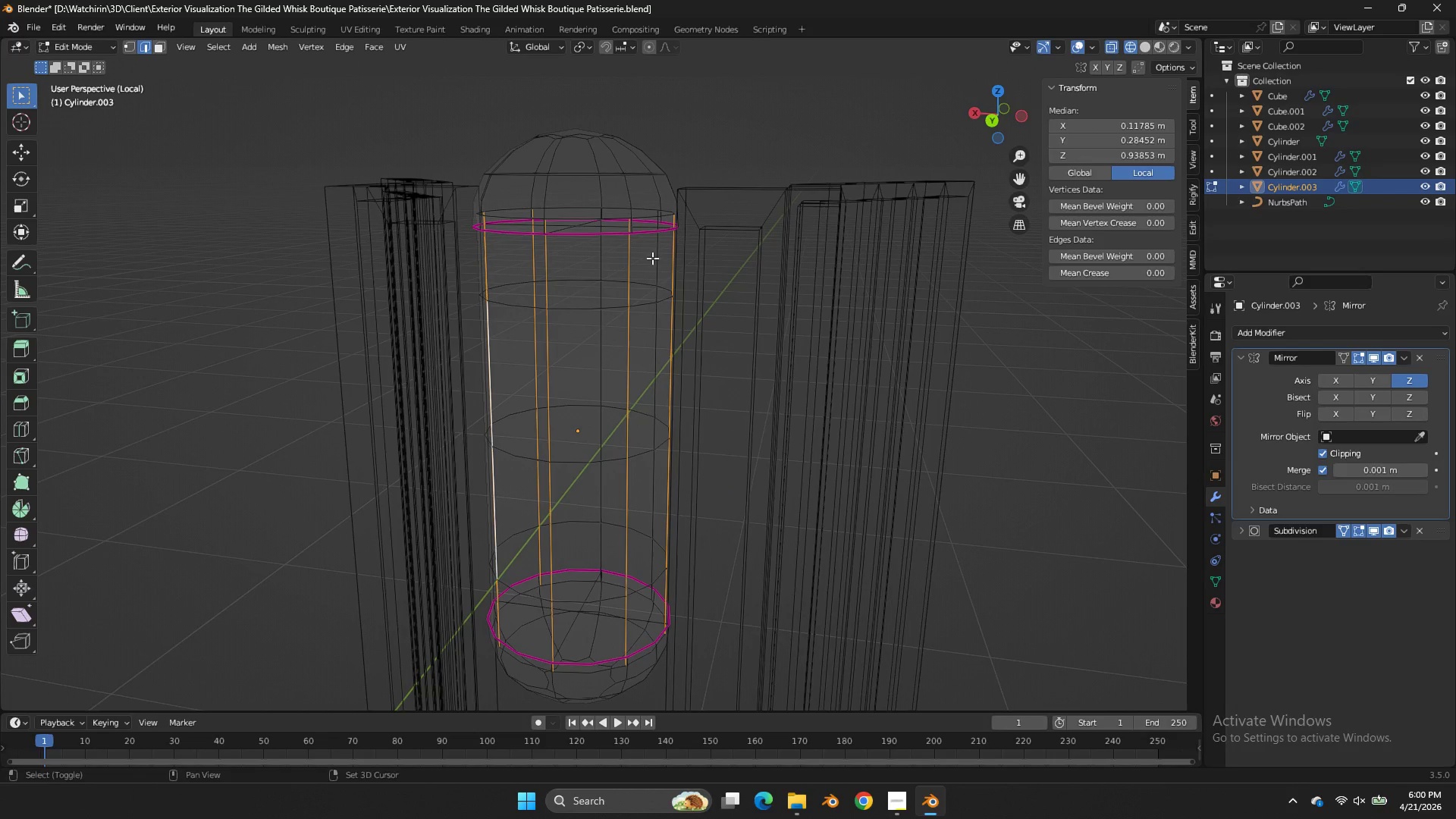 
hold_key(key=ShiftLeft, duration=1.59)
hold_key(key=AltLeft, duration=1.41)
left_click([590, 262])
 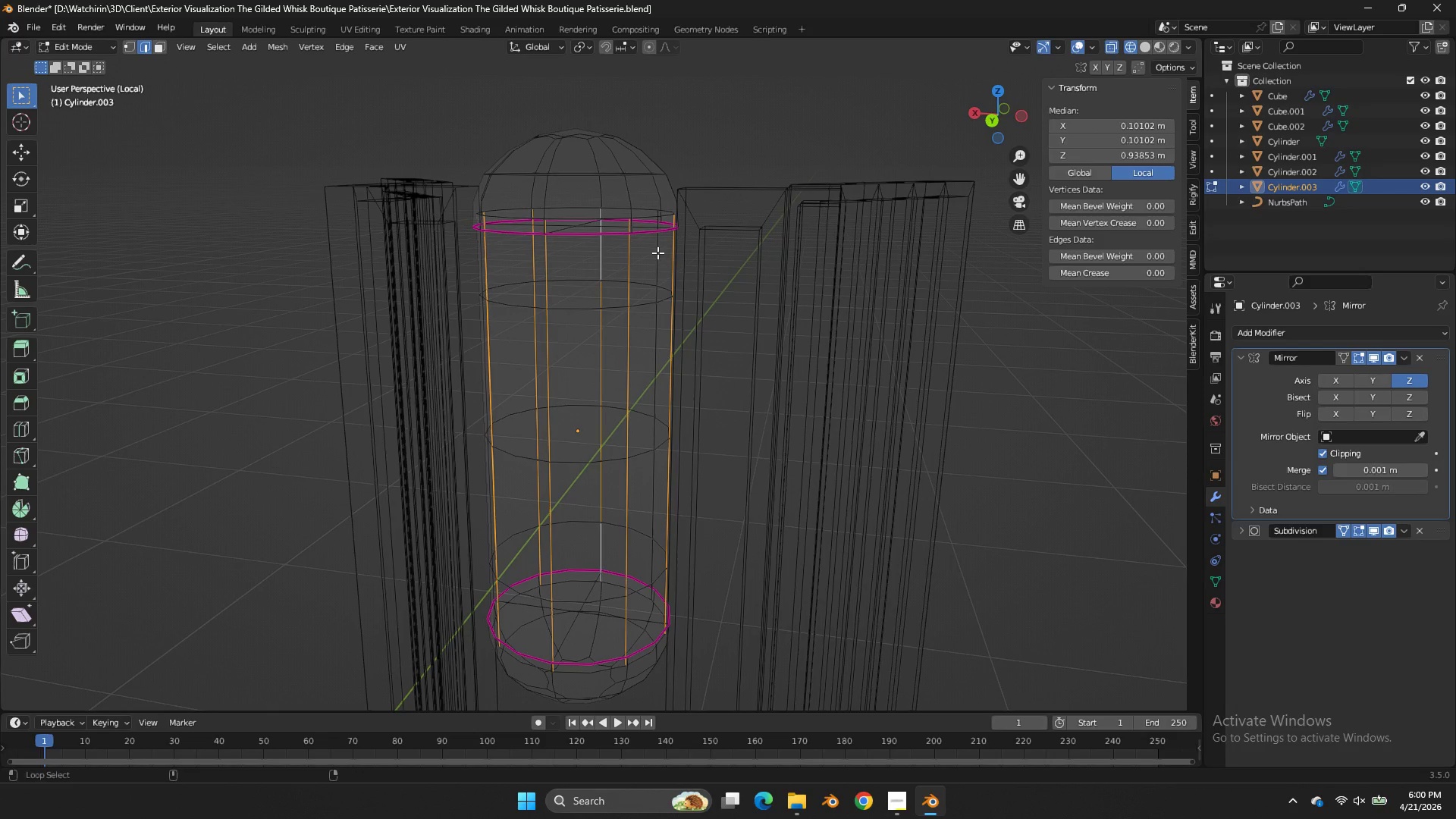 
left_click([657, 251])
 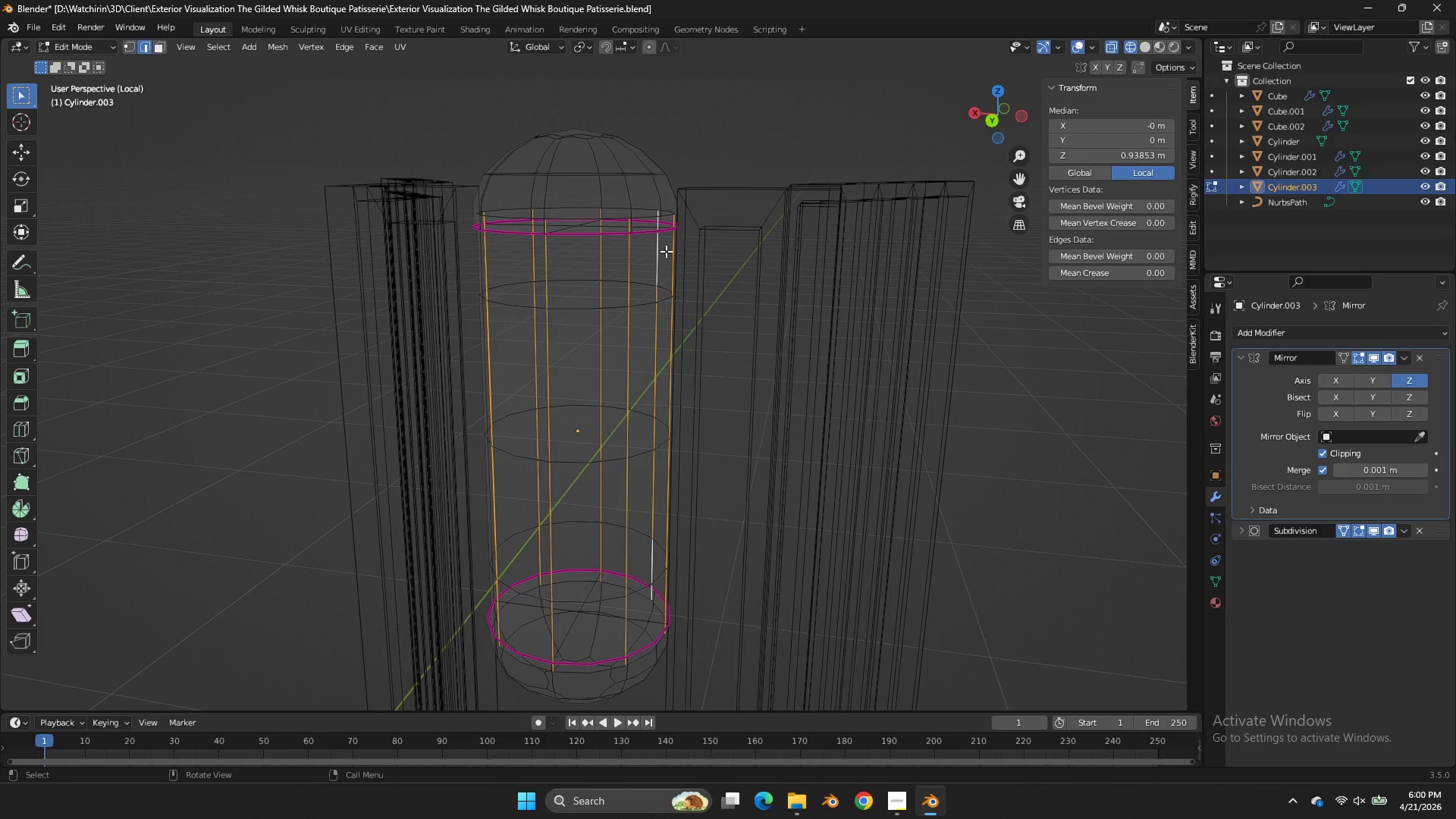 
key(Z)
 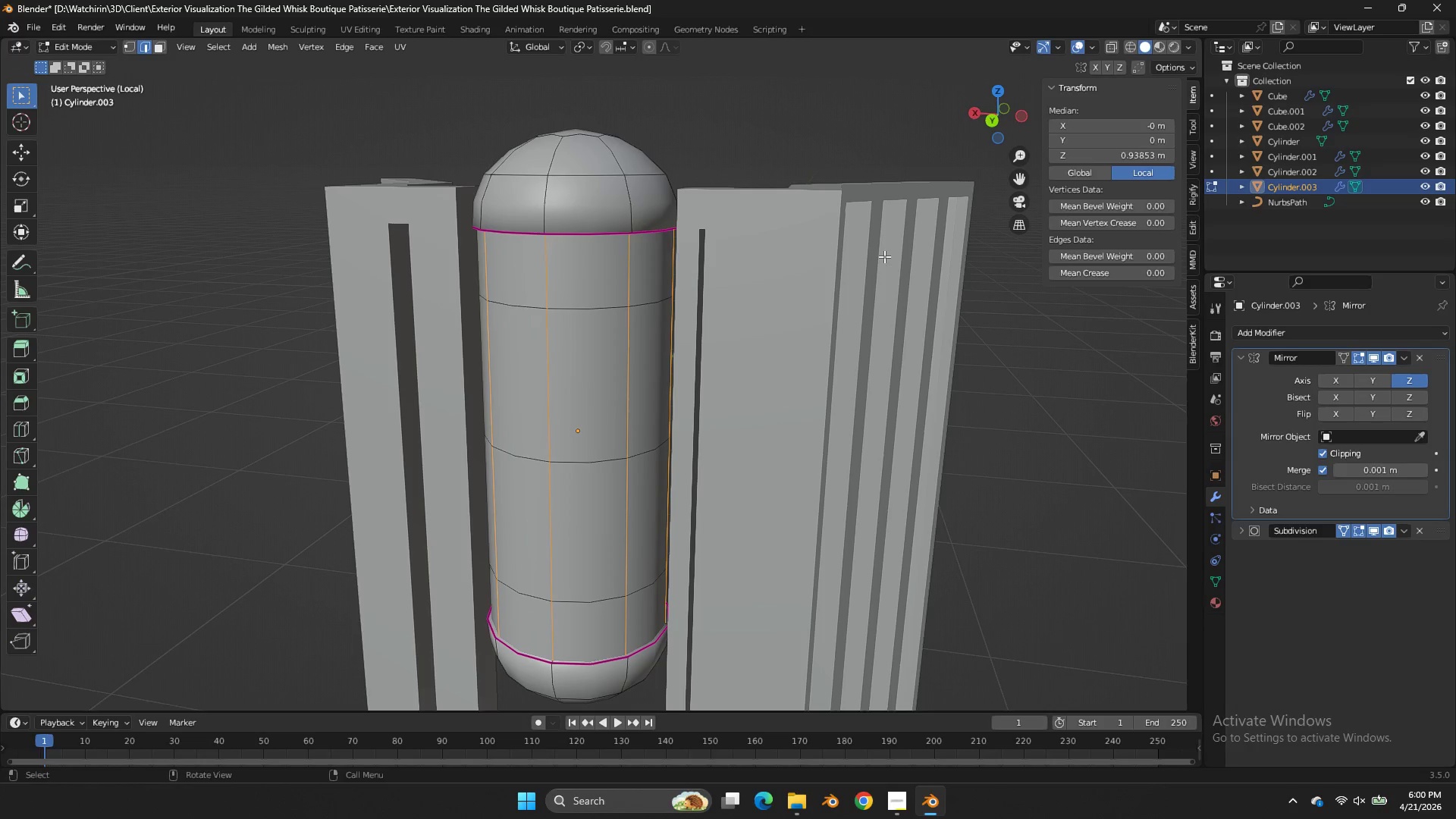 
key(Control+ControlLeft)
 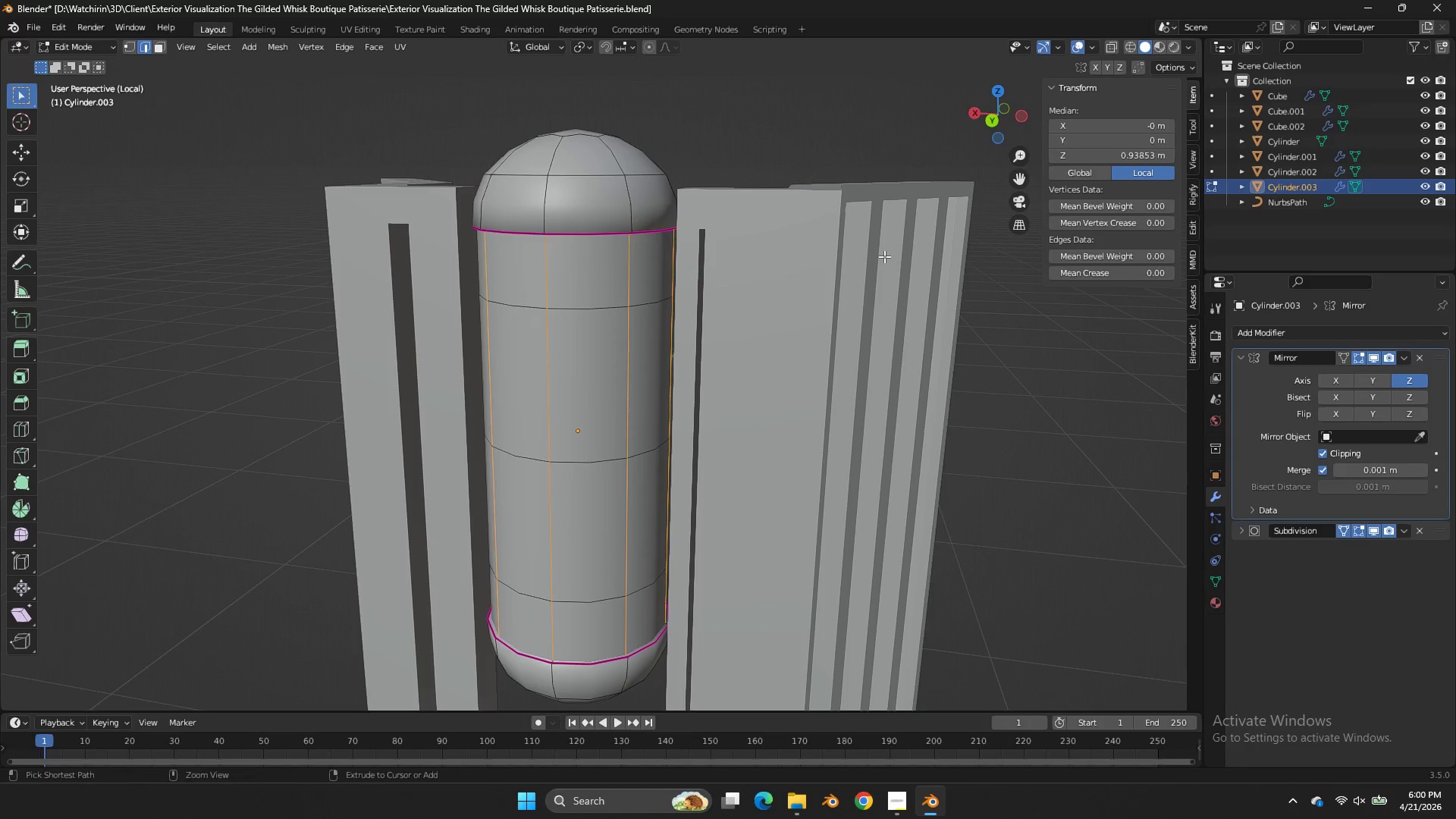 
key(Control+B)
 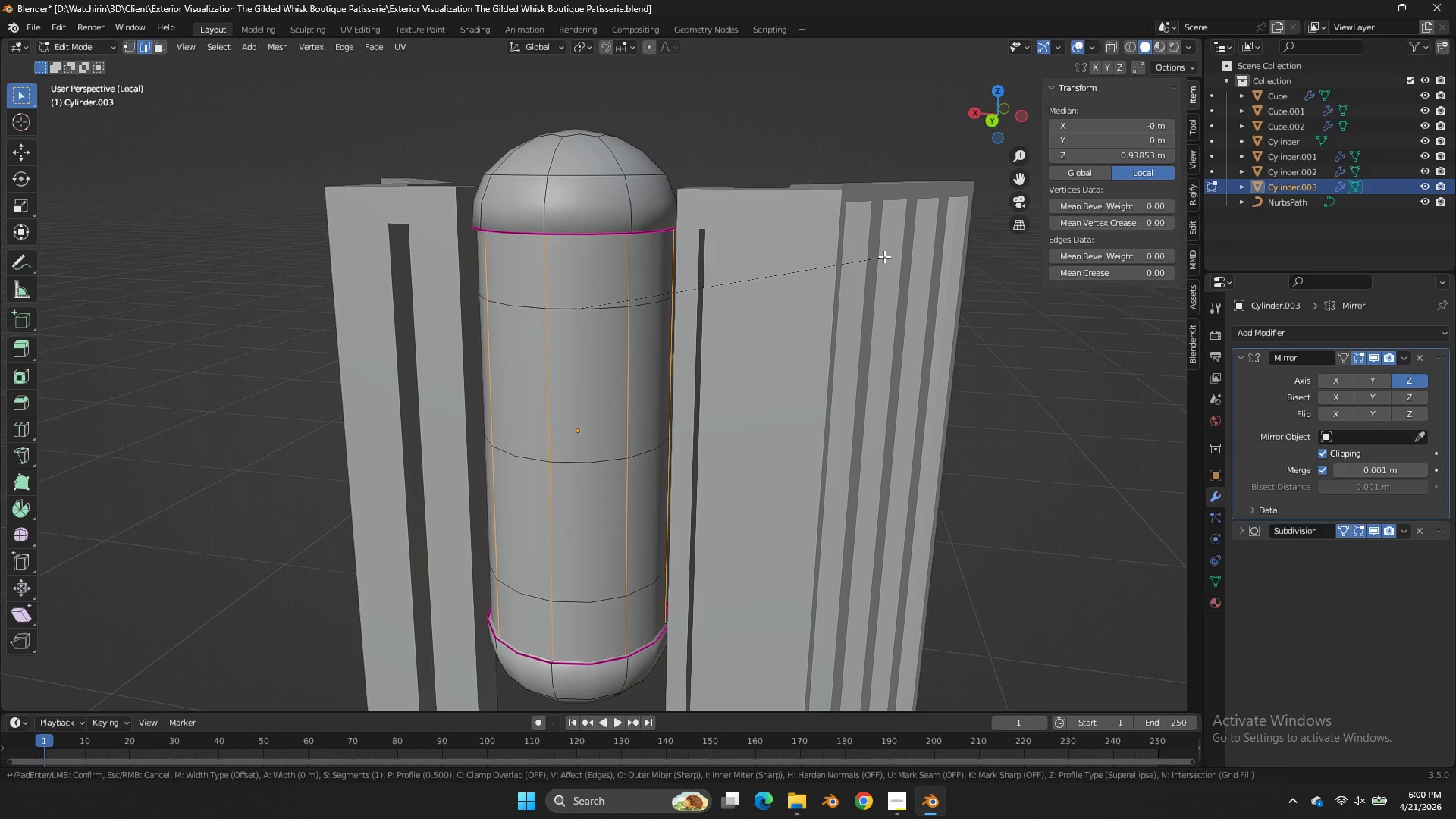 
hold_key(key=ShiftLeft, duration=5.02)
right_click([898, 225])
 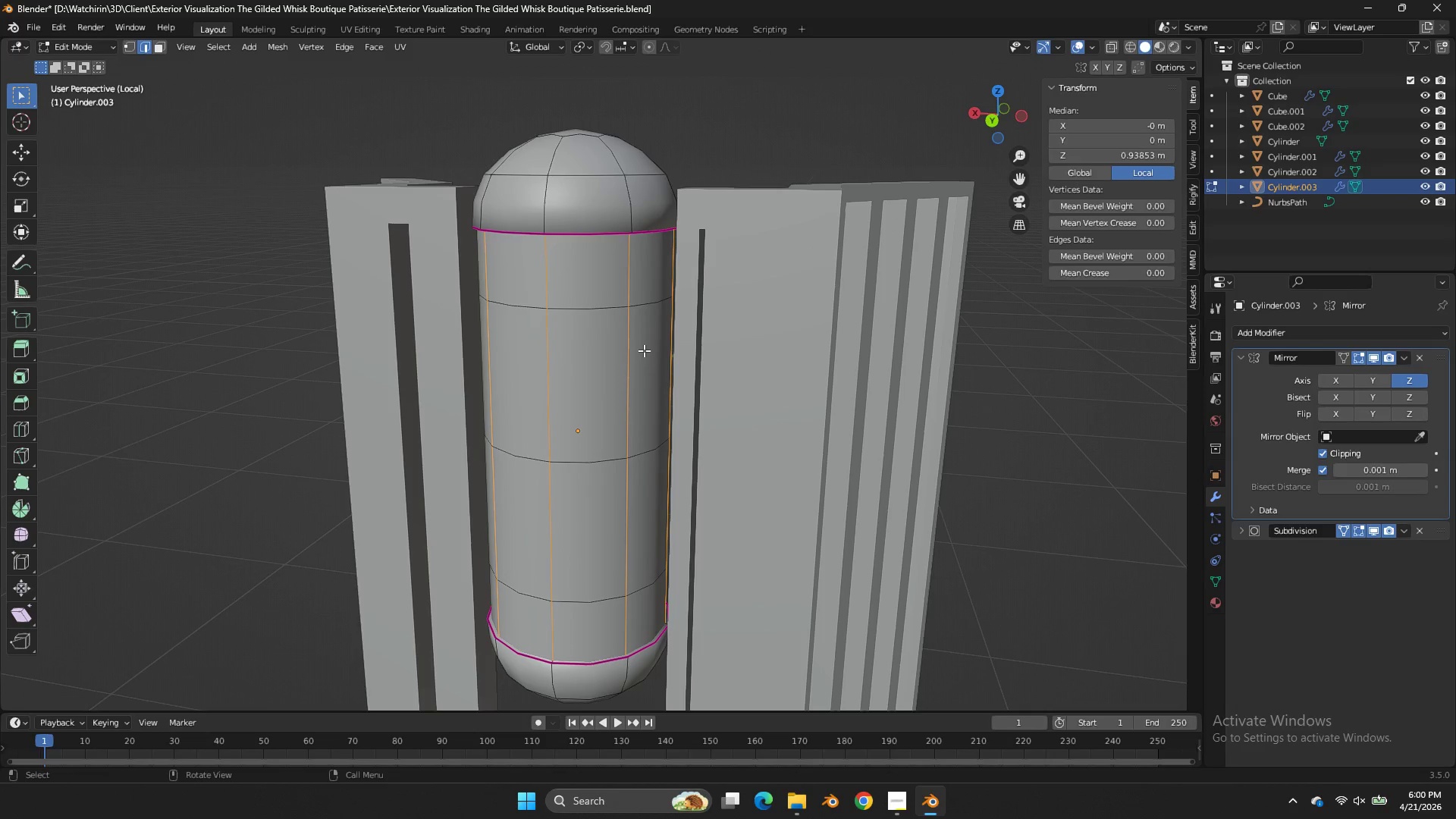 
key(G)
 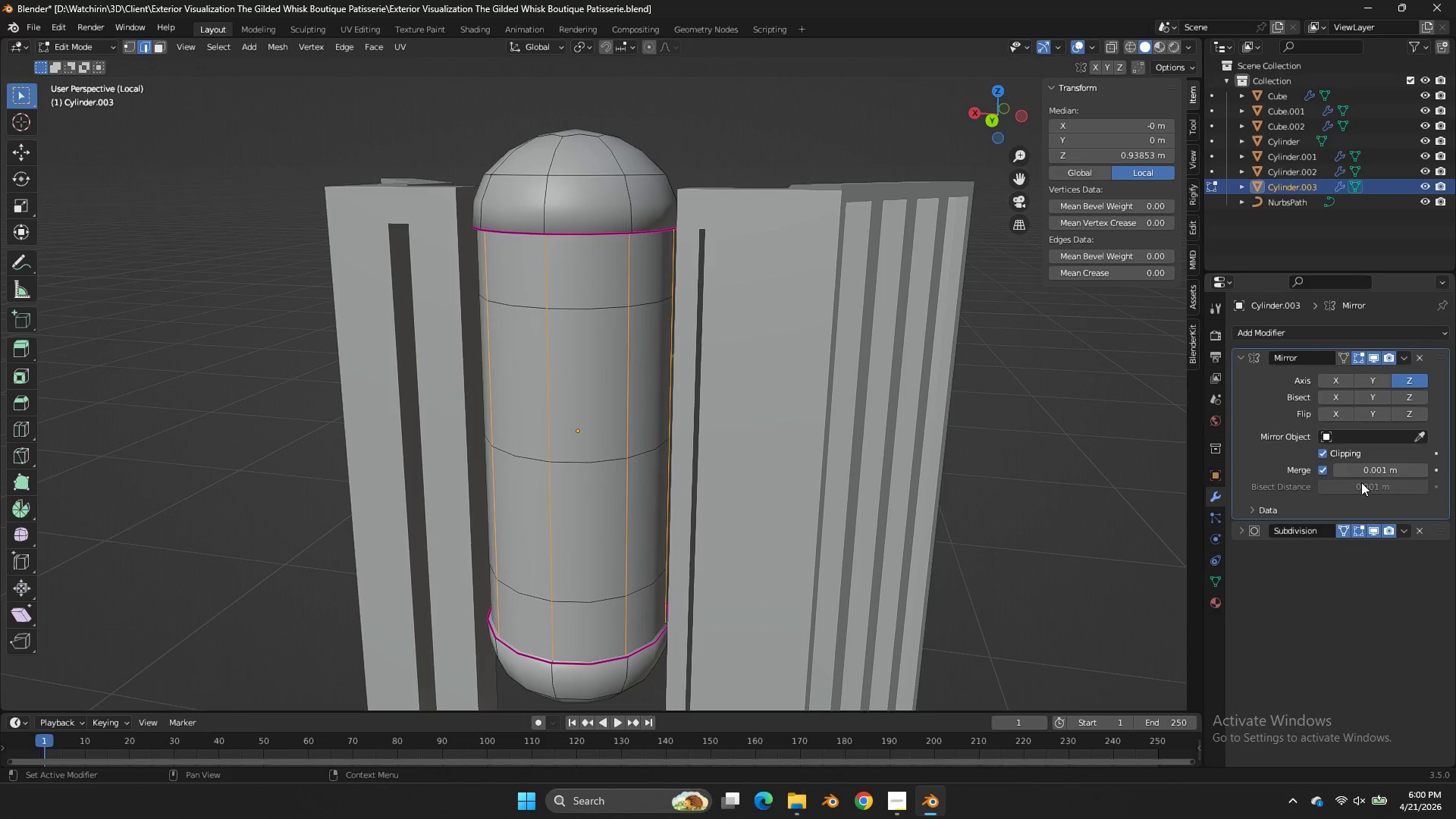 
left_click([1341, 535])
 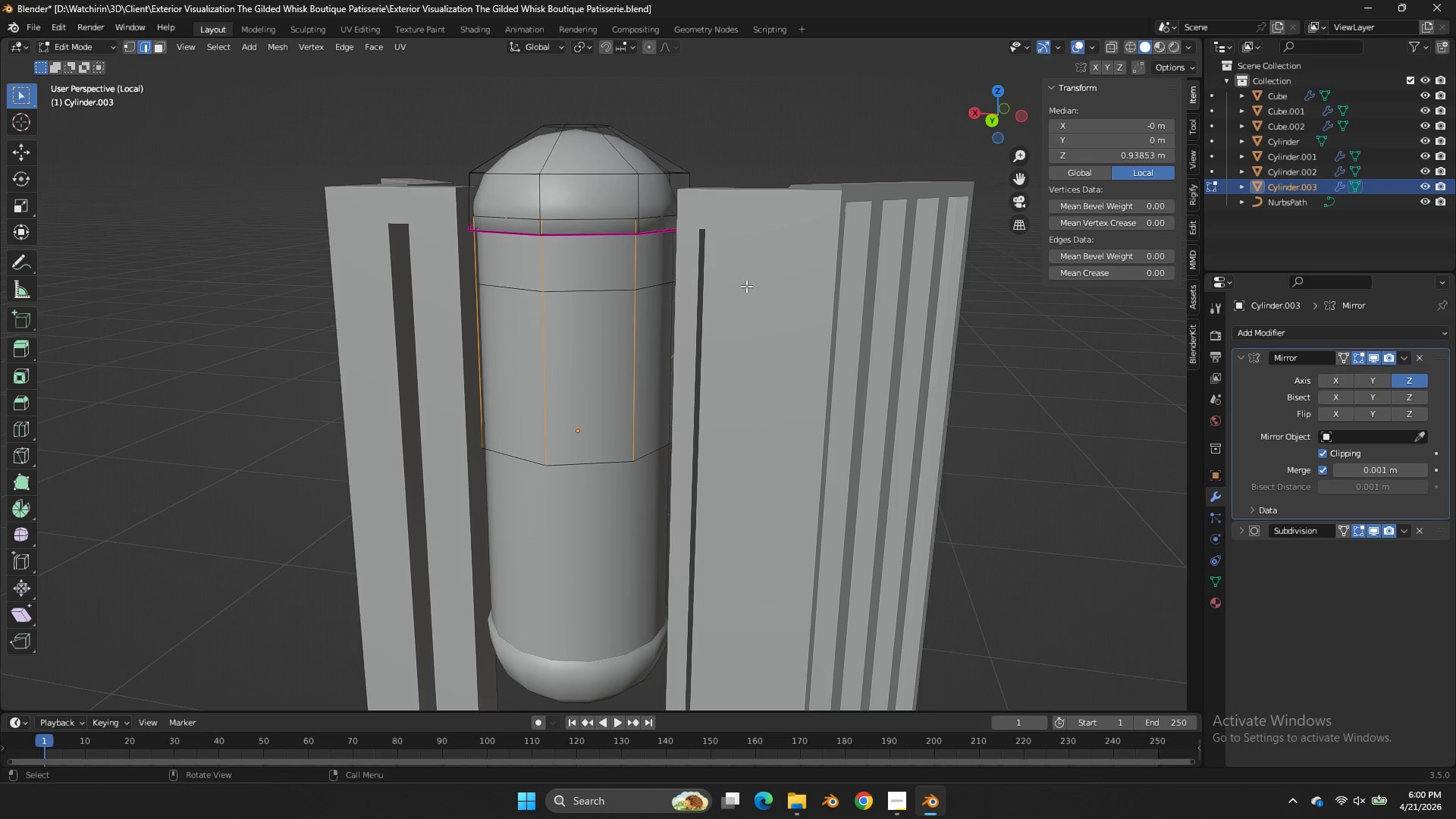 
key(Control+B)
 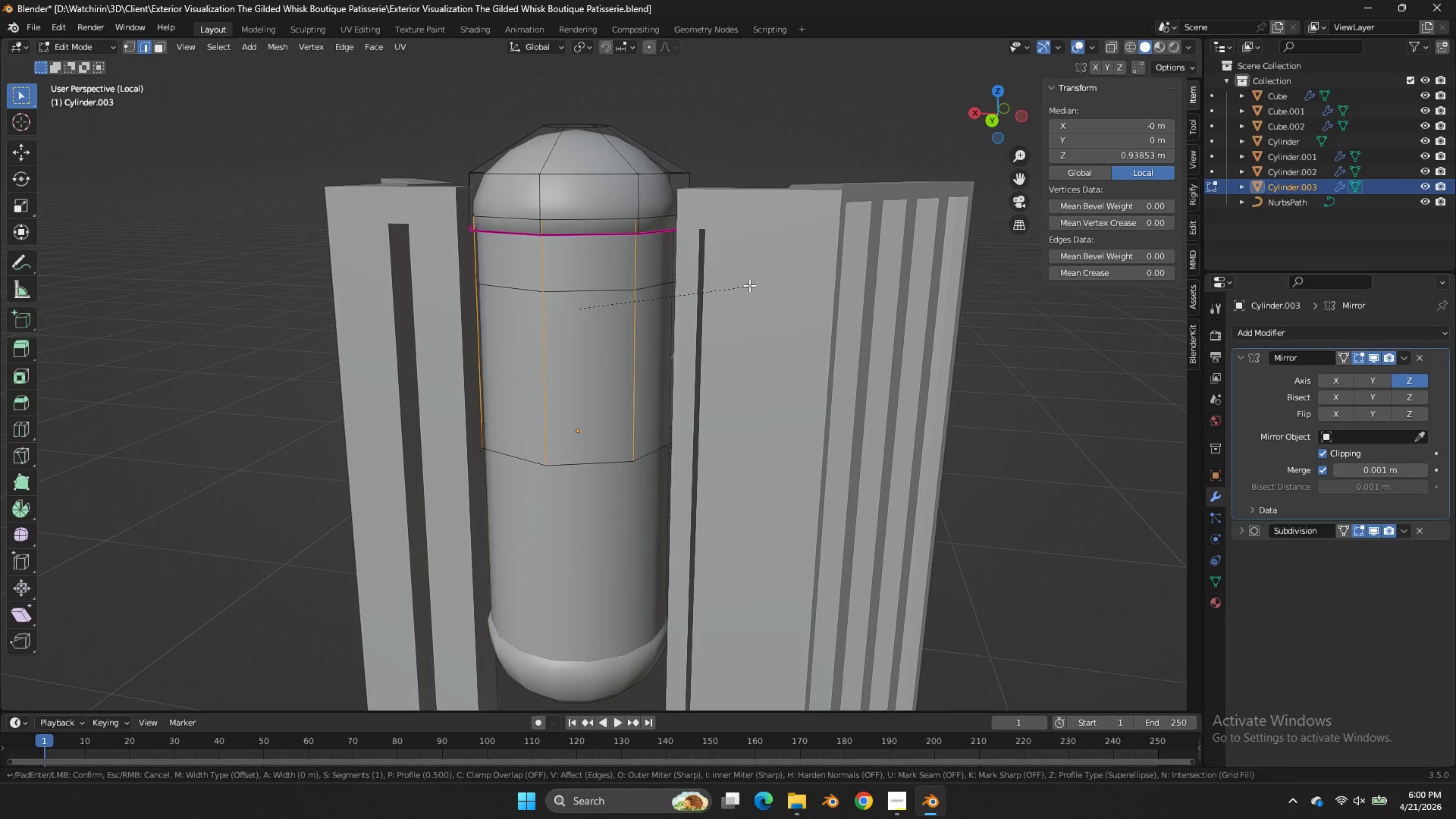 
hold_key(key=ShiftLeft, duration=5.09)
left_click([802, 259])
 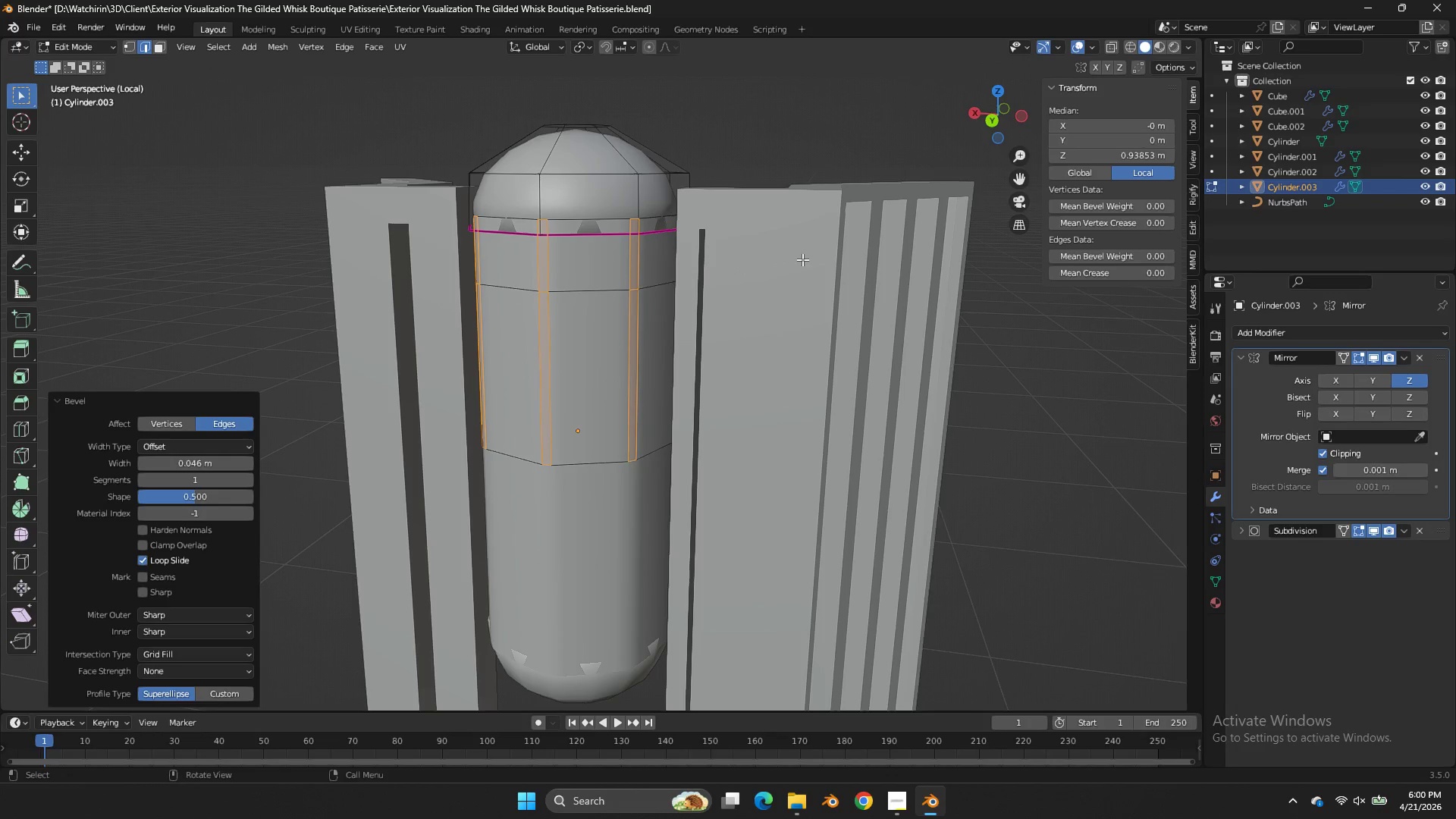 
key(Alt+AltLeft)
 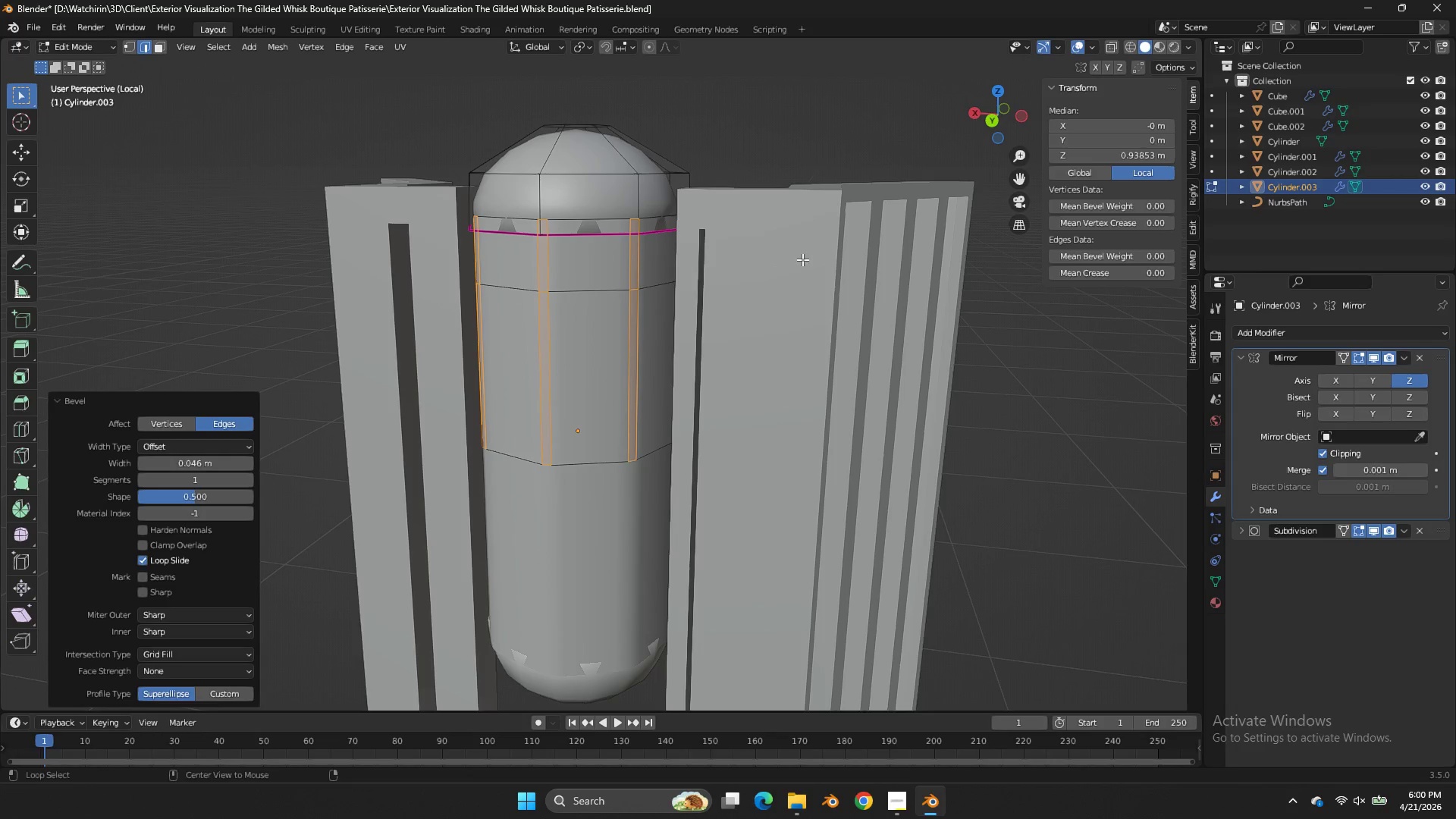 
key(Alt+E)
 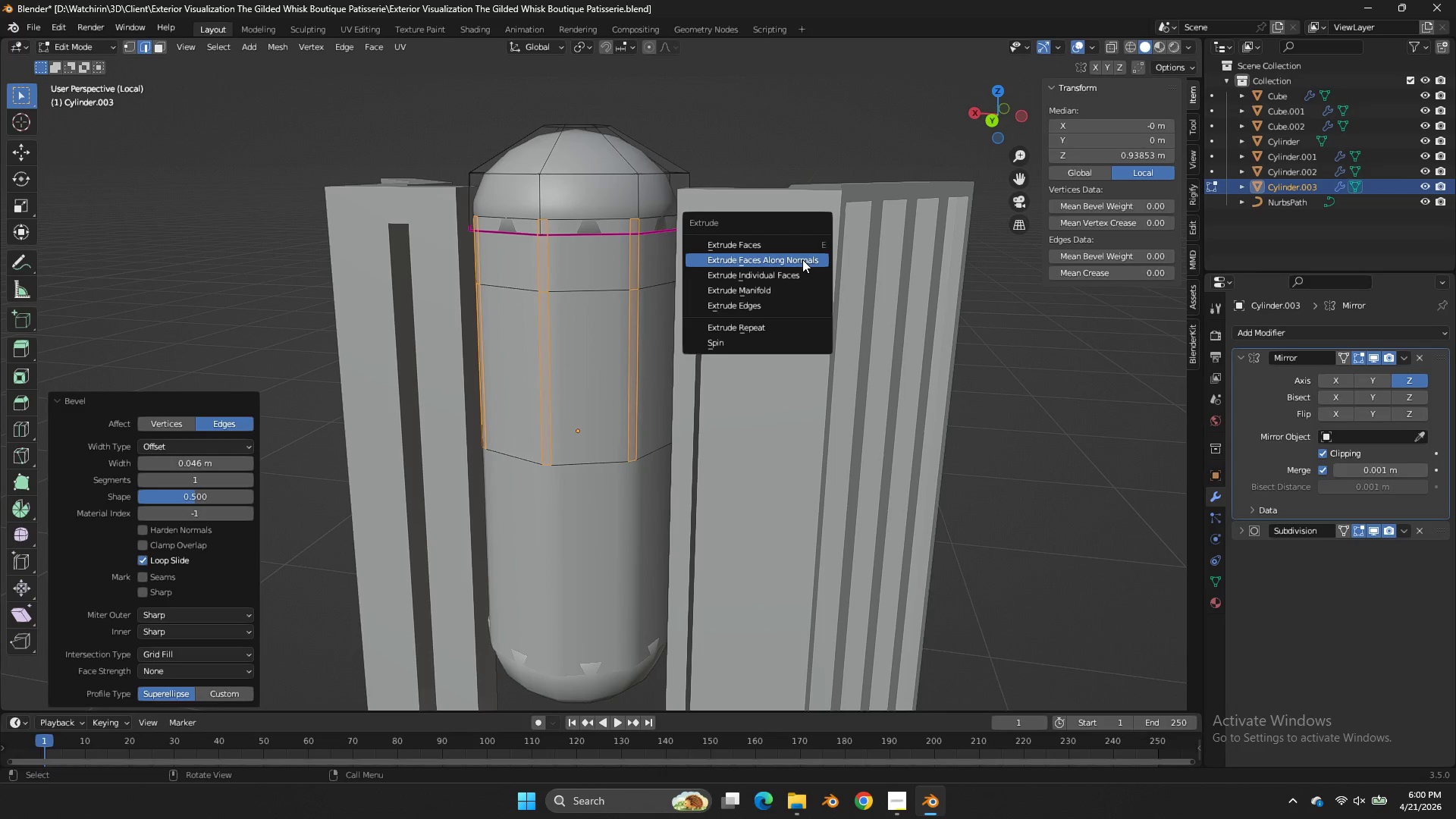 
left_click([802, 259])
 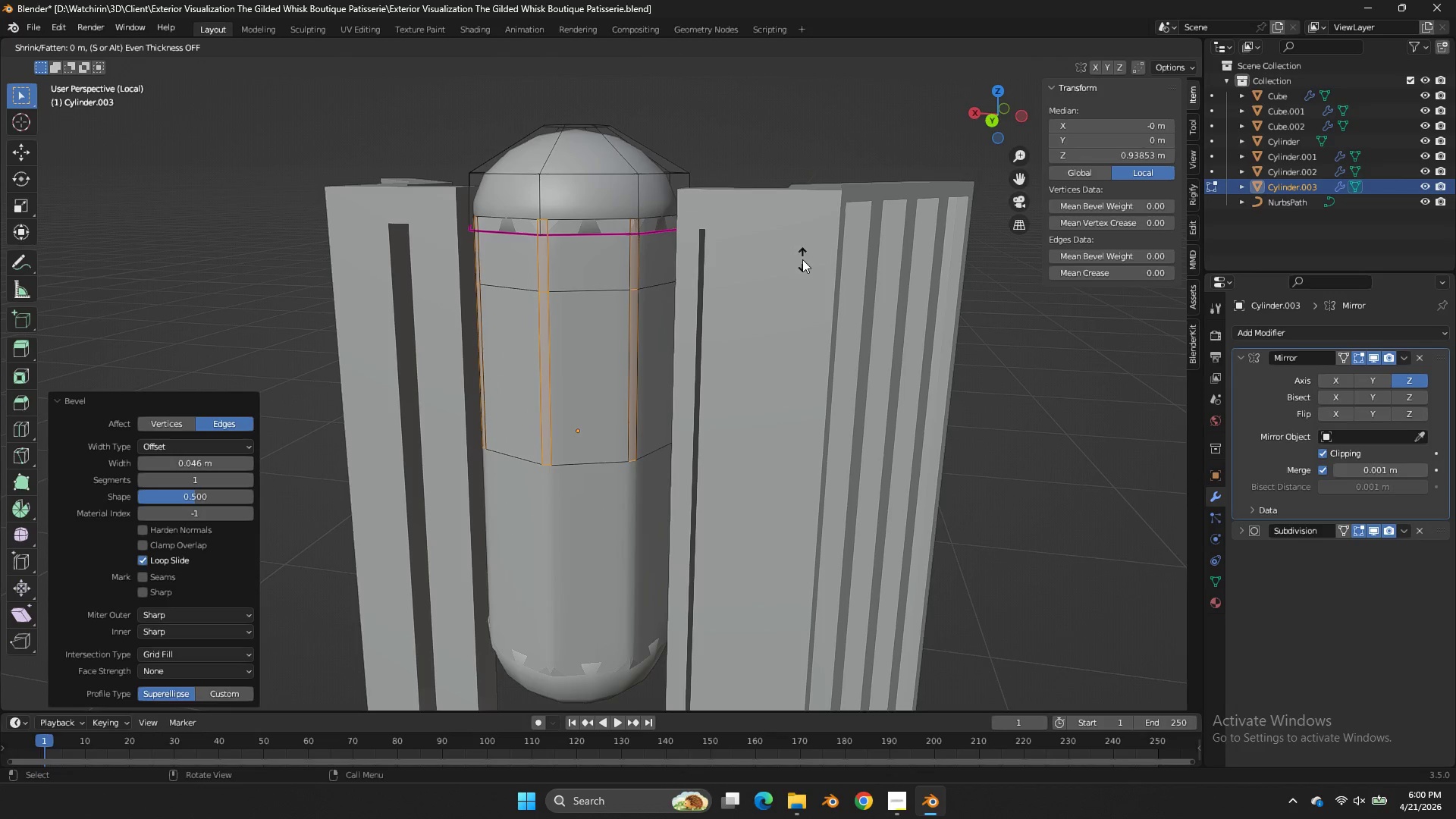 
hold_key(key=ShiftLeft, duration=6.8)
left_click([954, 687])
 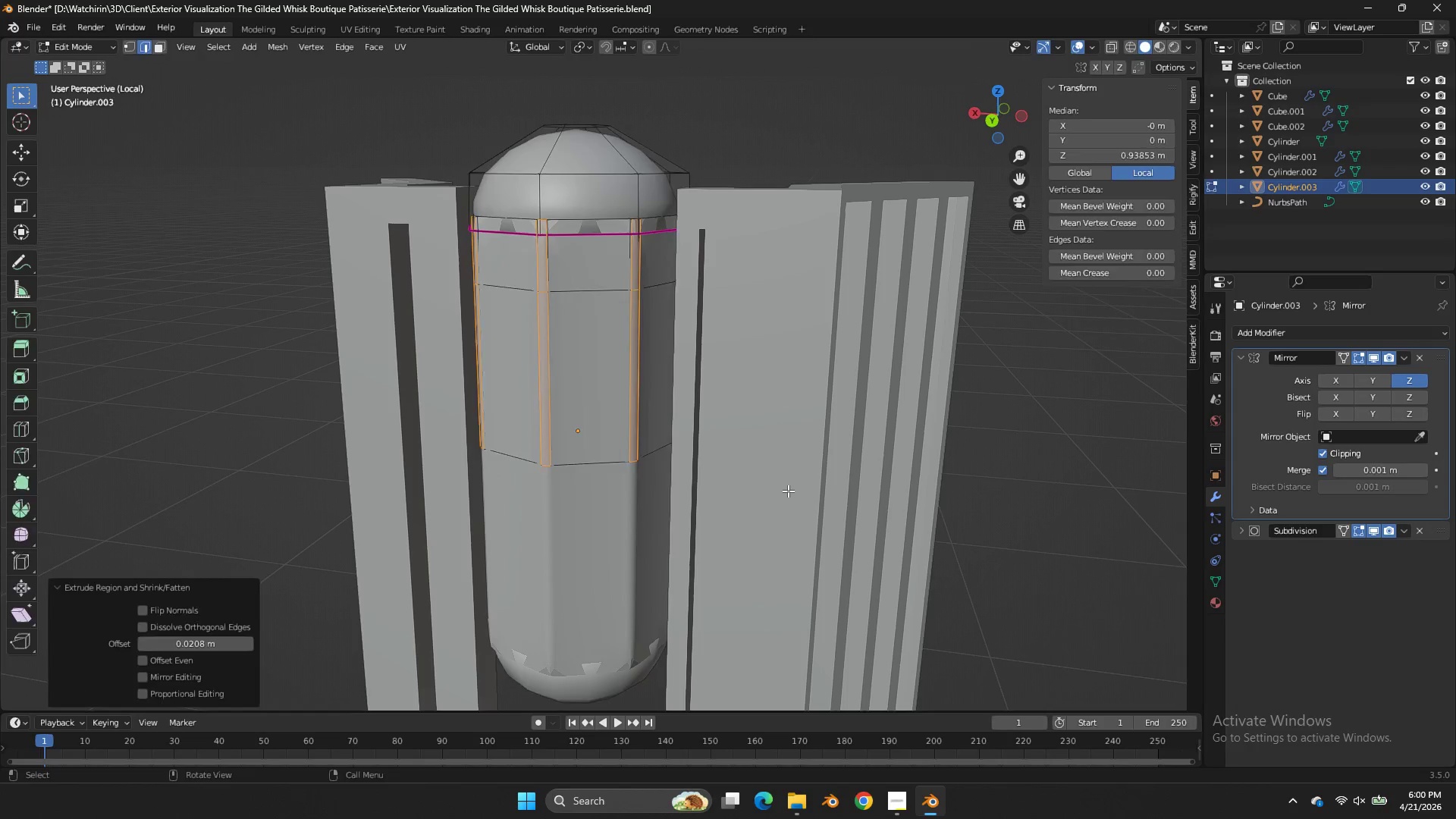 
key(Tab)
 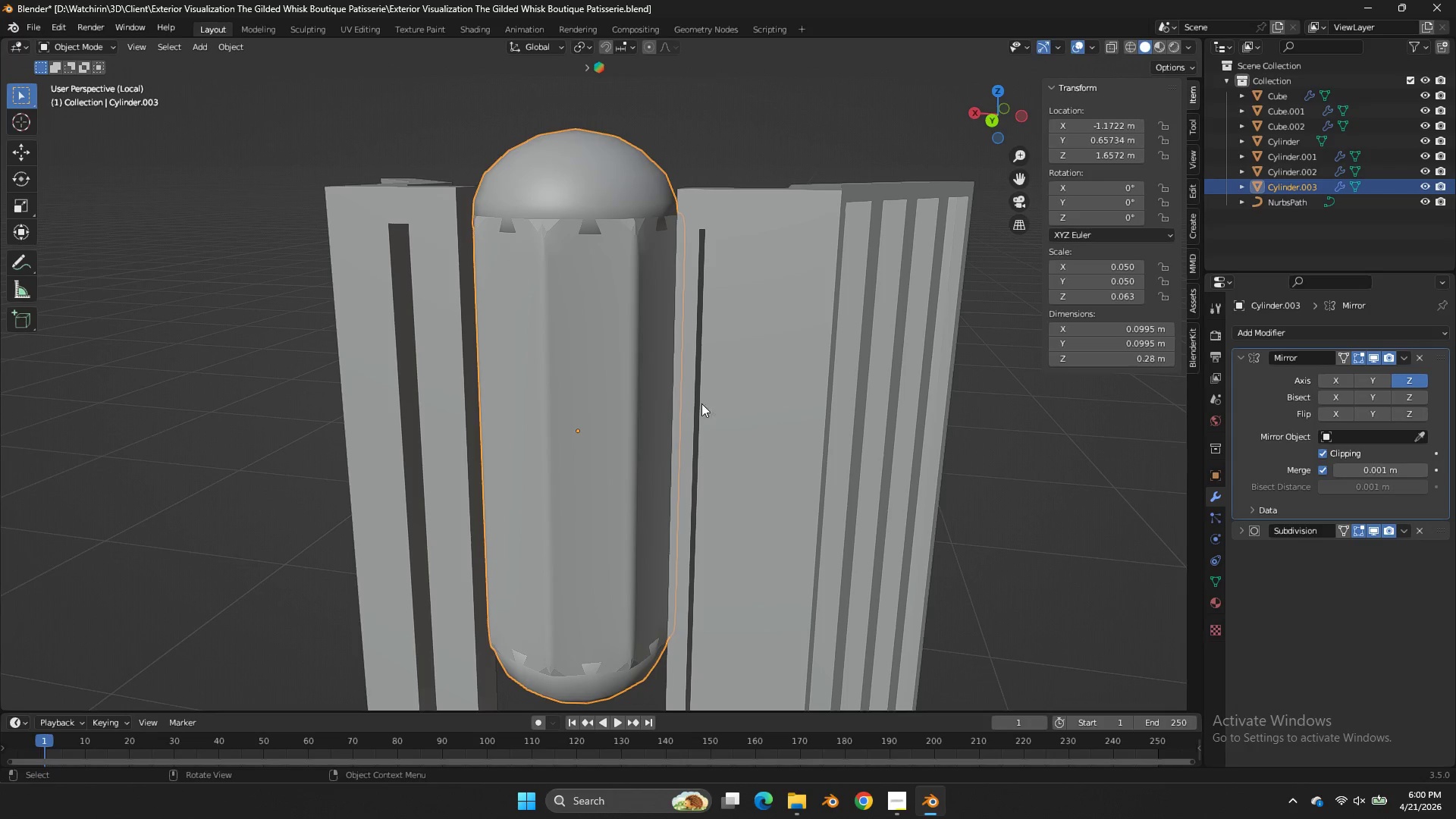 
key(Tab)
 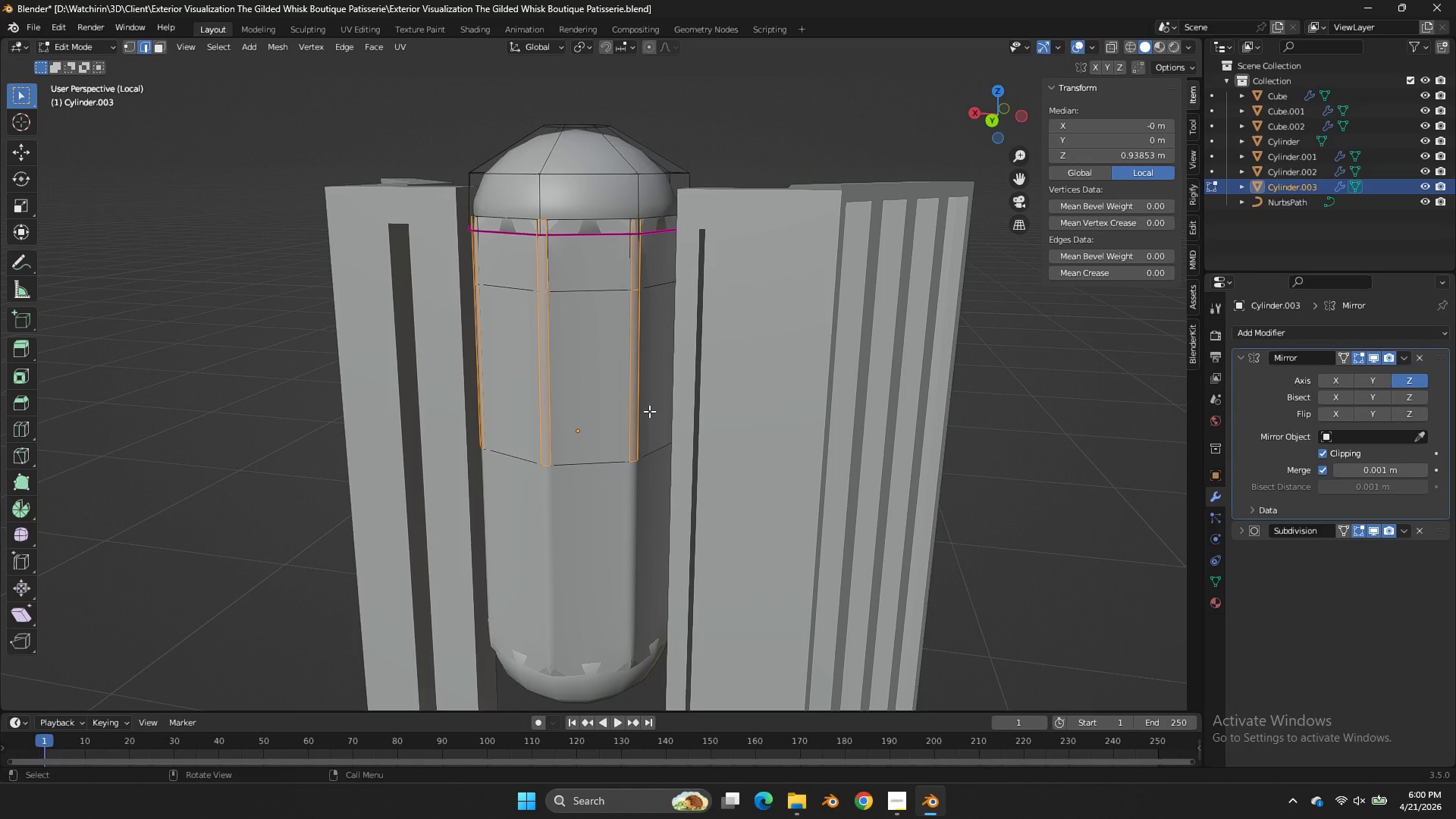 
left_click([649, 411])
 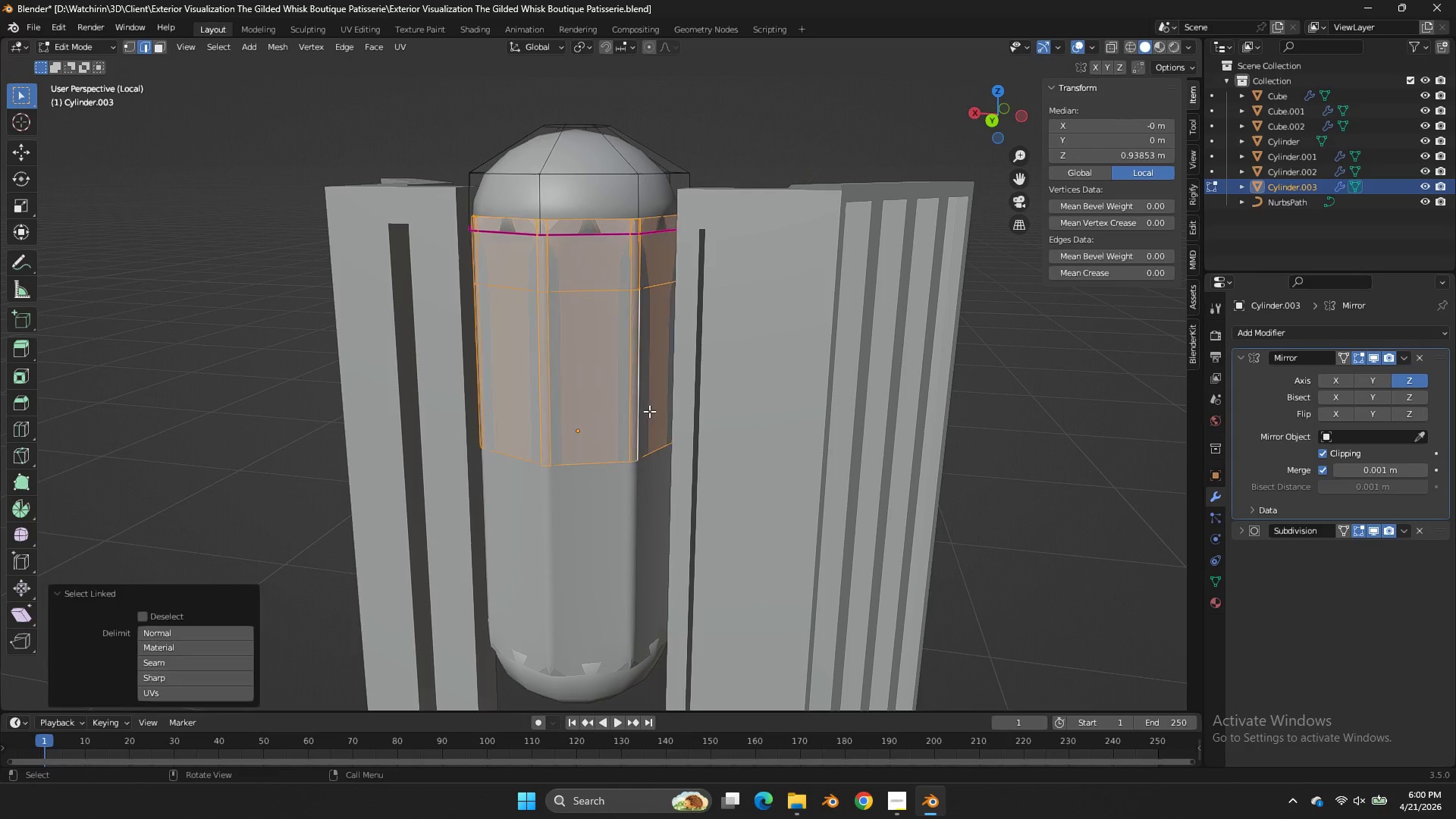 
type(ls)
 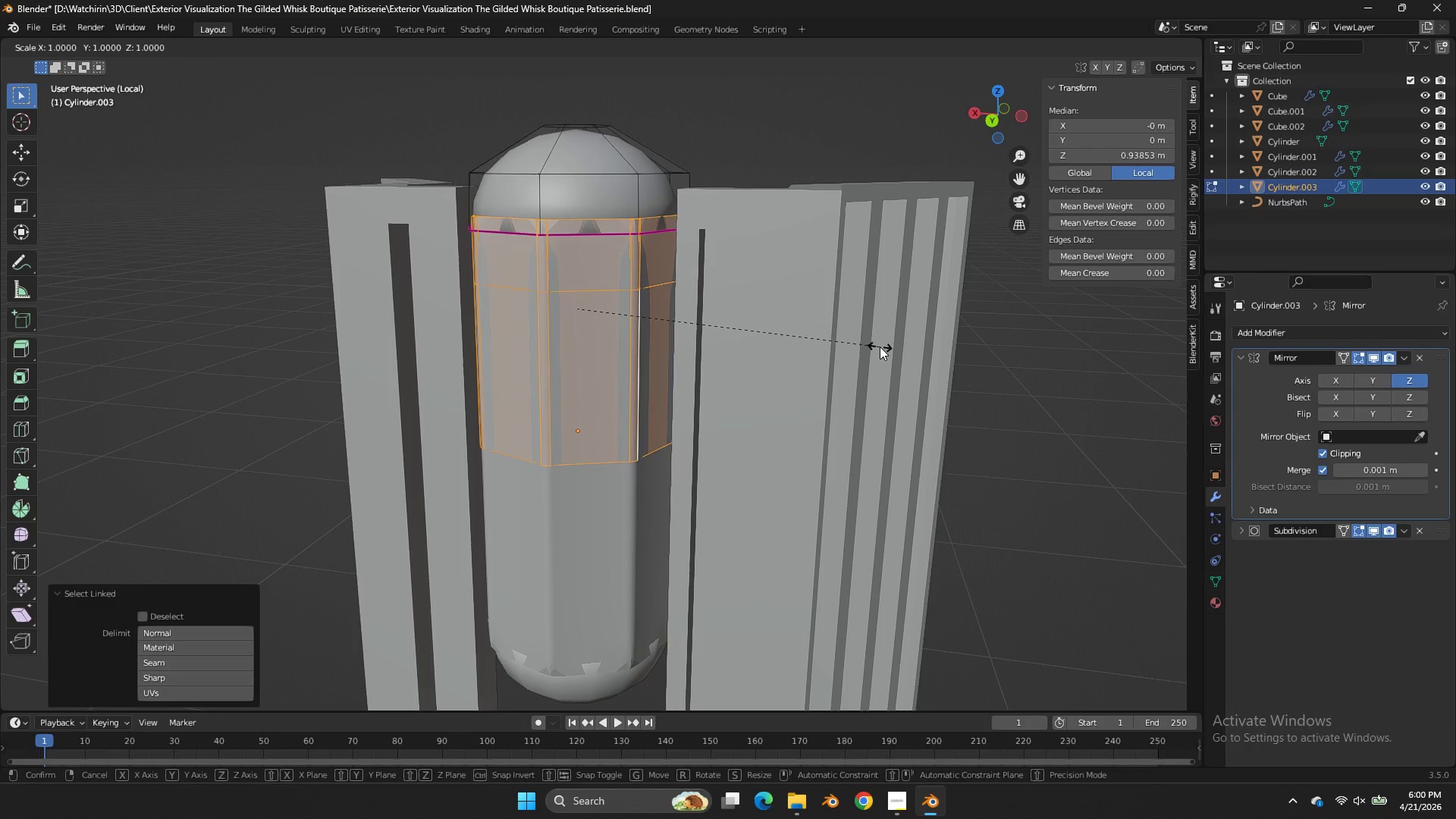 
hold_key(key=ShiftLeft, duration=2.53)
left_click([652, 405])
 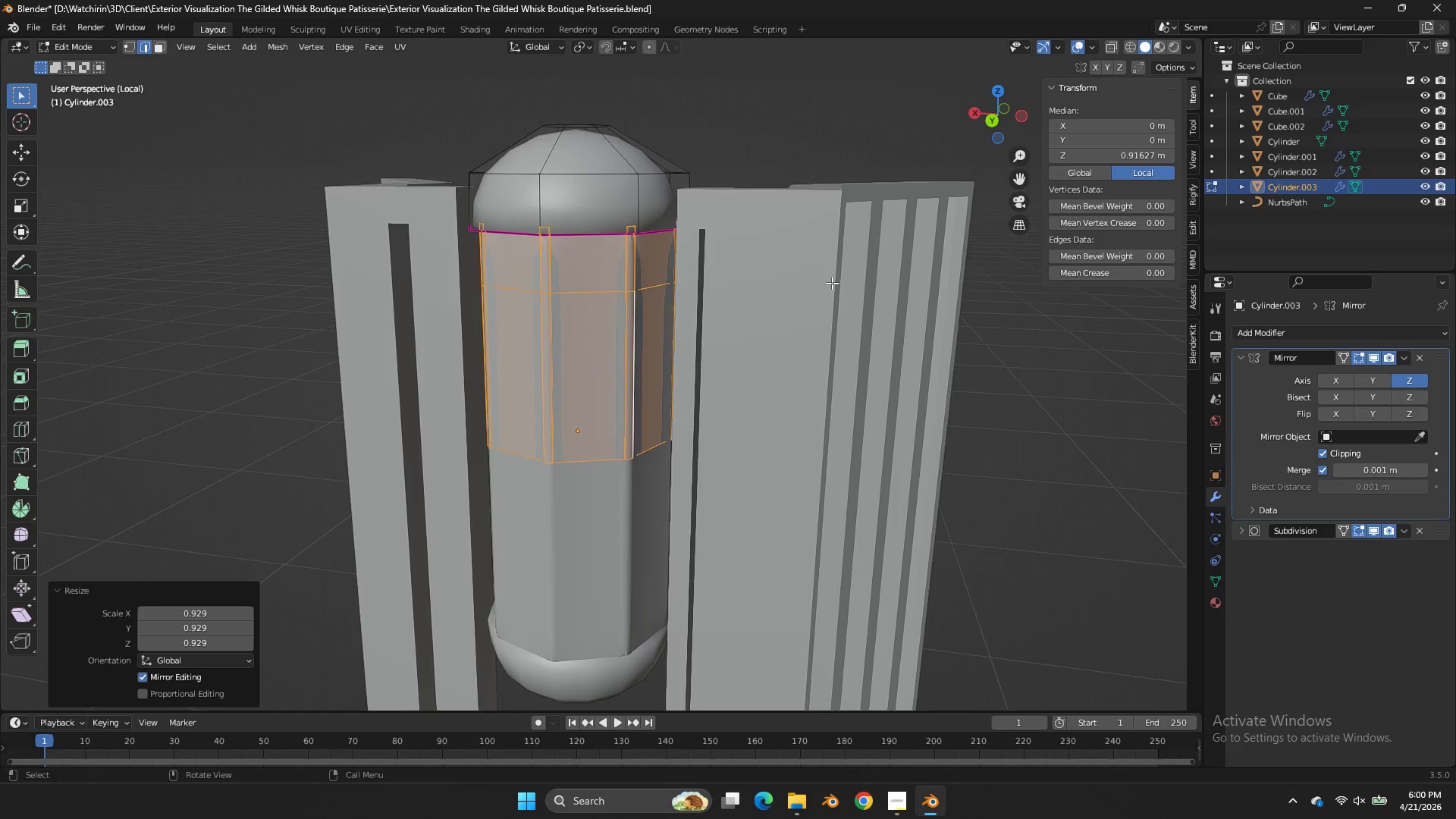 
key(Tab)
 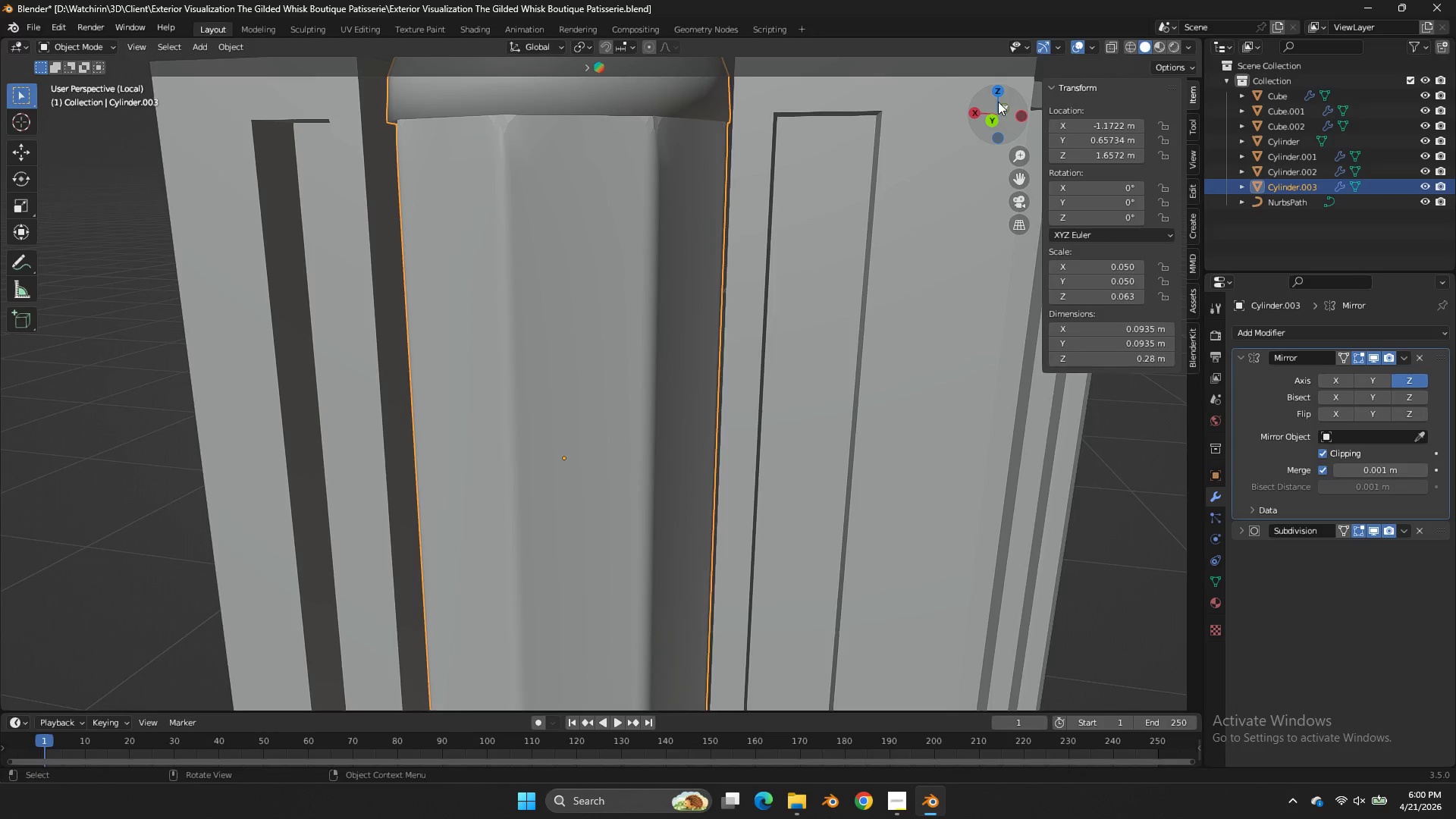 
scroll: coordinate [848, 263], scroll_direction: up, amount: 2.0
 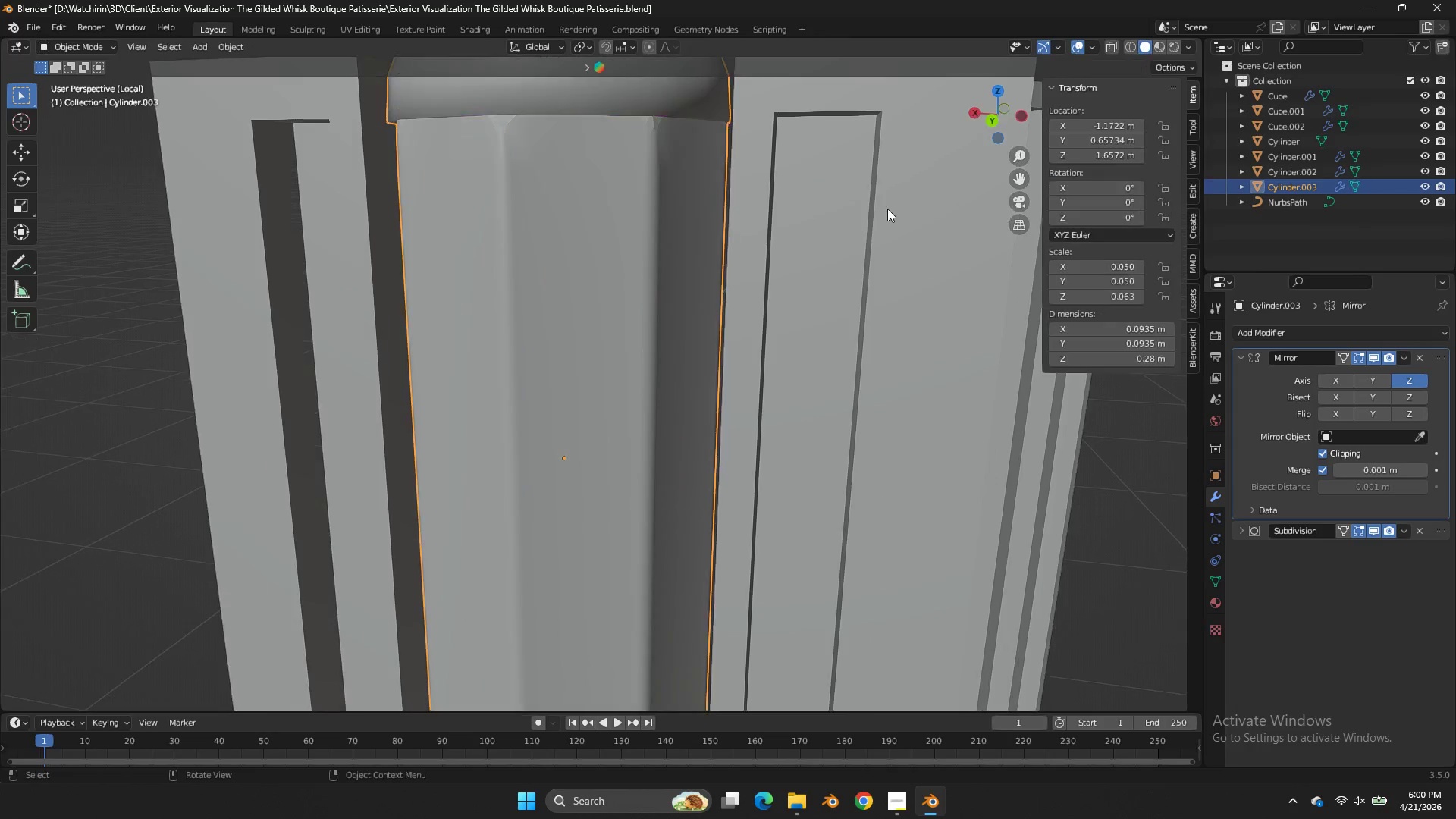 
left_click_drag(start_coordinate=[996, 104], to_coordinate=[1012, 116])
 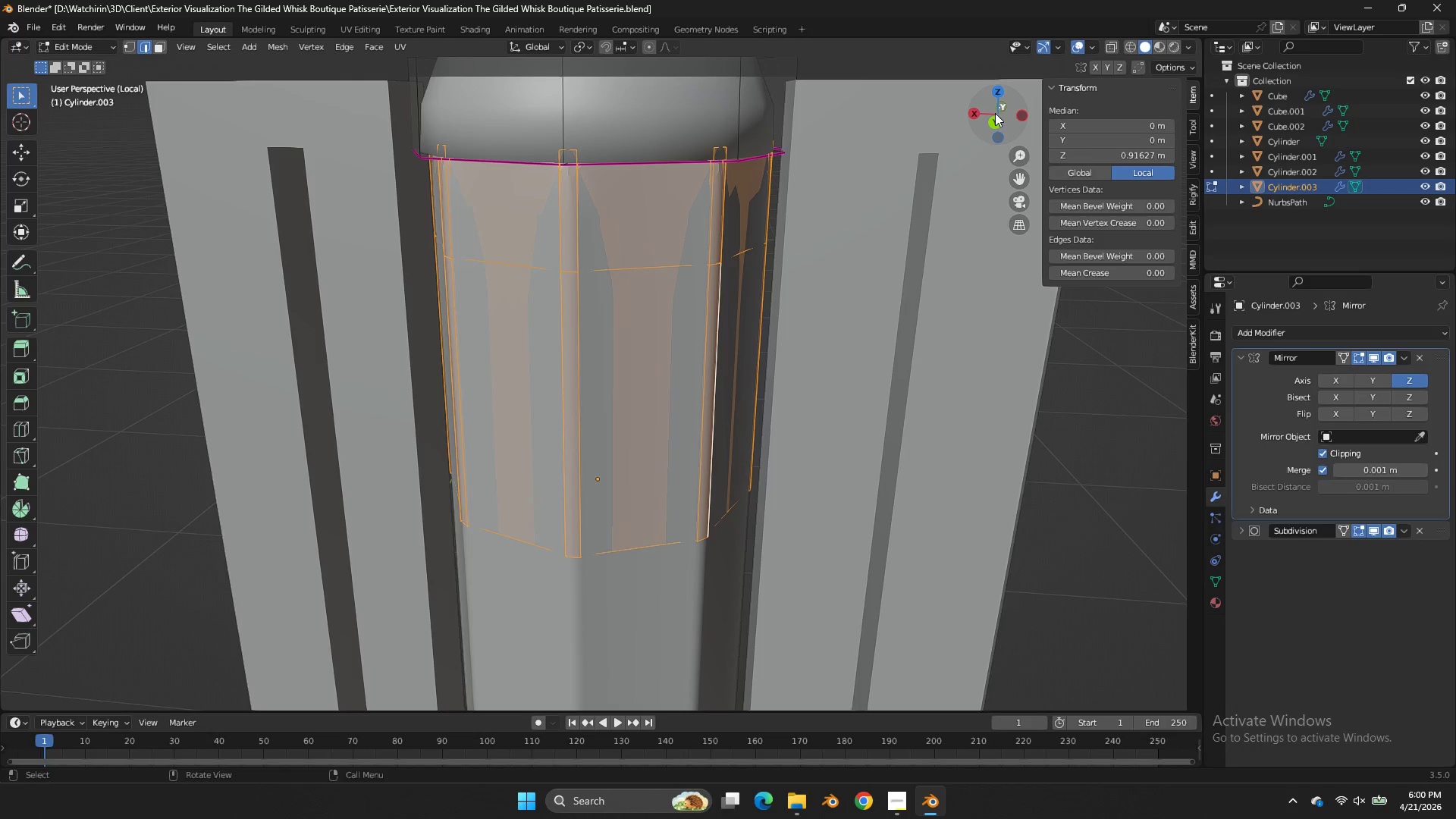 
key(Tab)
 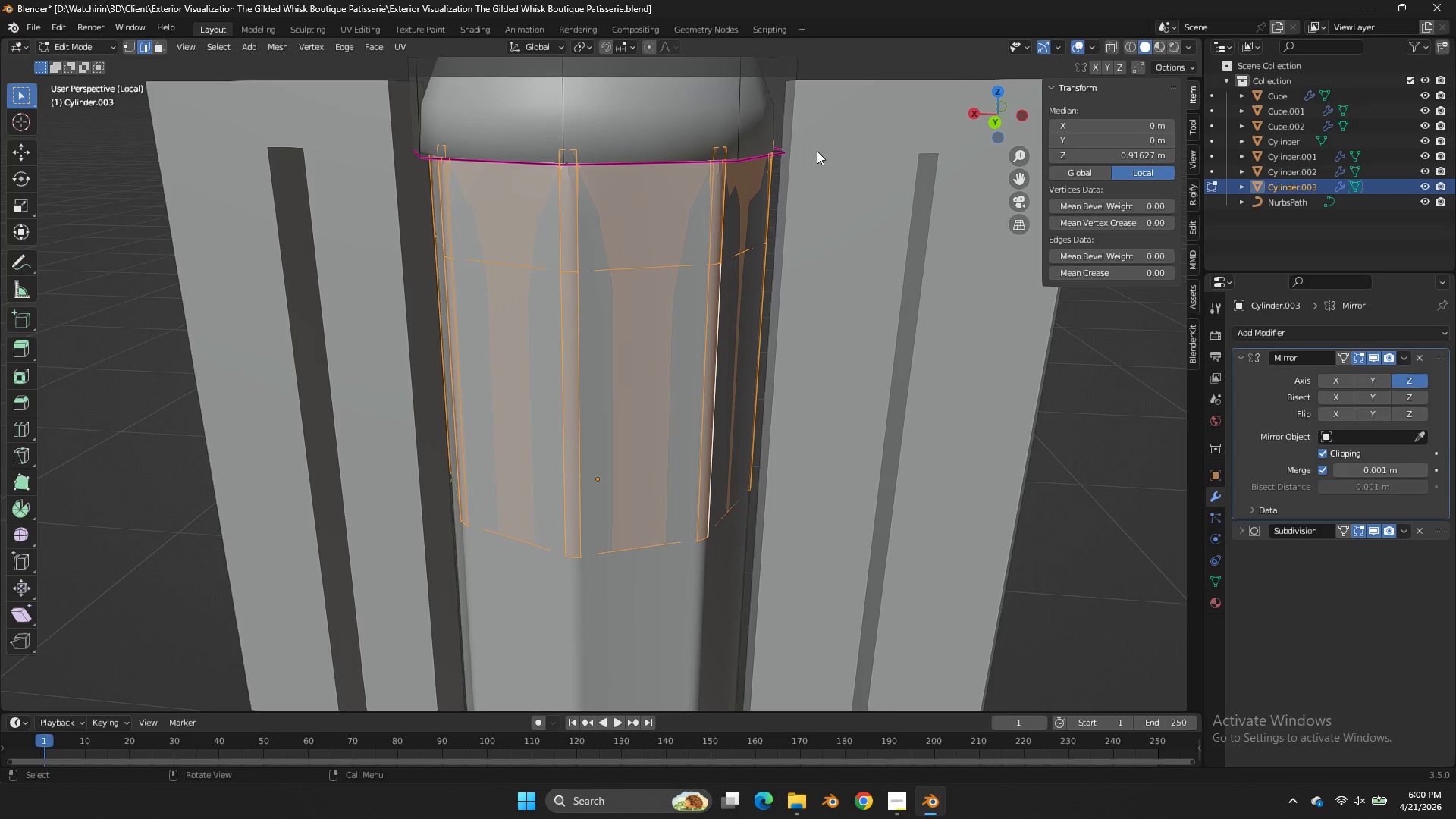 
left_click([750, 98])
 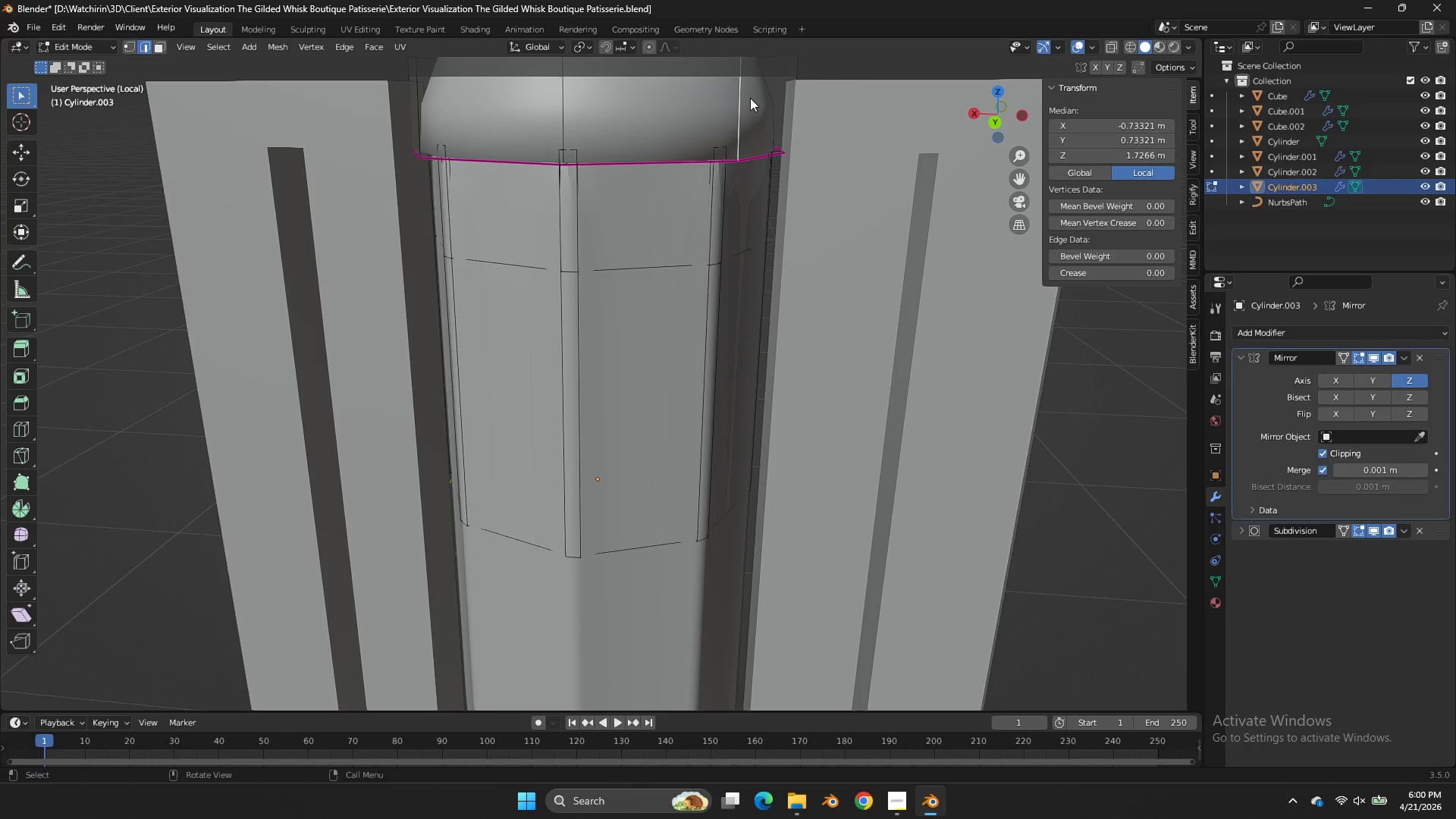 
type(lh)
 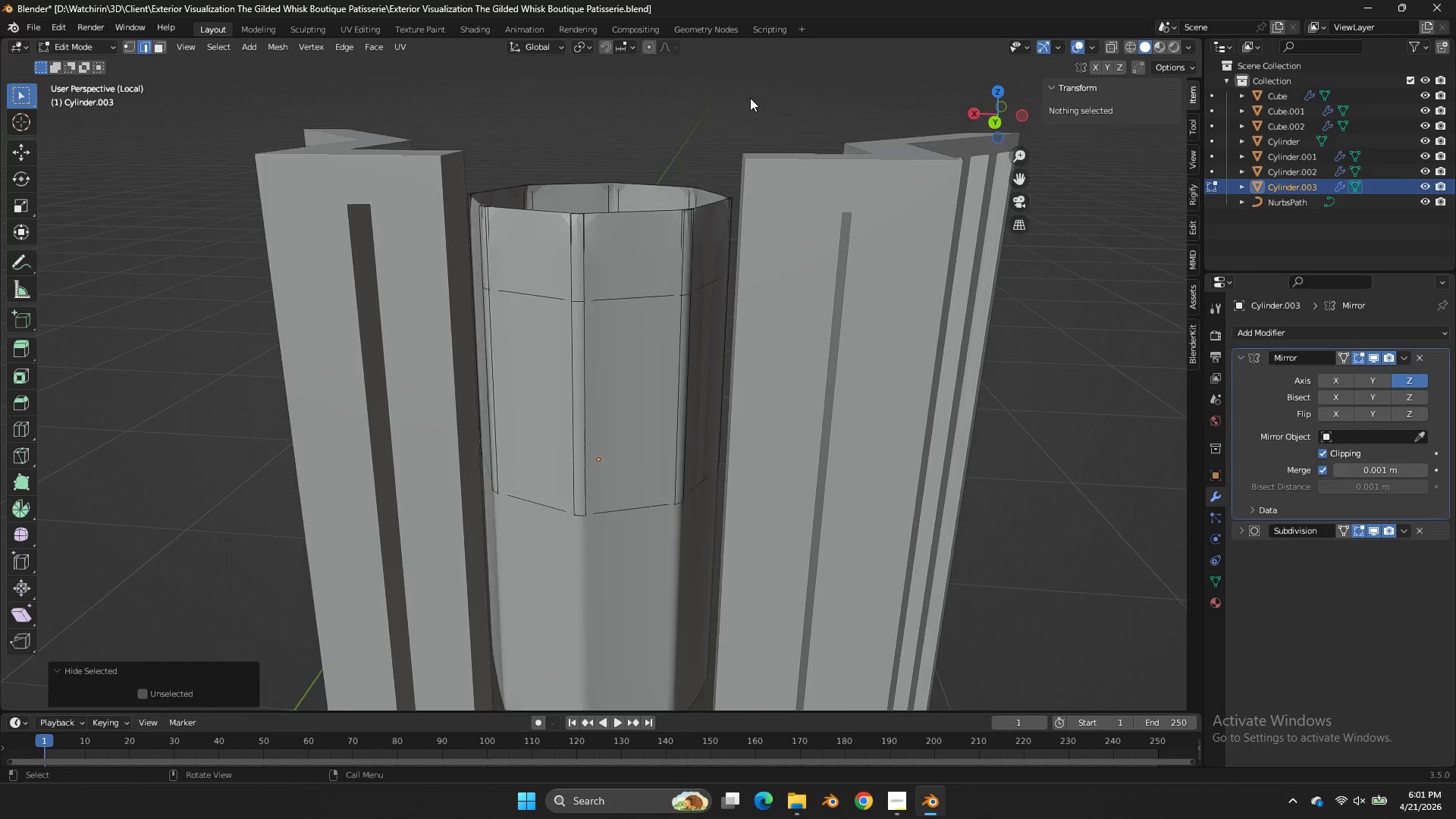 
scroll: coordinate [750, 98], scroll_direction: down, amount: 1.0
 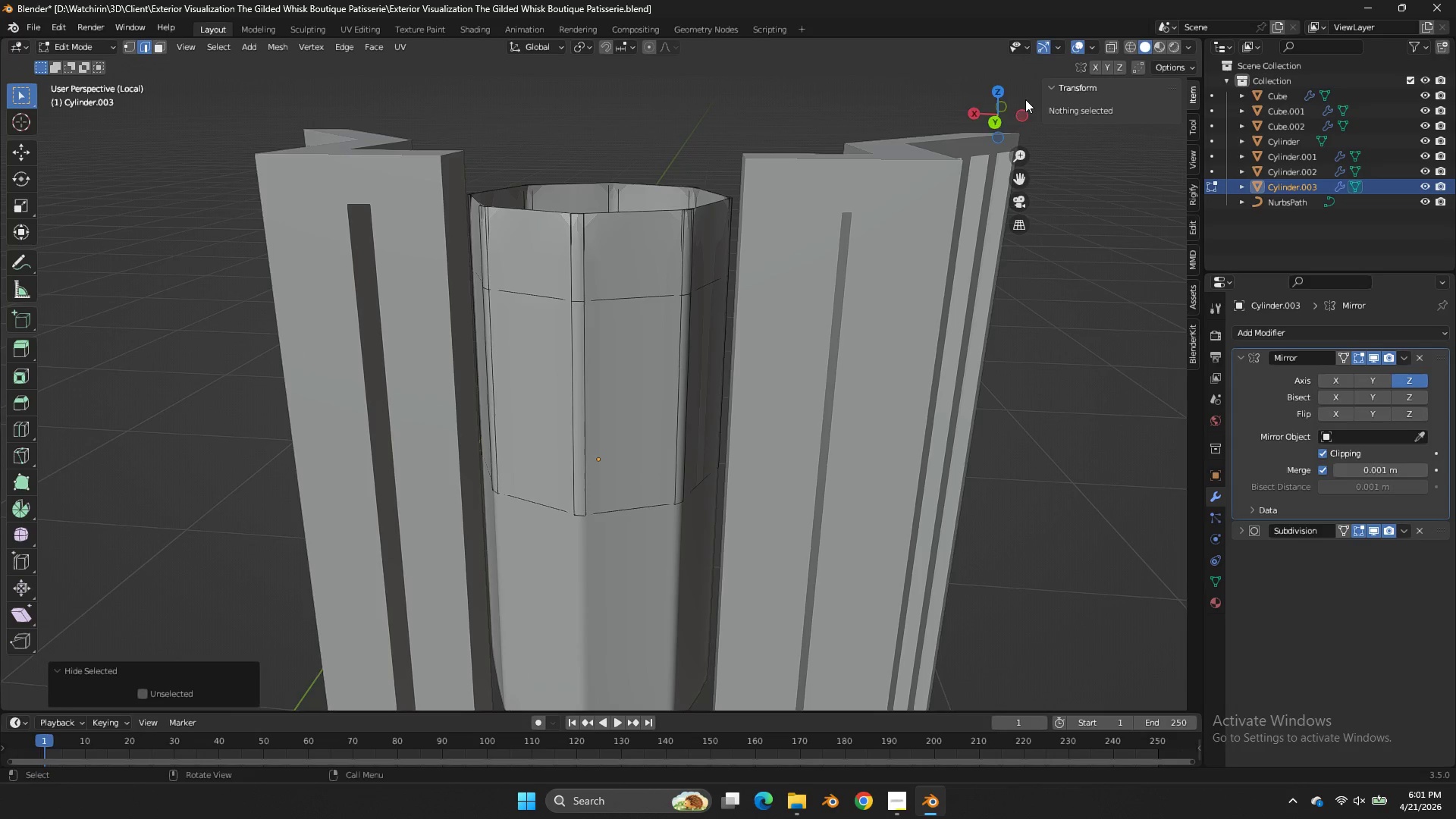 
left_click_drag(start_coordinate=[982, 100], to_coordinate=[1009, 162])
 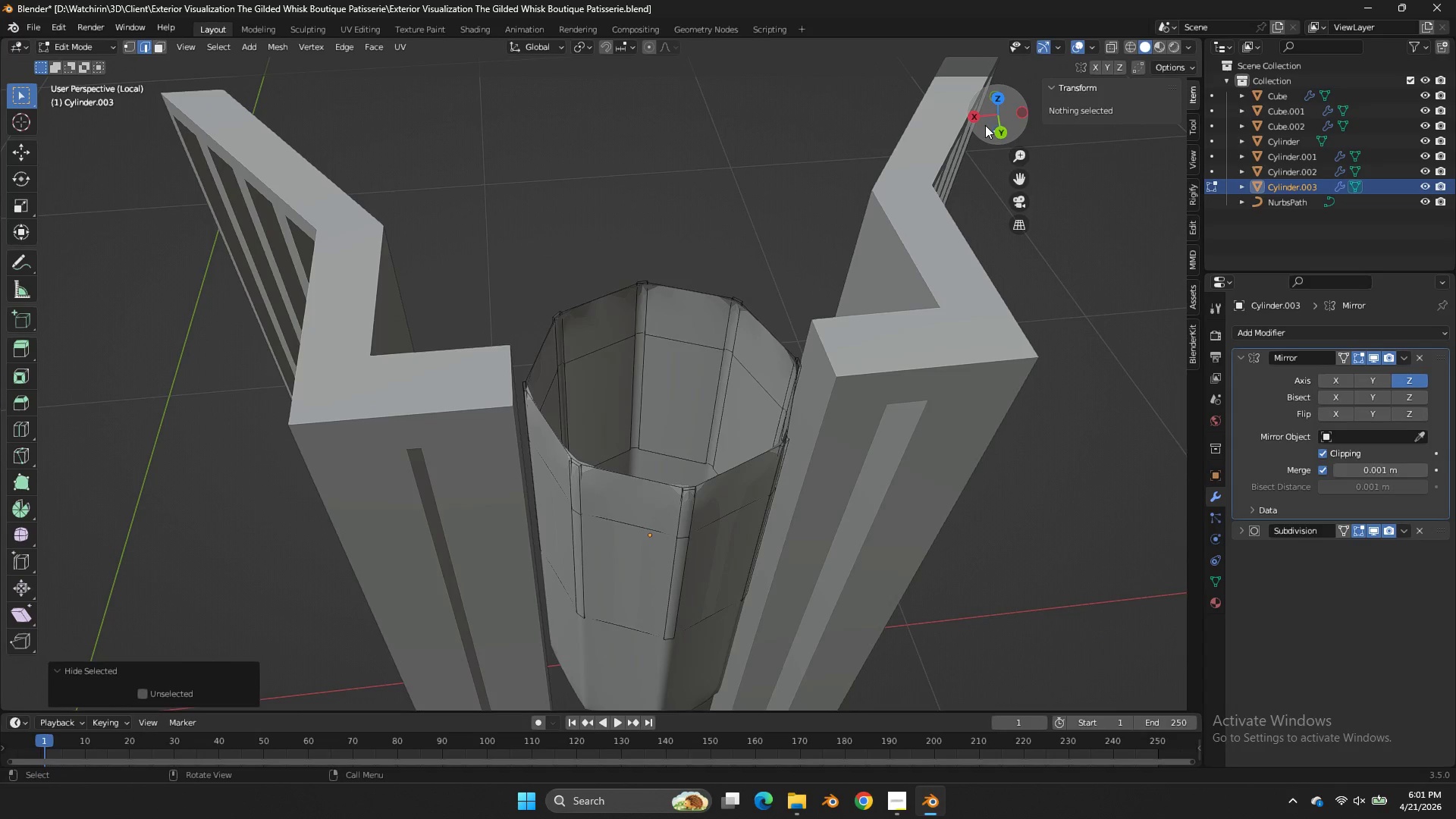 
left_click_drag(start_coordinate=[985, 125], to_coordinate=[995, 112])
 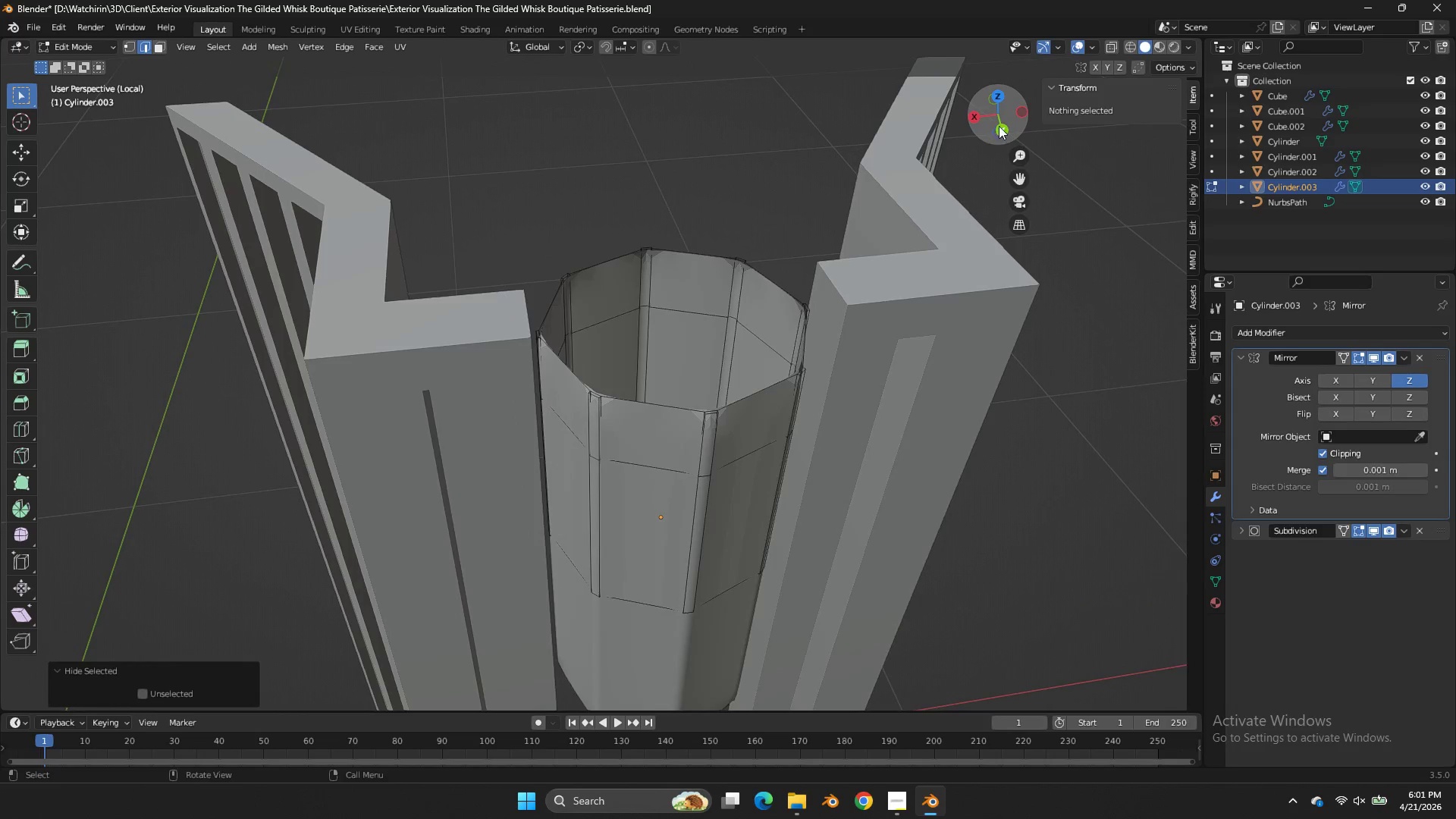 
left_click([999, 126])
 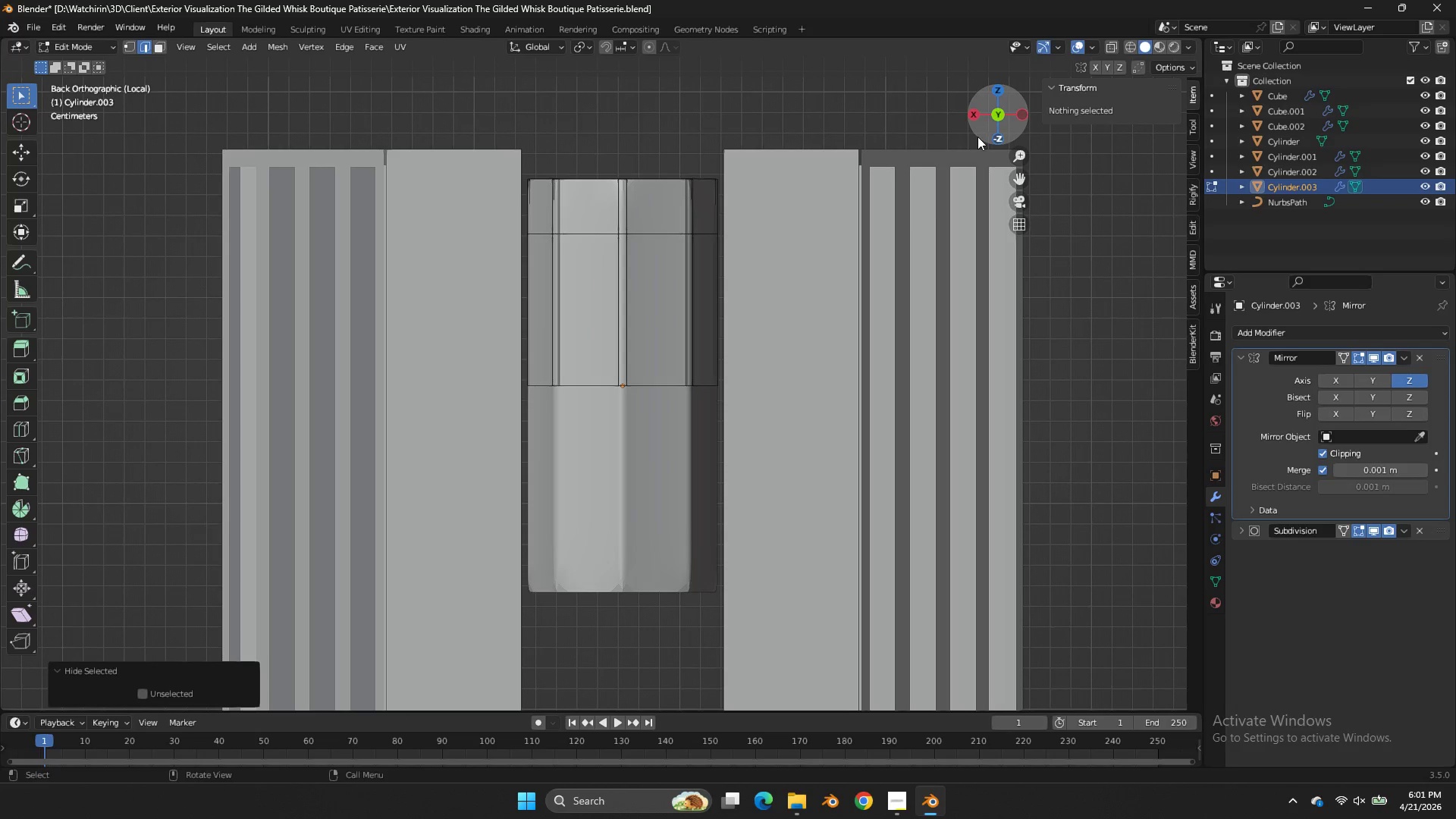 
type(zx)
 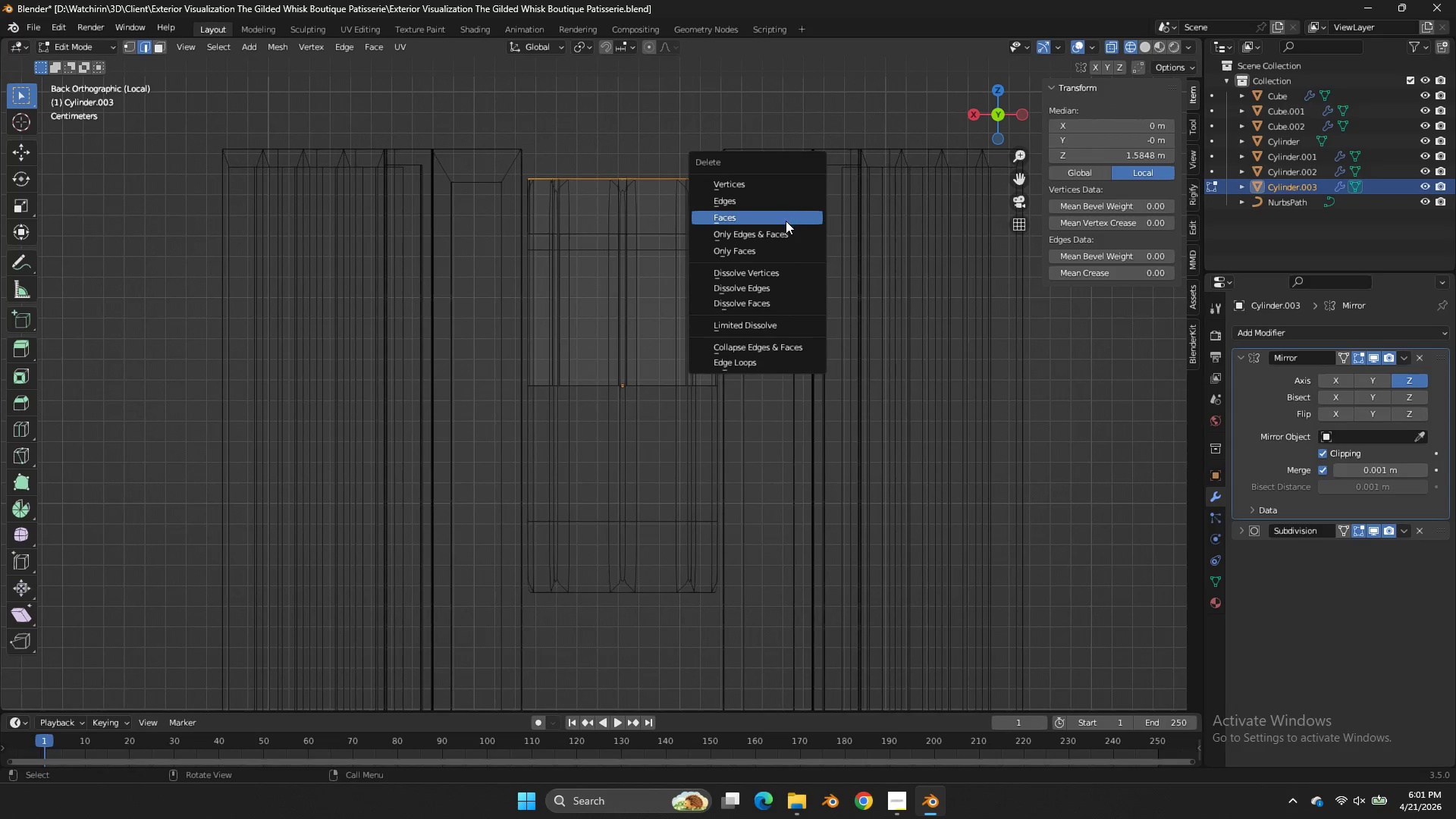 
left_click_drag(start_coordinate=[810, 140], to_coordinate=[429, 184])
 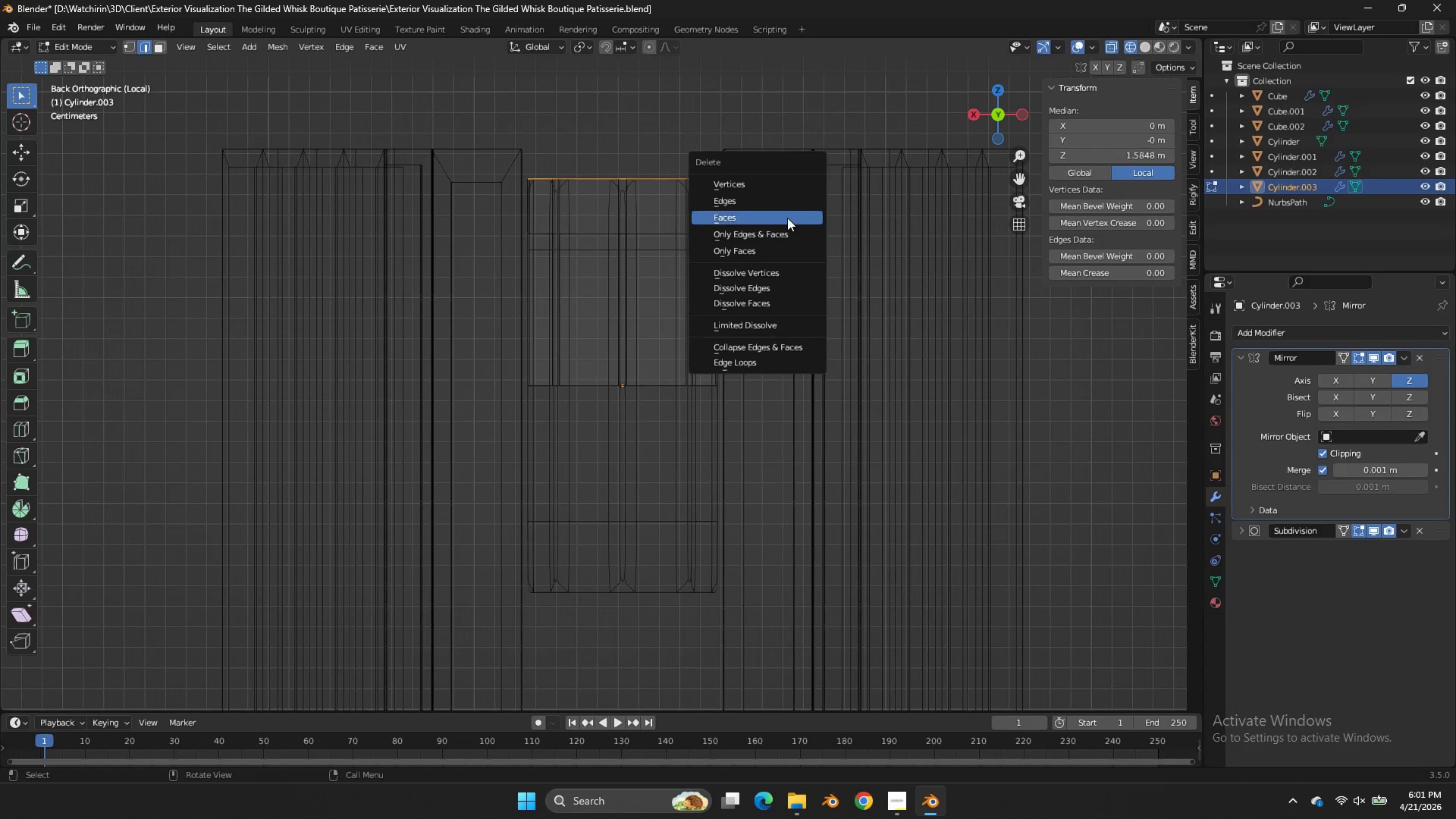 
left_click([786, 221])
 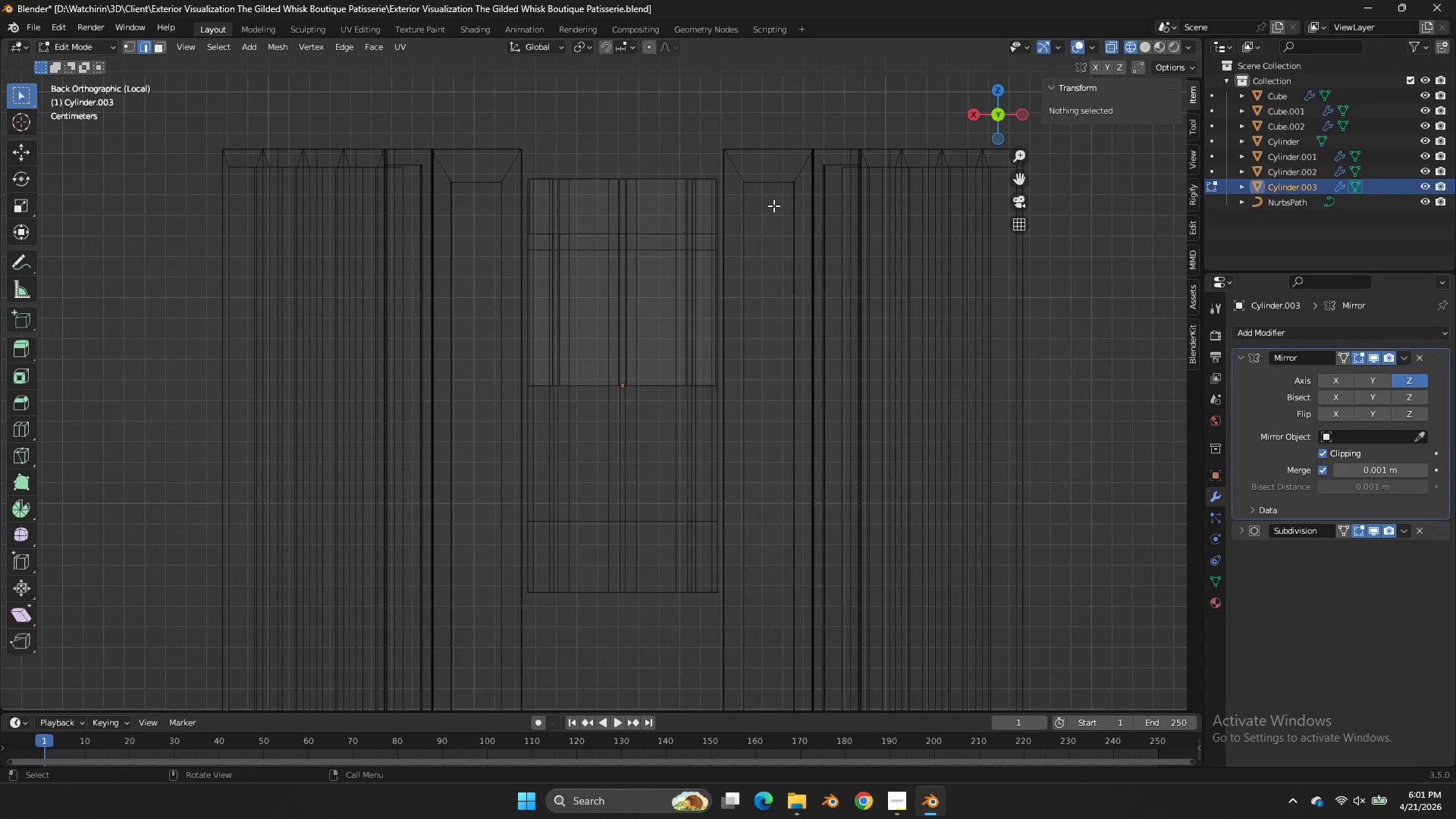 
key(Z)
 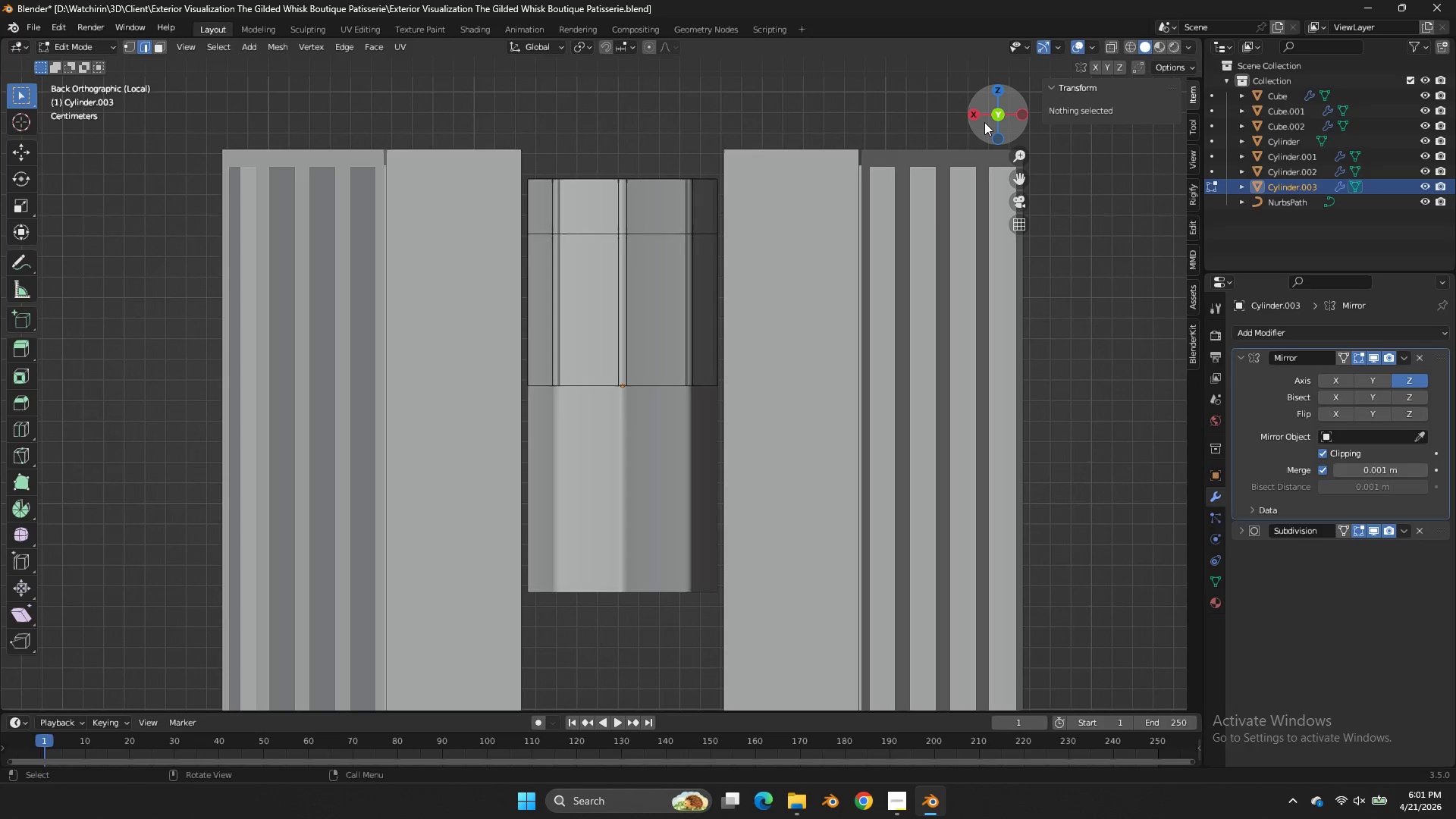 
key(Tab)
 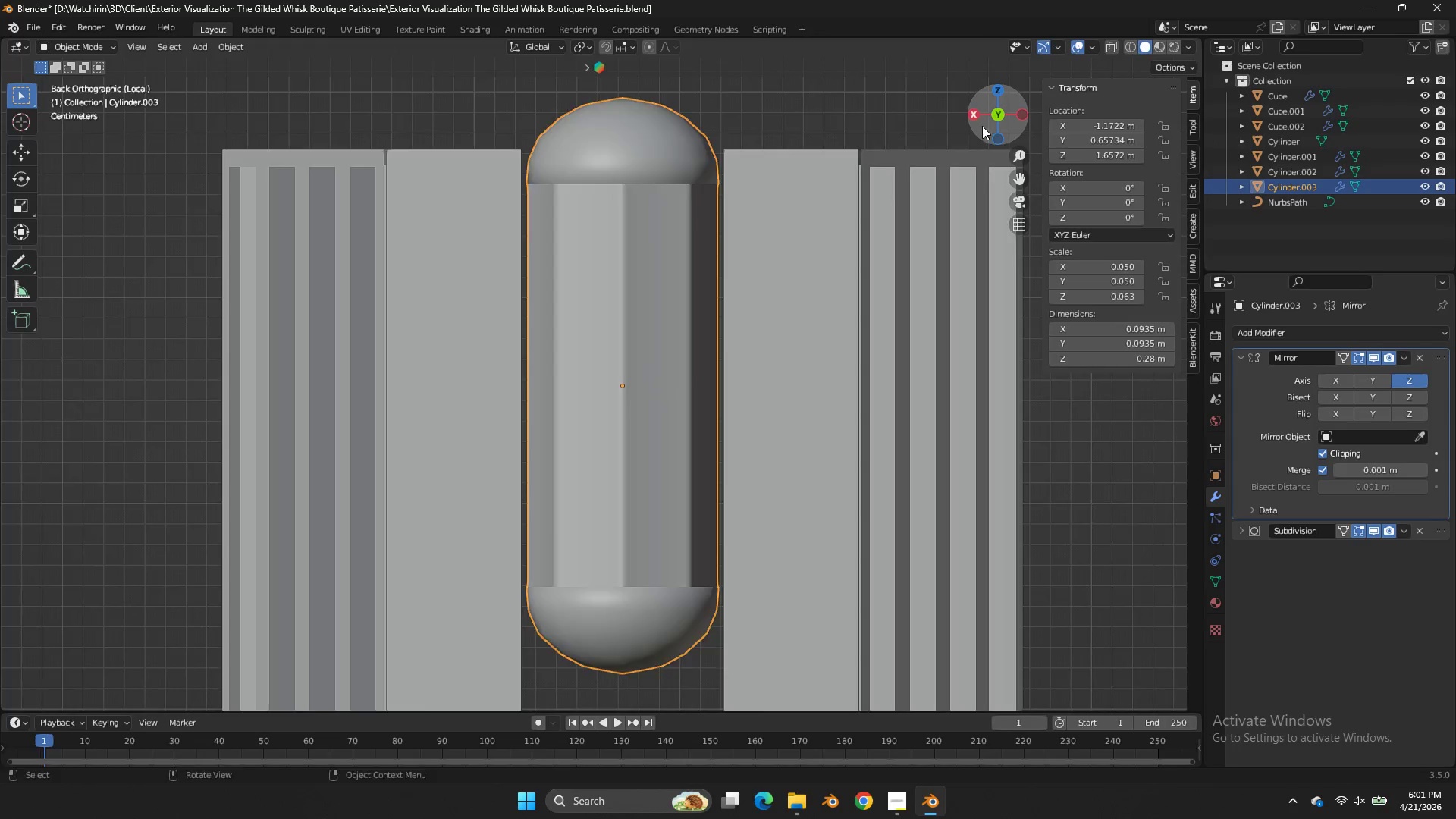 
left_click_drag(start_coordinate=[981, 121], to_coordinate=[987, 177])
 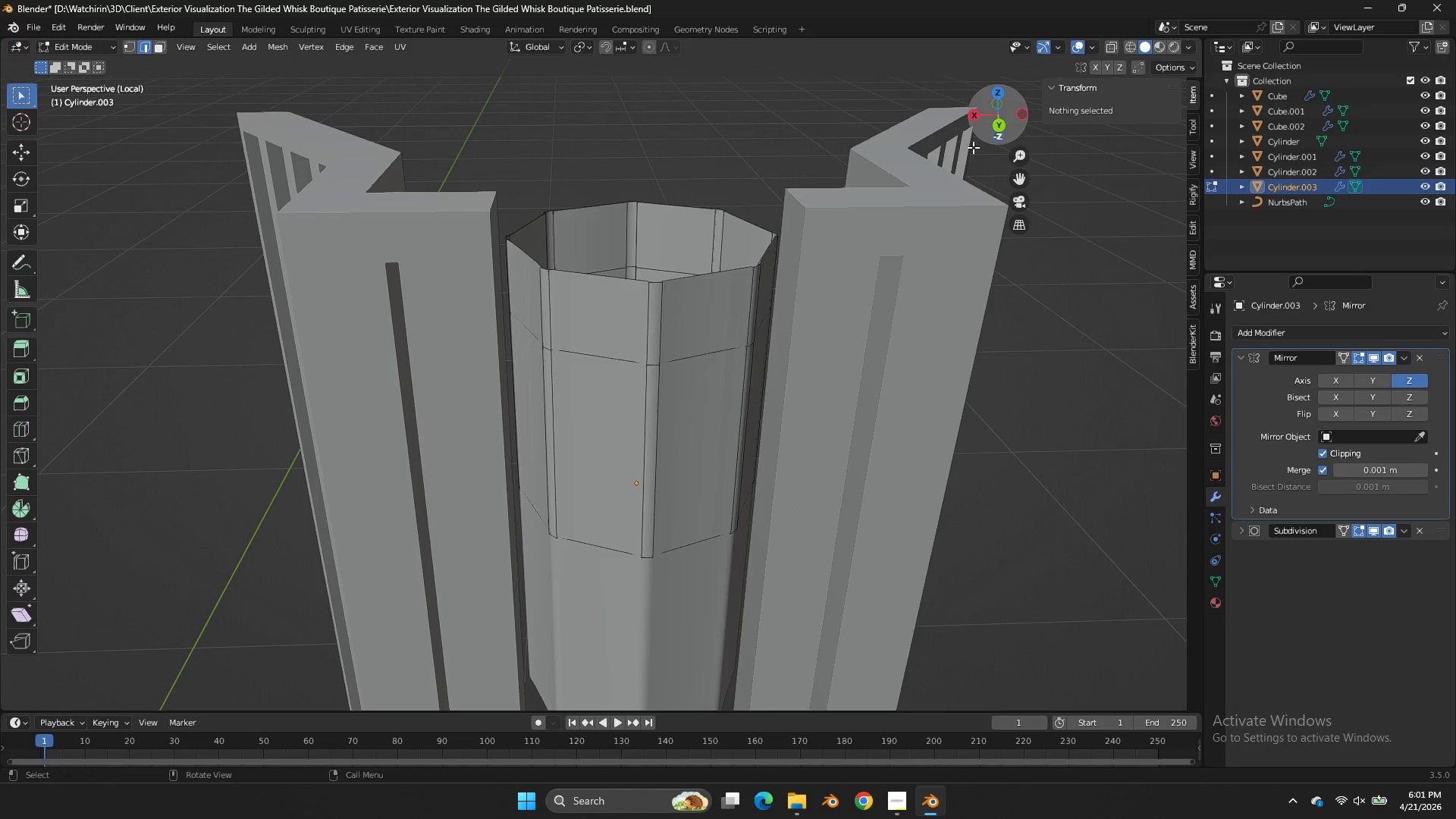 
key(Tab)
 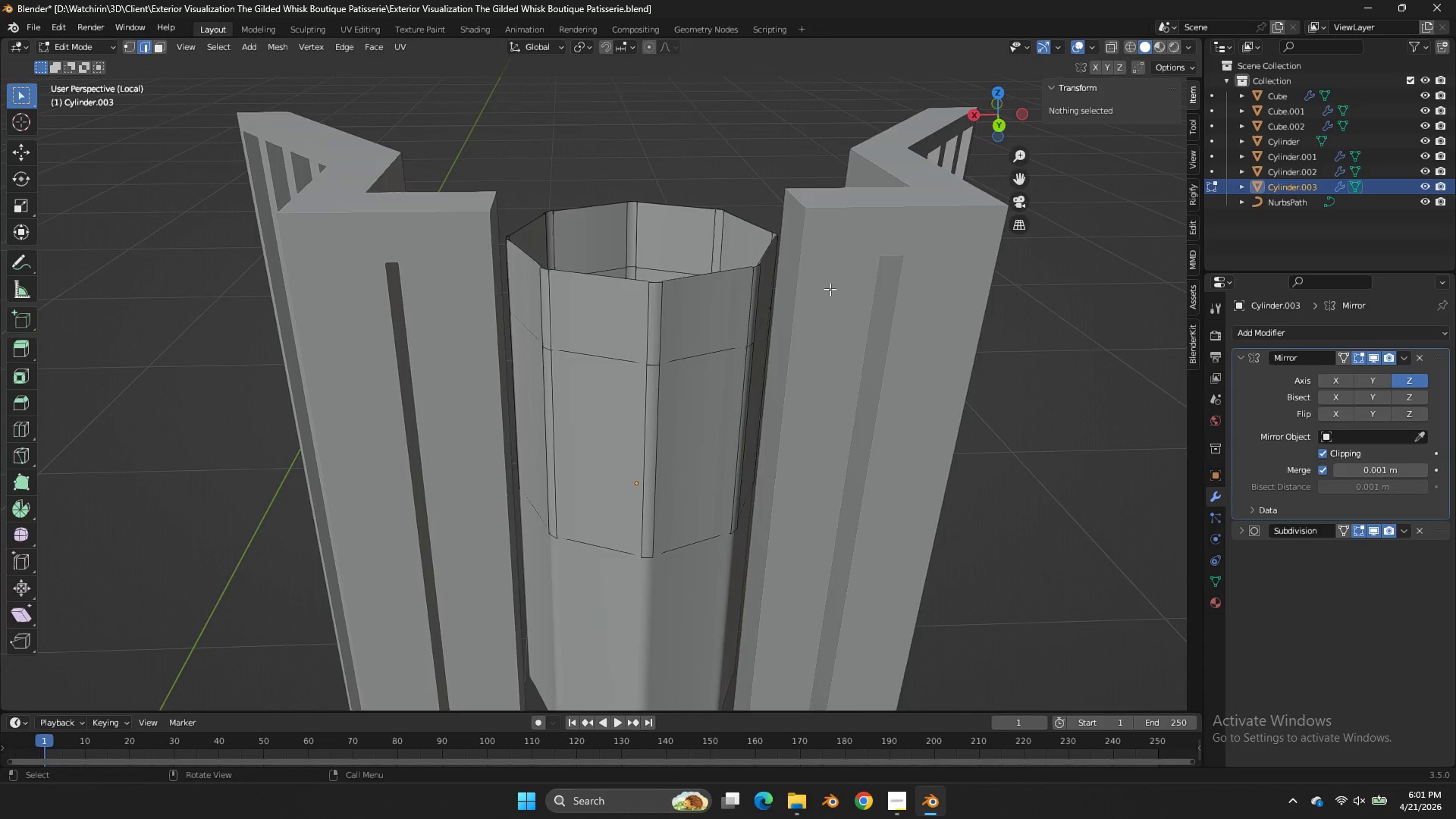 
hold_key(key=AltLeft, duration=0.75)
 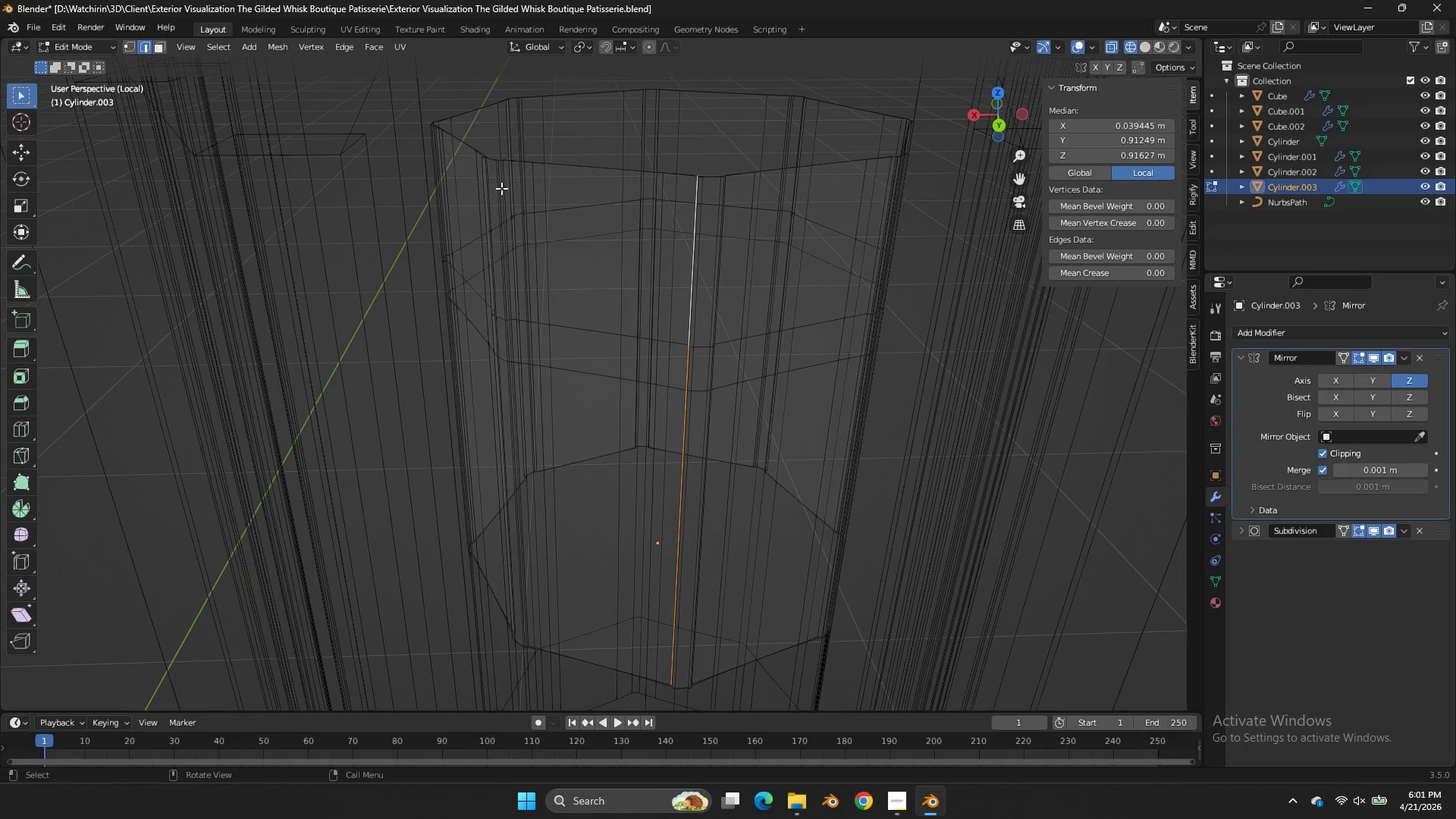 
scroll: coordinate [830, 289], scroll_direction: up, amount: 2.0
 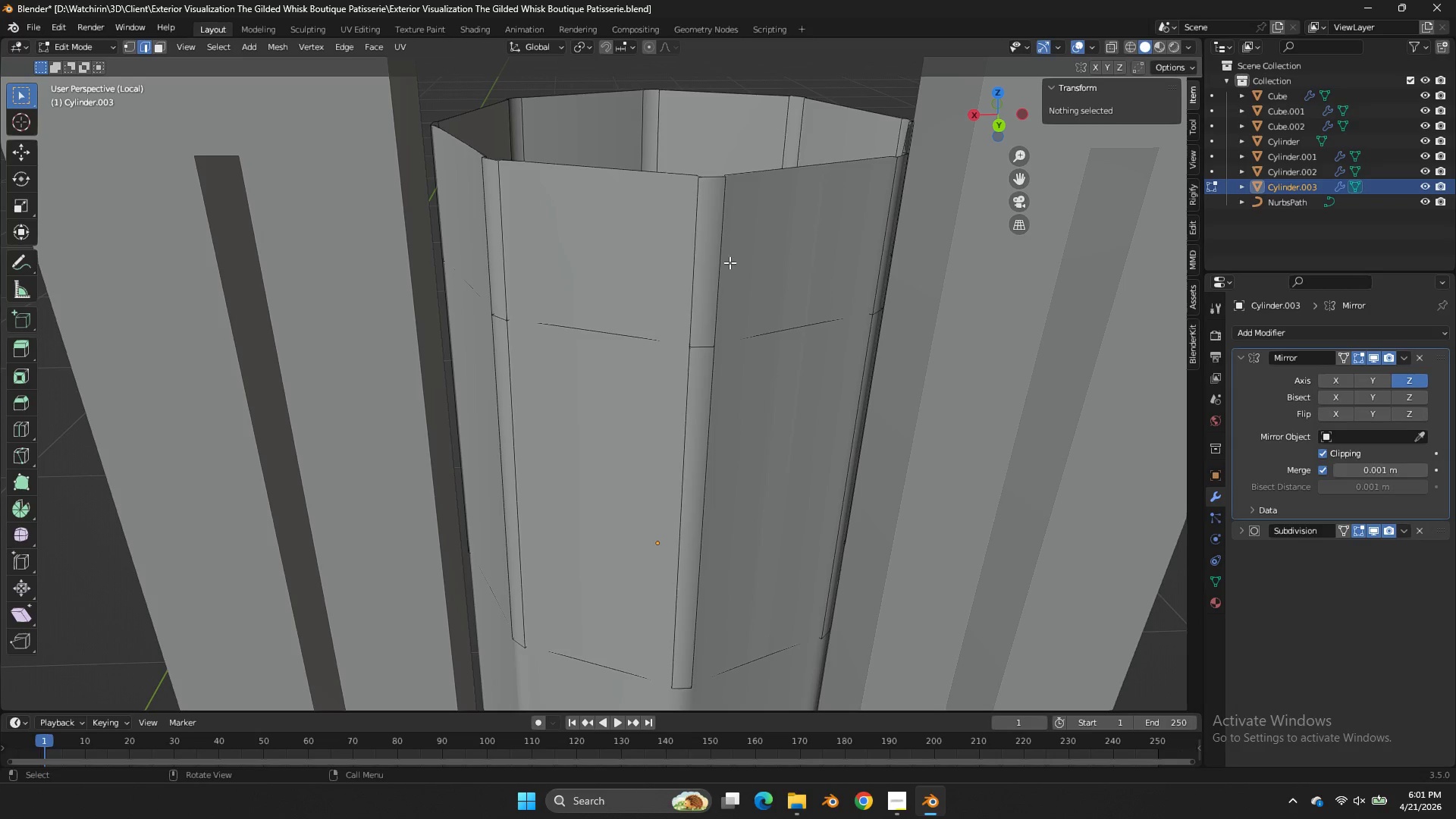 
left_click([679, 244])
 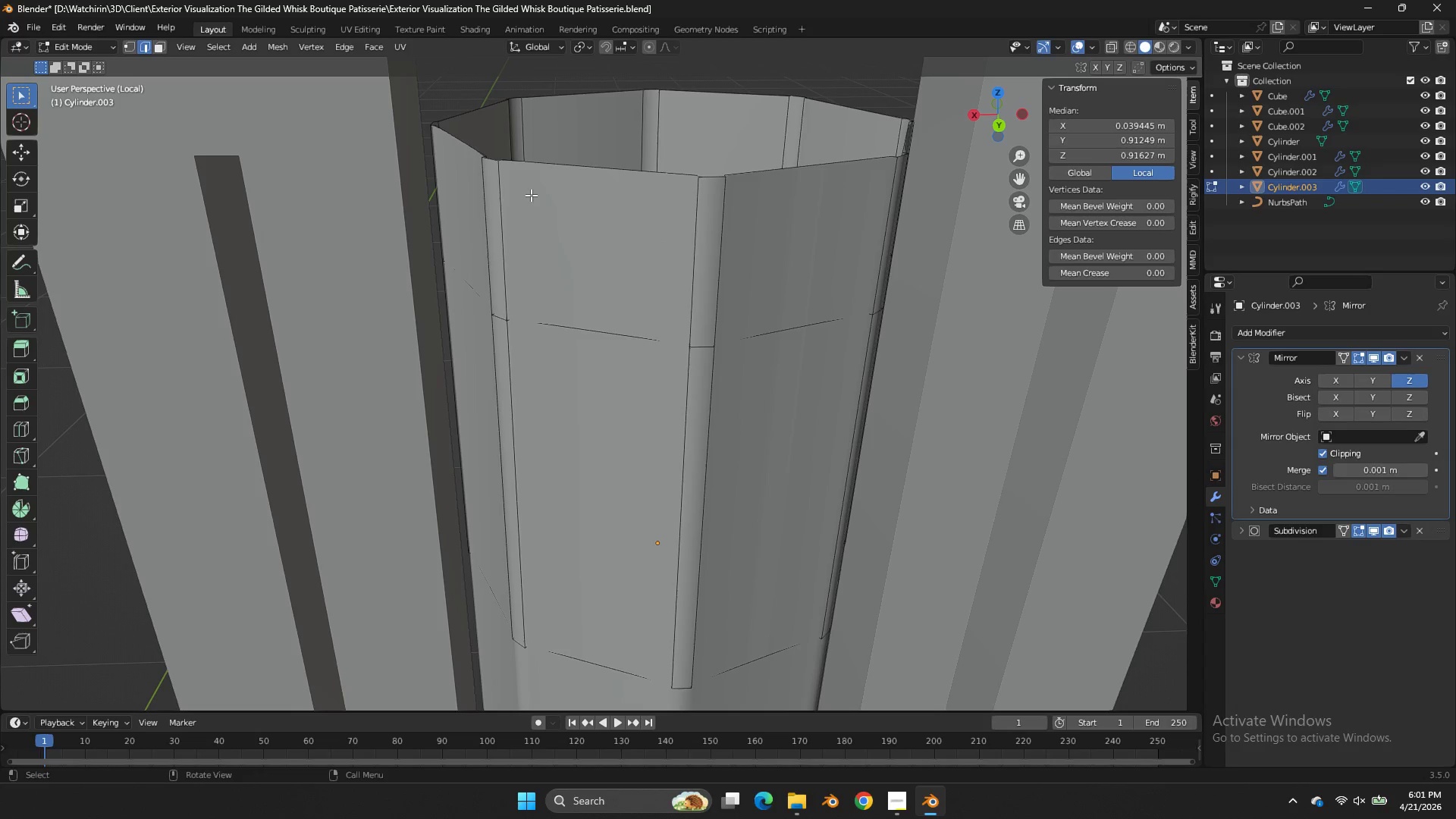 
key(Z)
 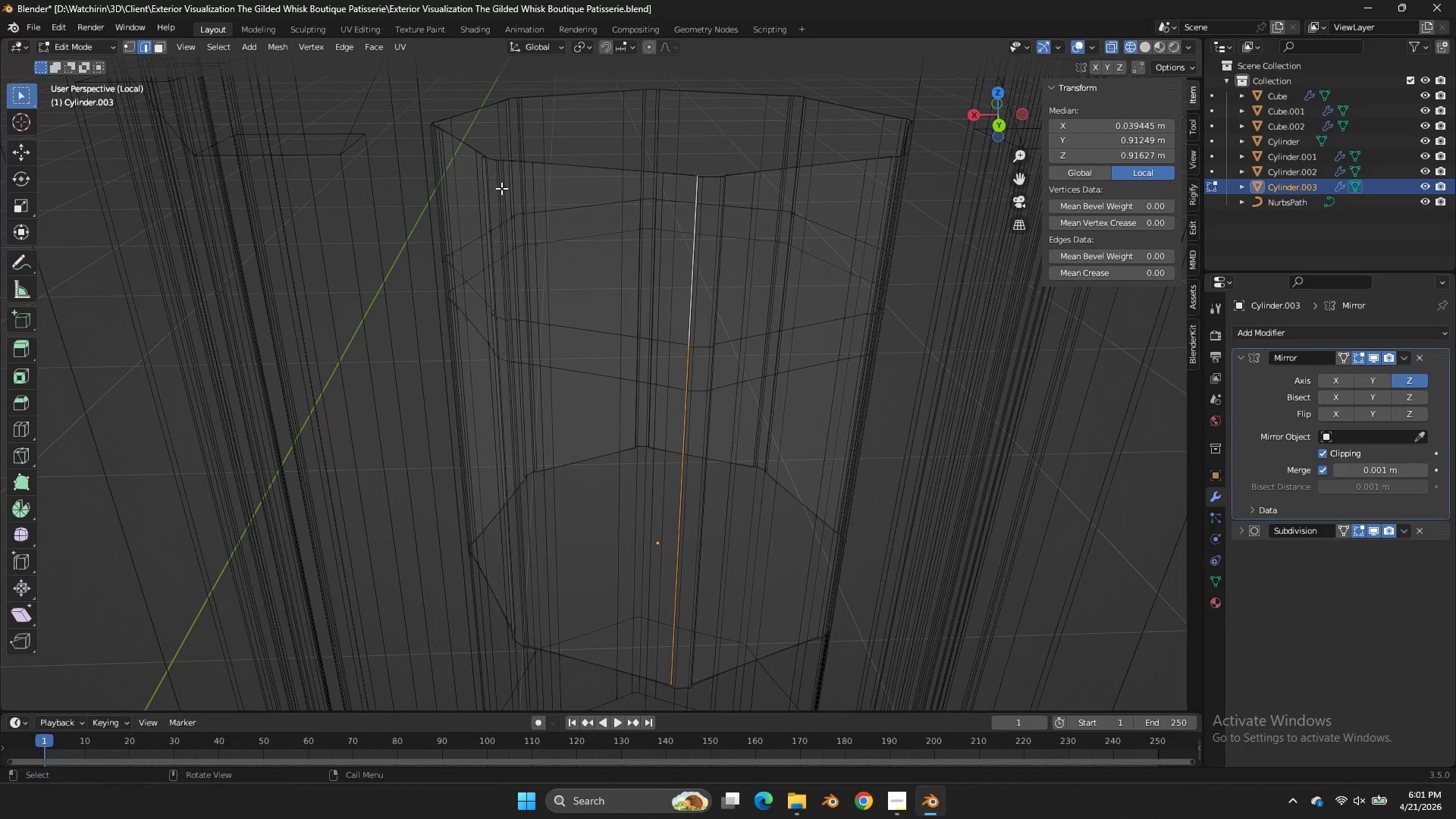 
hold_key(key=AltLeft, duration=0.75)
left_click([510, 186])
 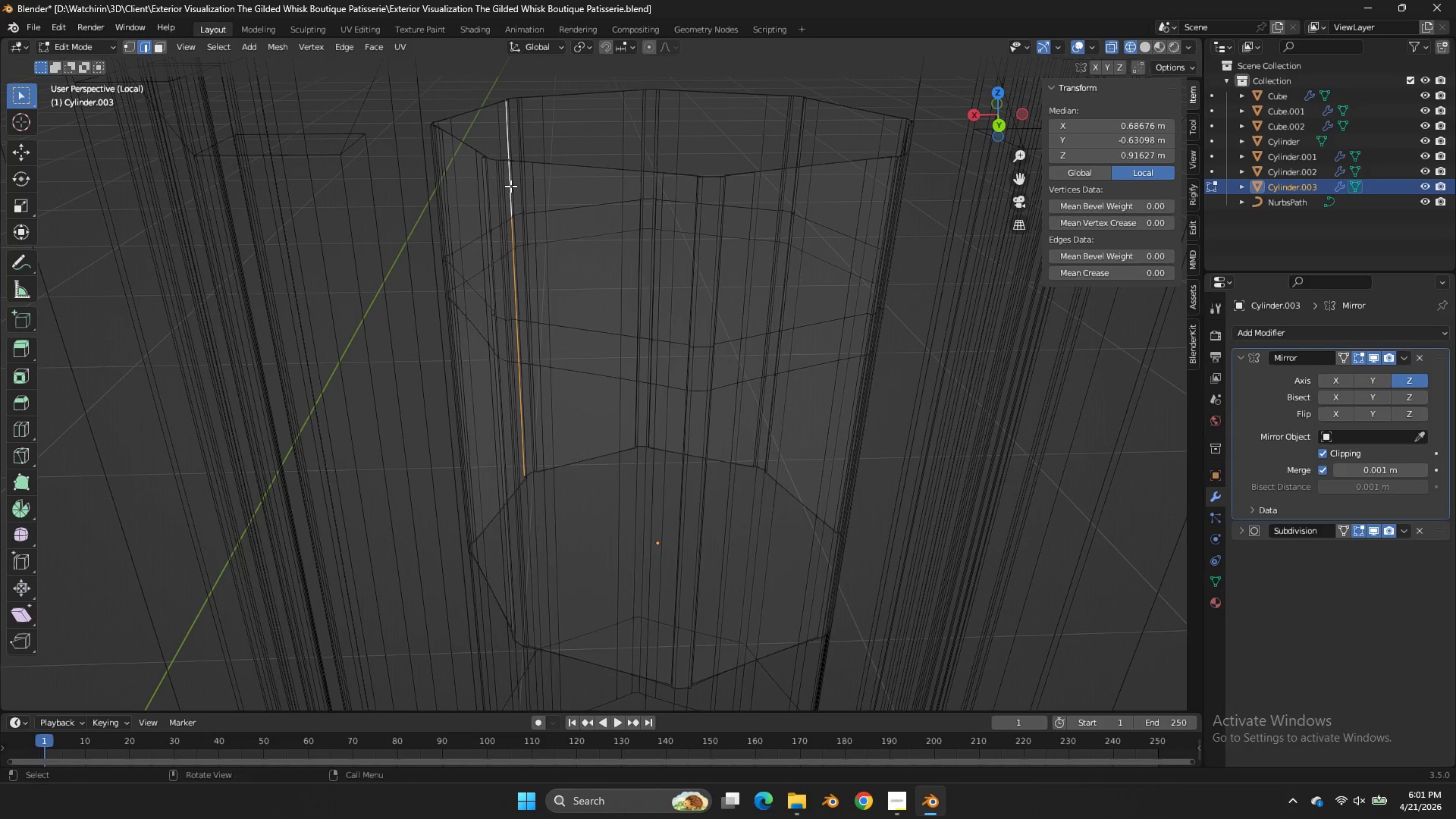 
key(Z)
 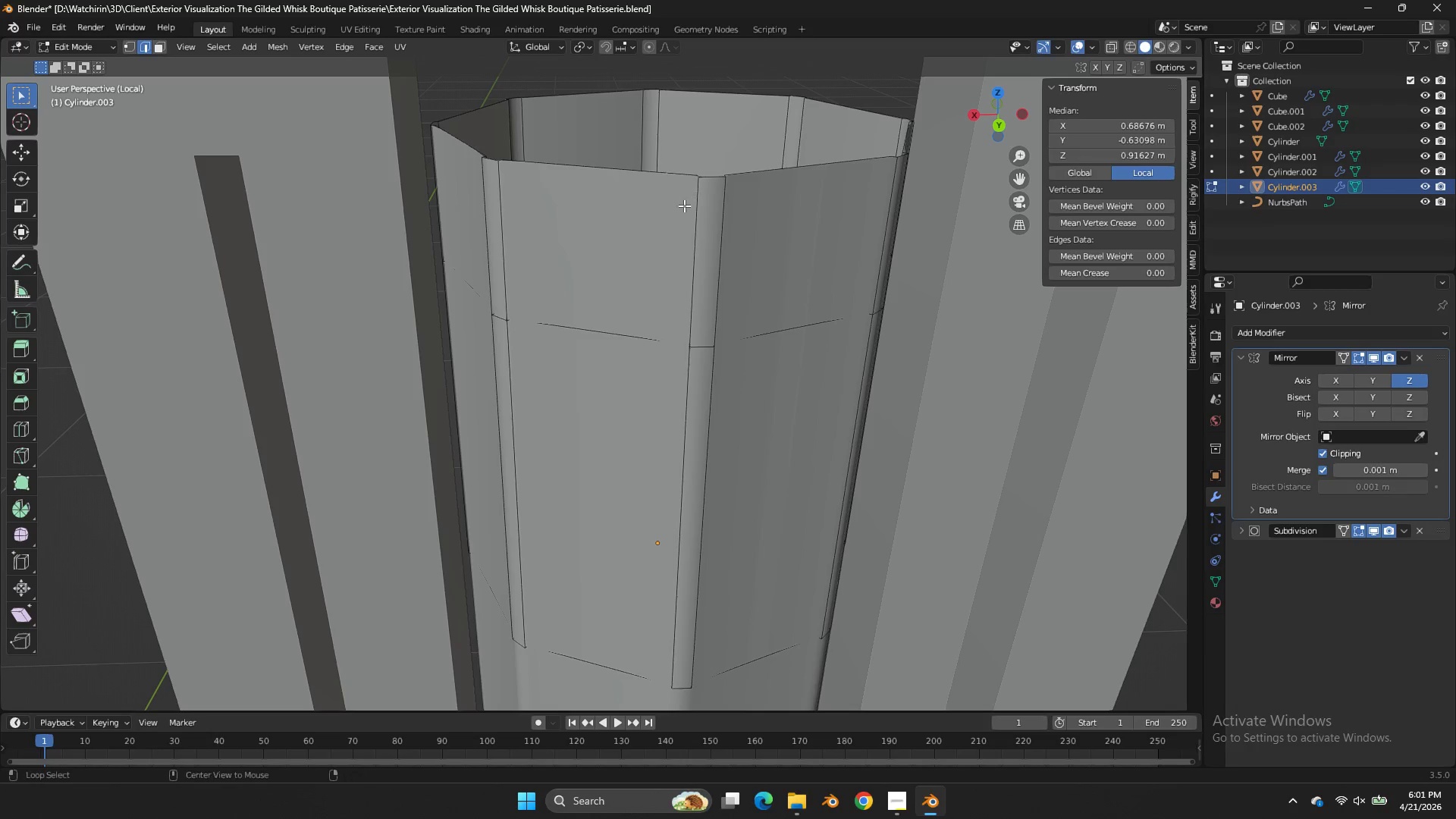 
hold_key(key=AltLeft, duration=0.72)
left_click([689, 208])
 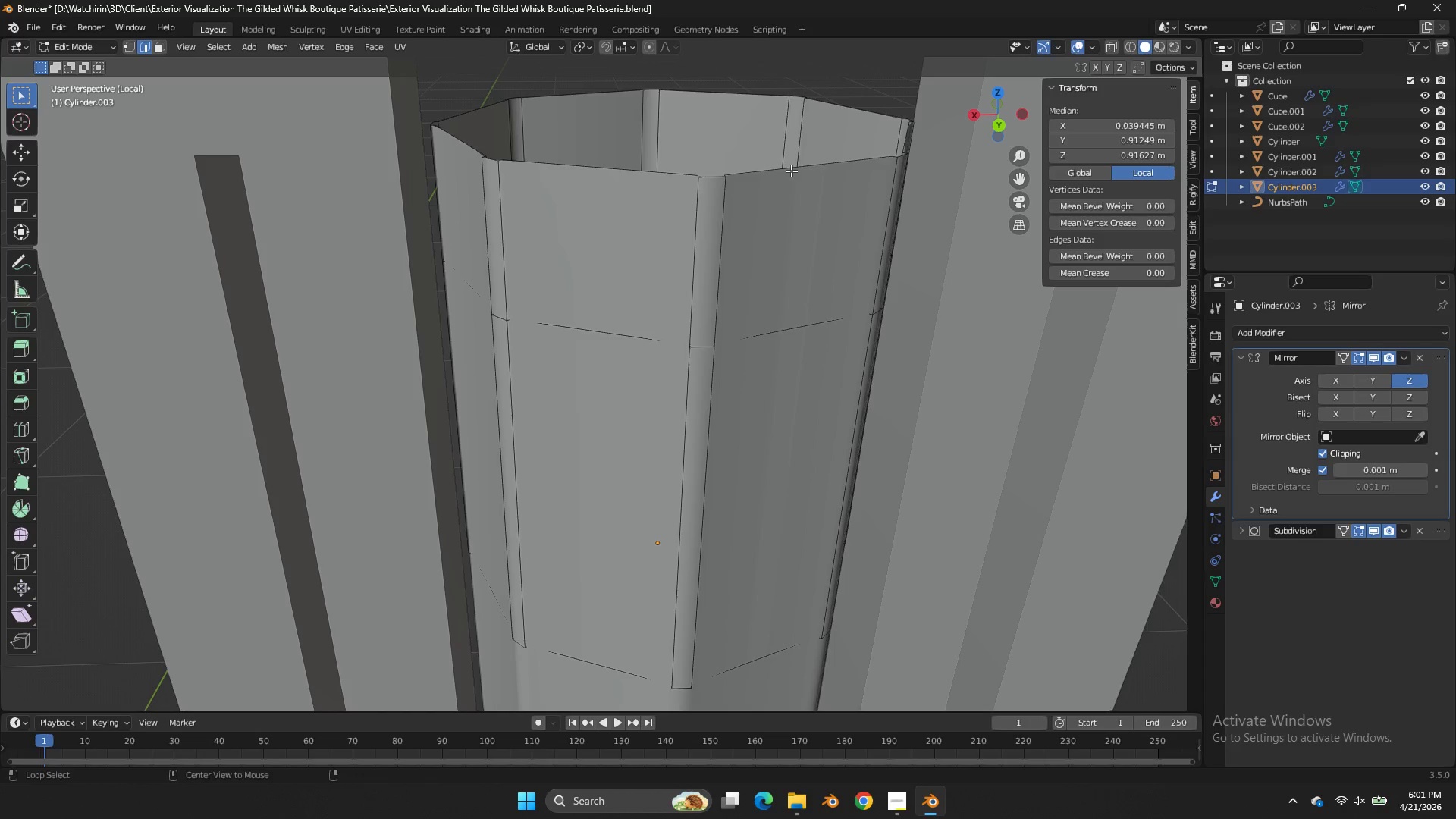 
hold_key(key=AltLeft, duration=4.42)
left_click([795, 134])
 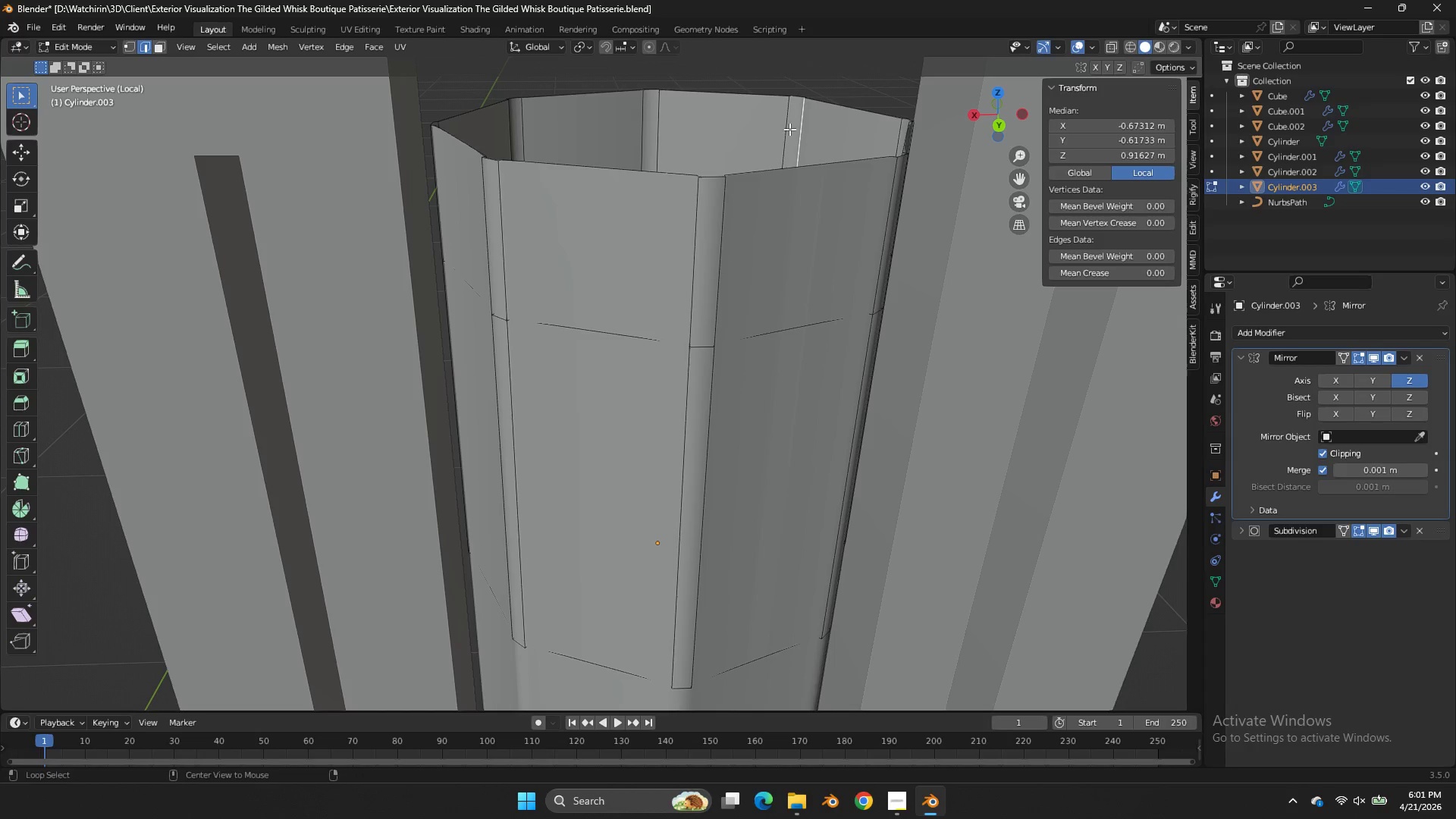 
hold_key(key=ShiftLeft, duration=3.78)
double_click([649, 121])
 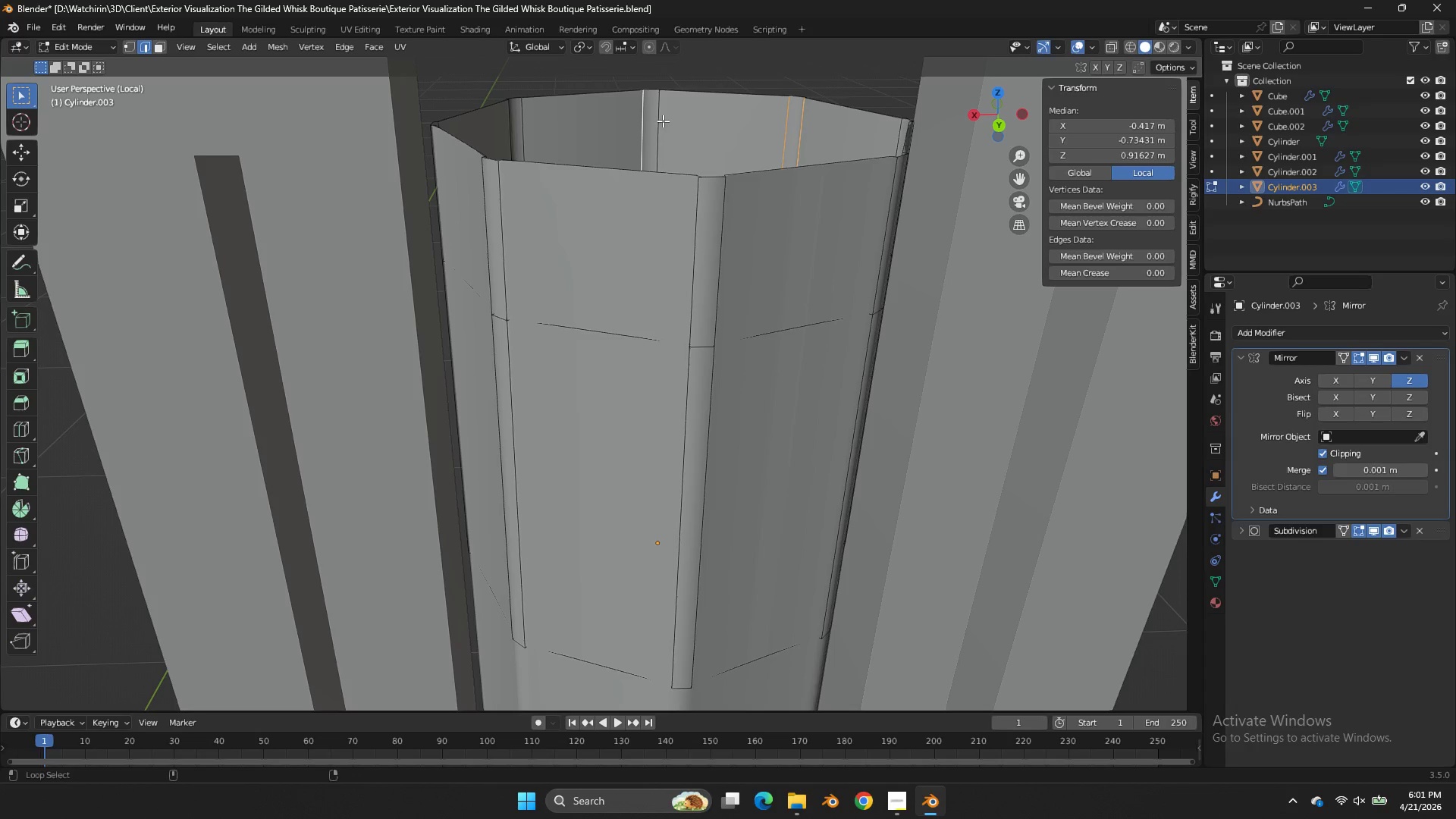 
triple_click([664, 121])
 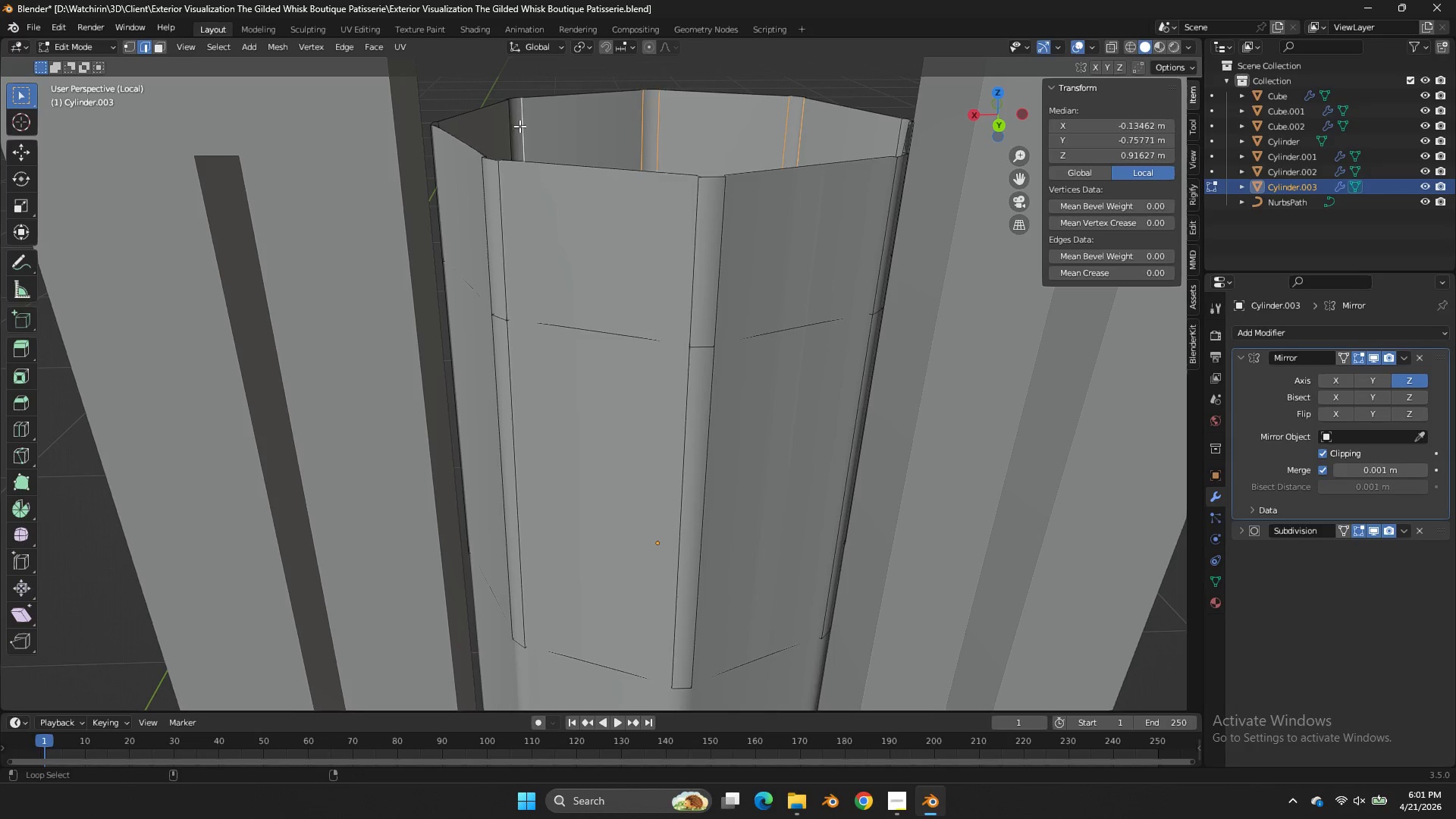 
double_click([501, 130])
 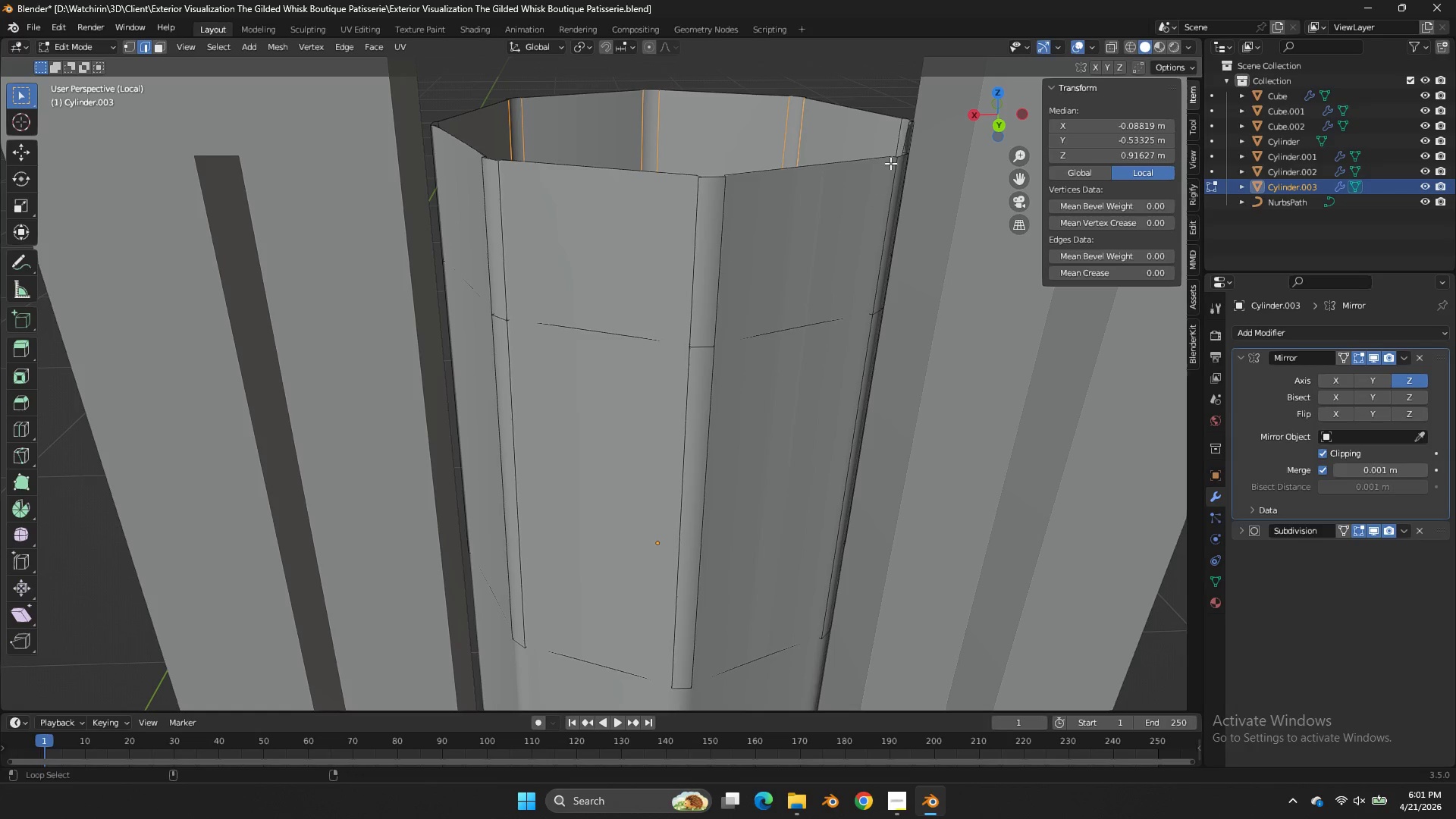 
left_click([895, 140])
 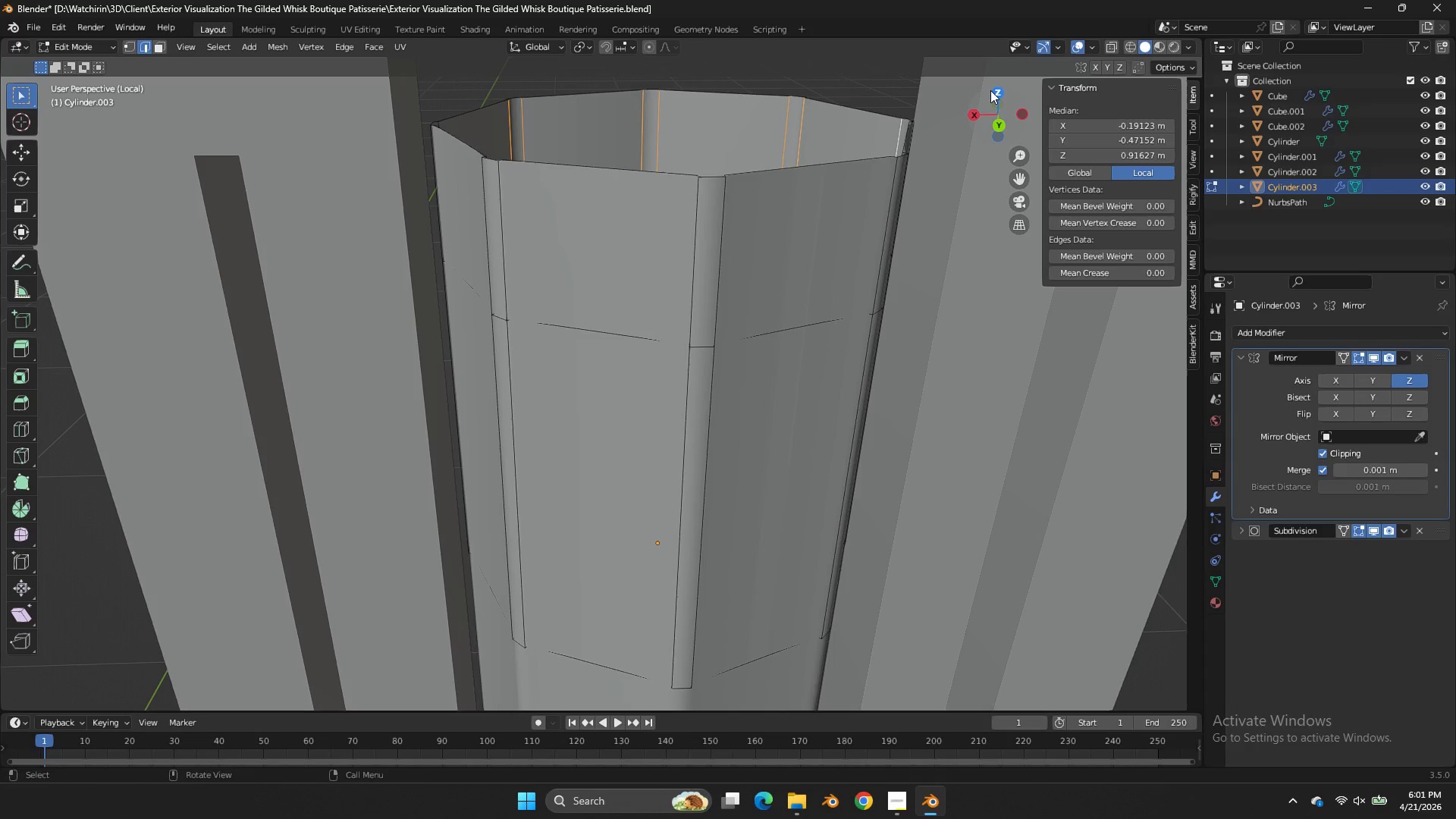 
left_click_drag(start_coordinate=[993, 100], to_coordinate=[1012, 123])
 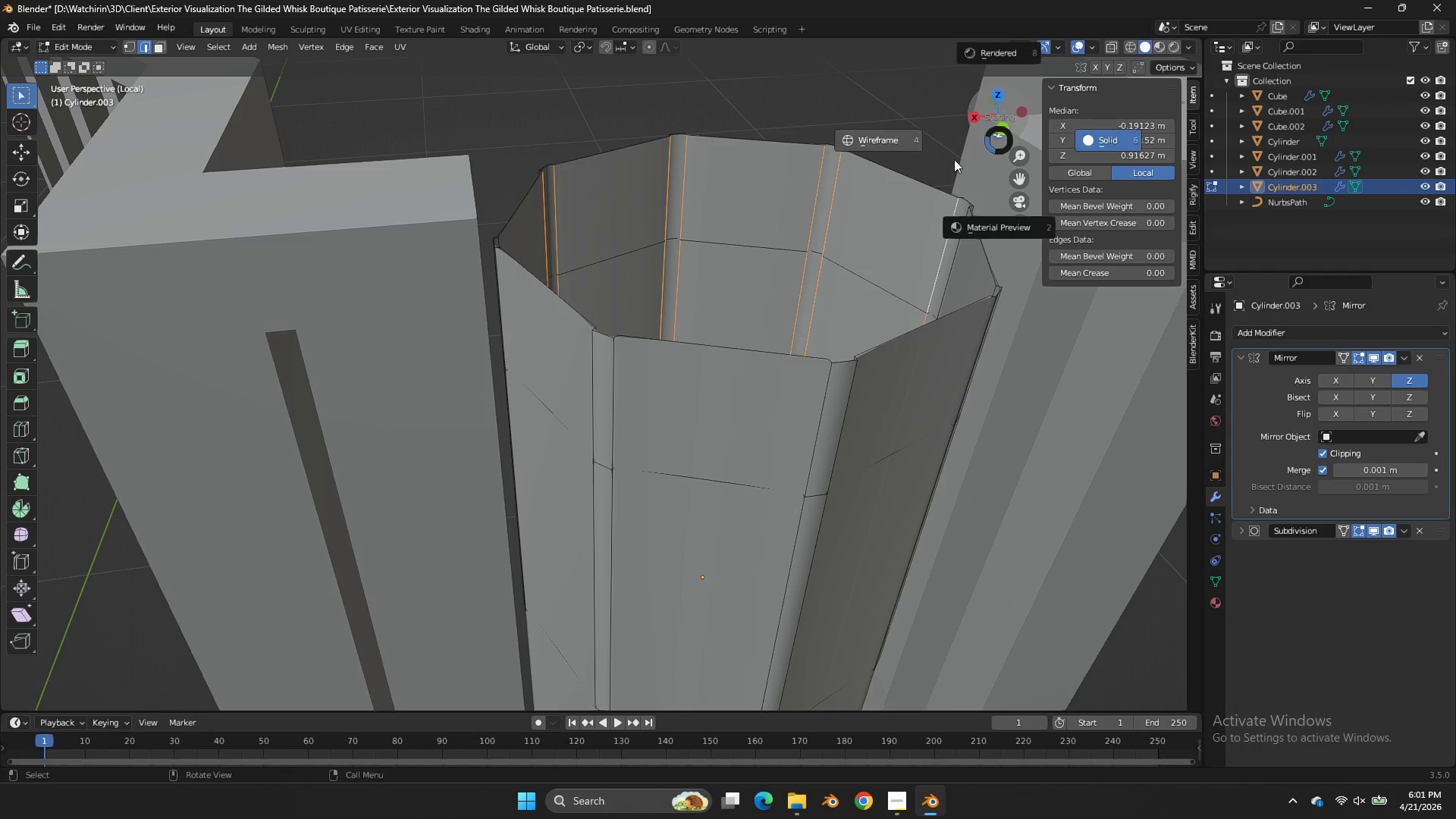 
type(zz)
 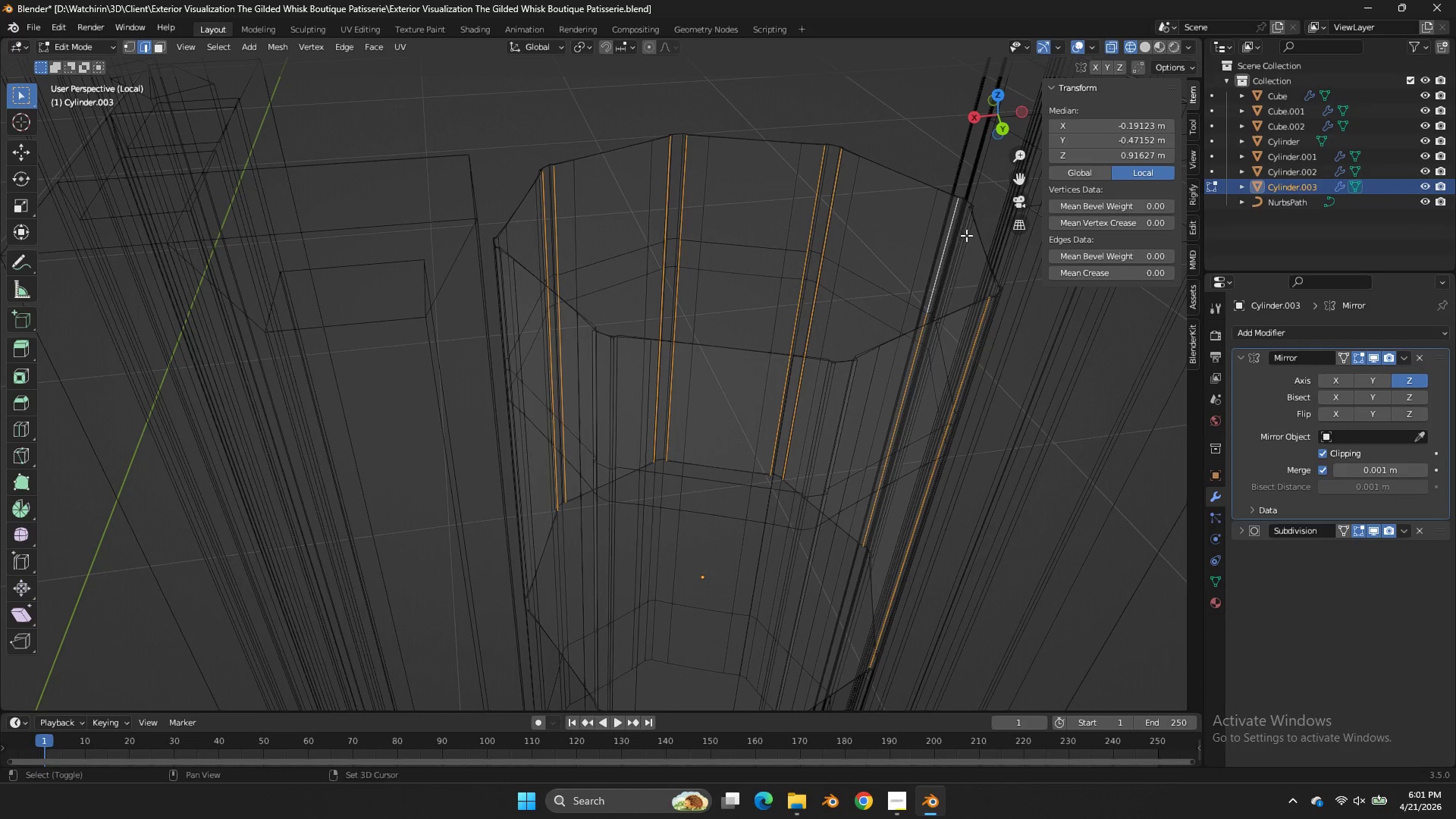 
hold_key(key=ShiftLeft, duration=0.78)
hold_key(key=AltLeft, duration=0.62)
left_click([965, 238])
 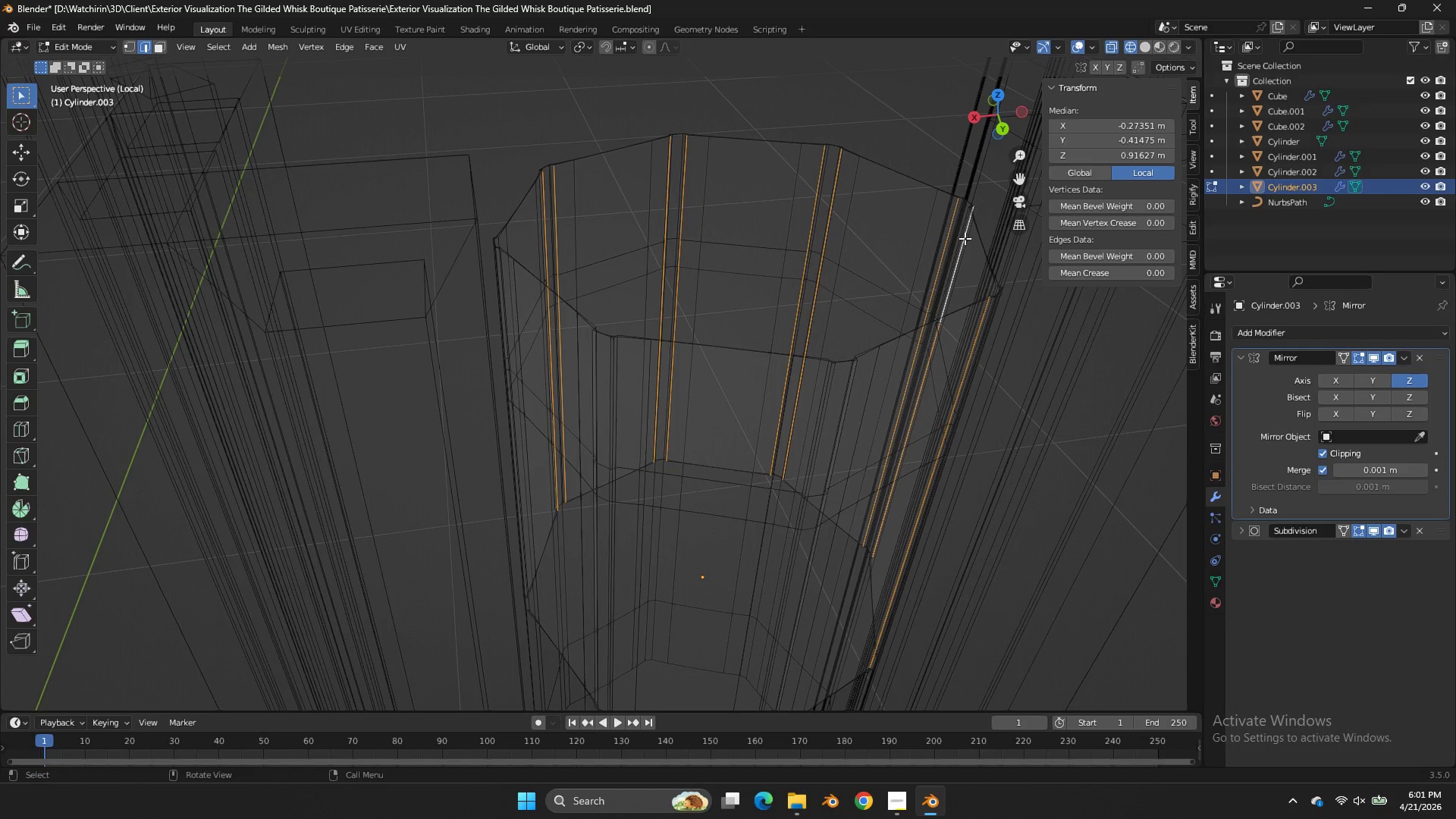 
key(Control+ControlLeft)
 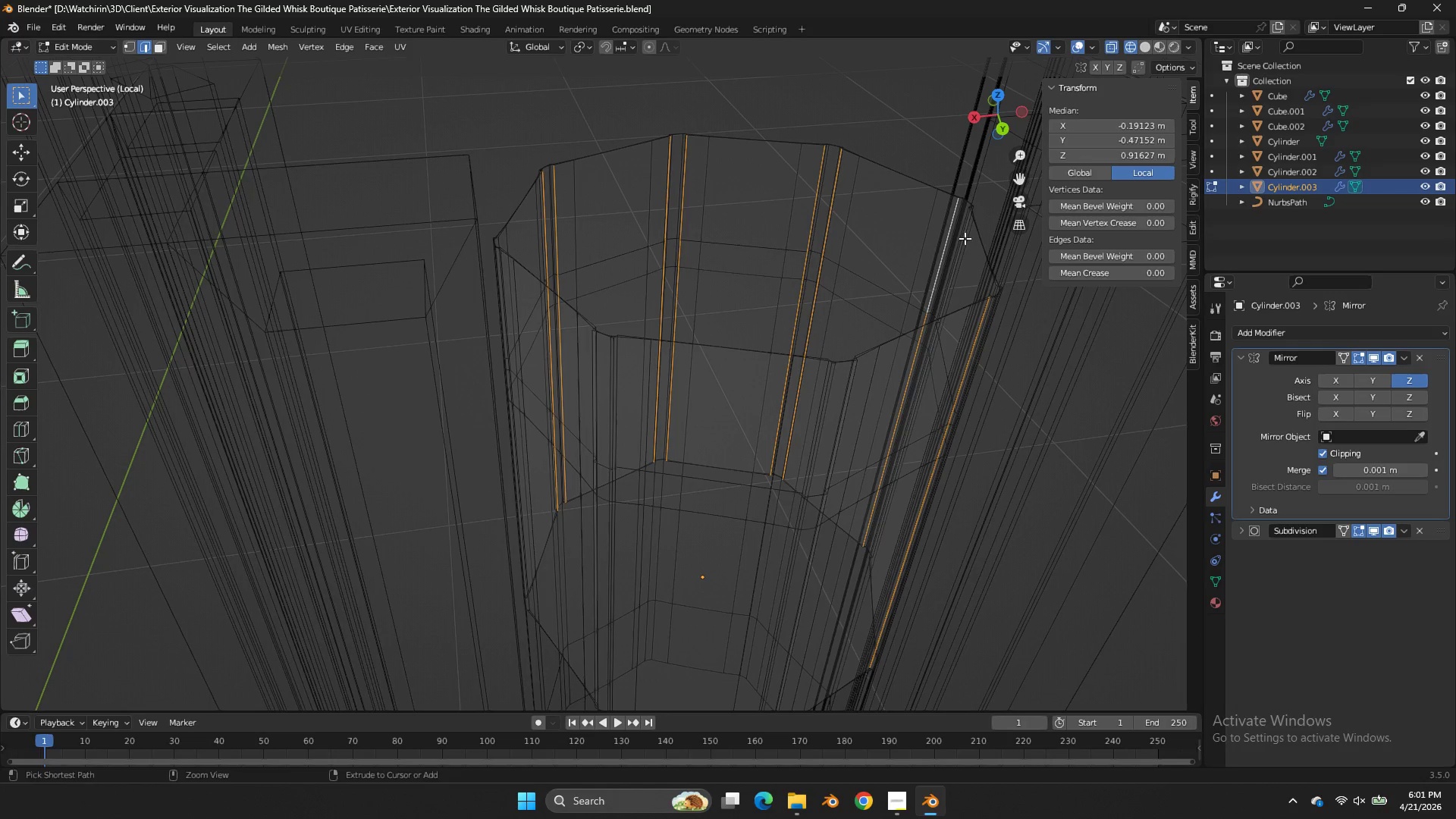 
key(Control+Z)
 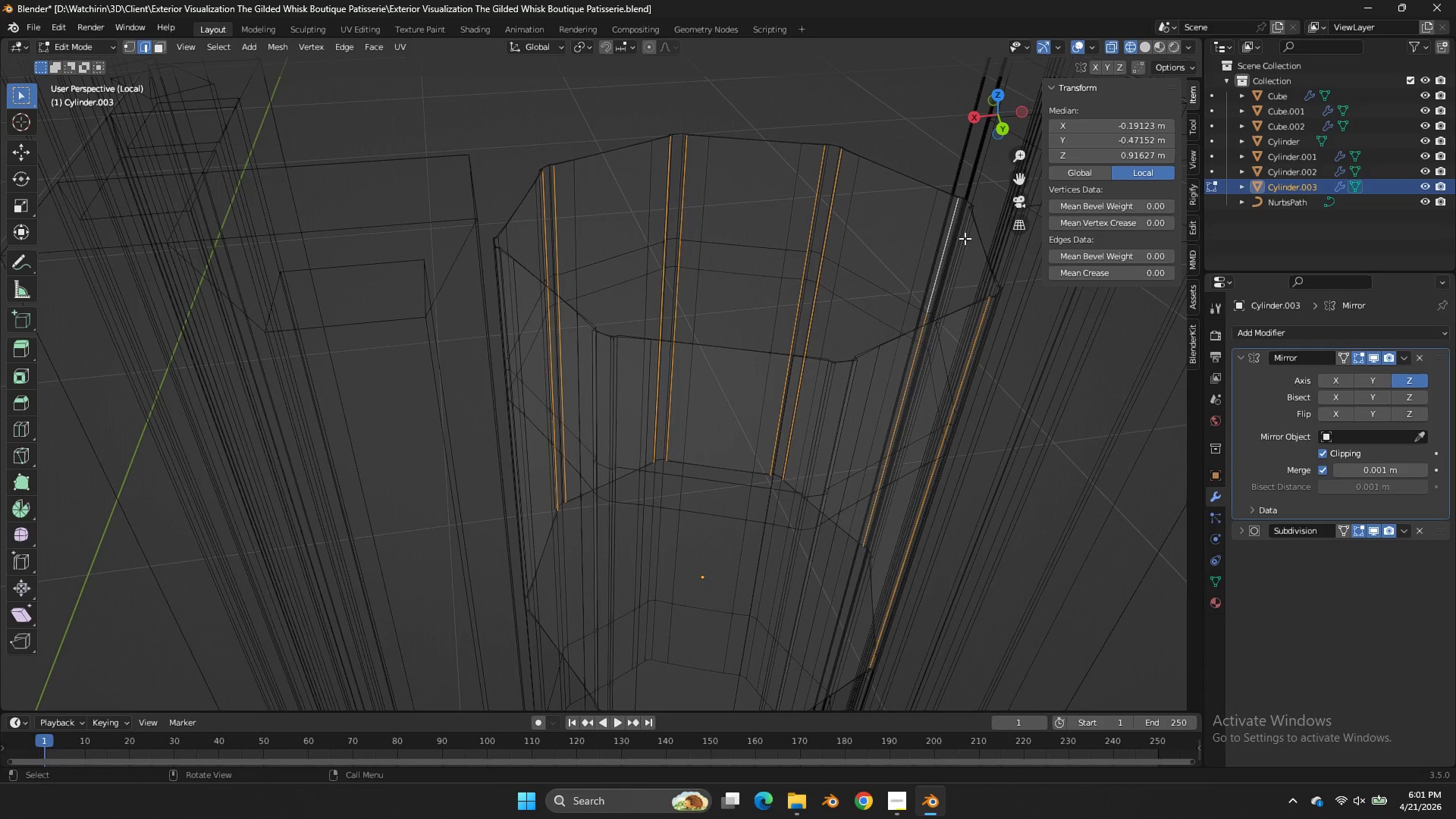 
key(Z)
 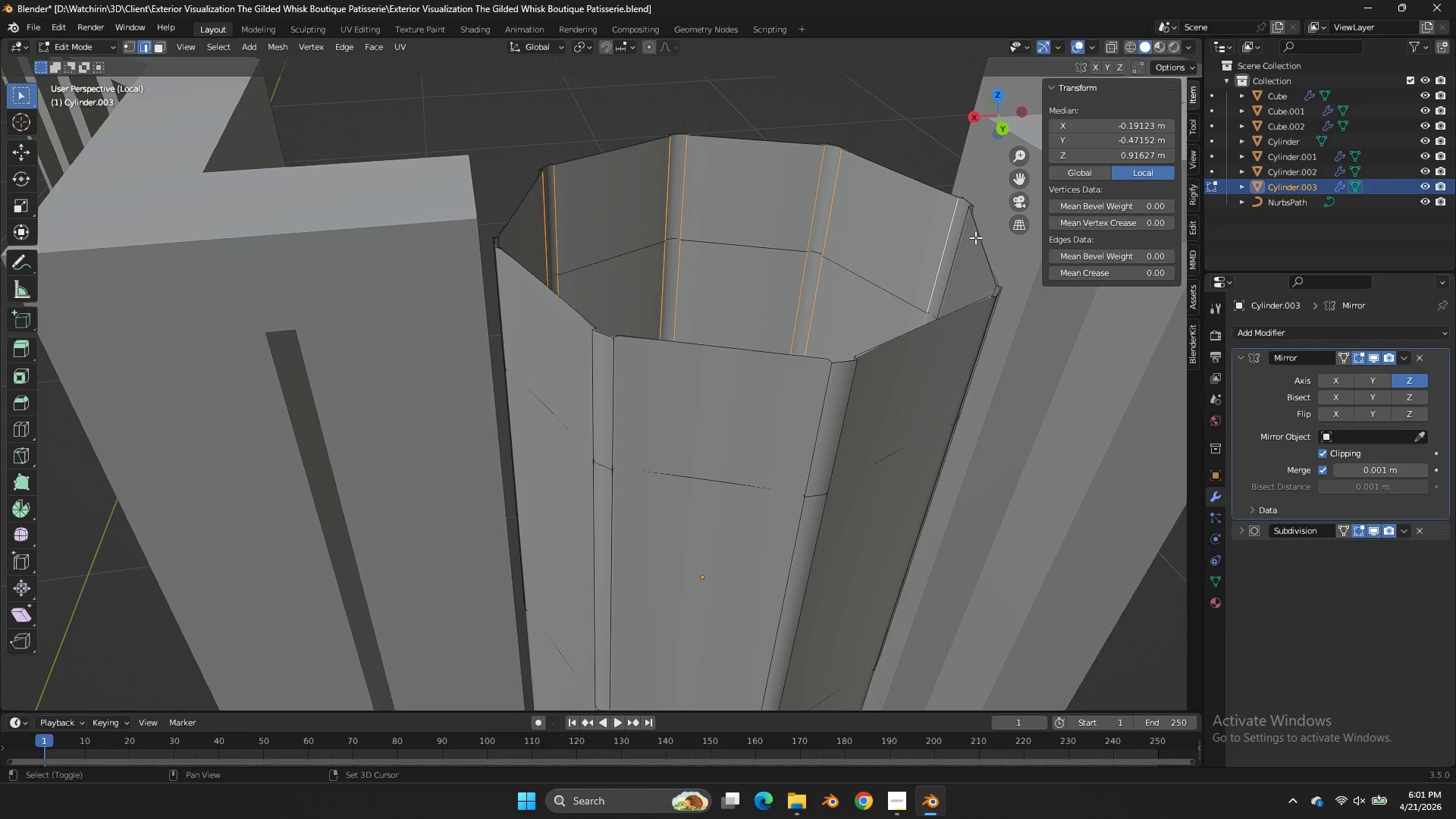 
hold_key(key=ShiftLeft, duration=1.0)
hold_key(key=AltLeft, duration=0.64)
left_click([963, 233])
 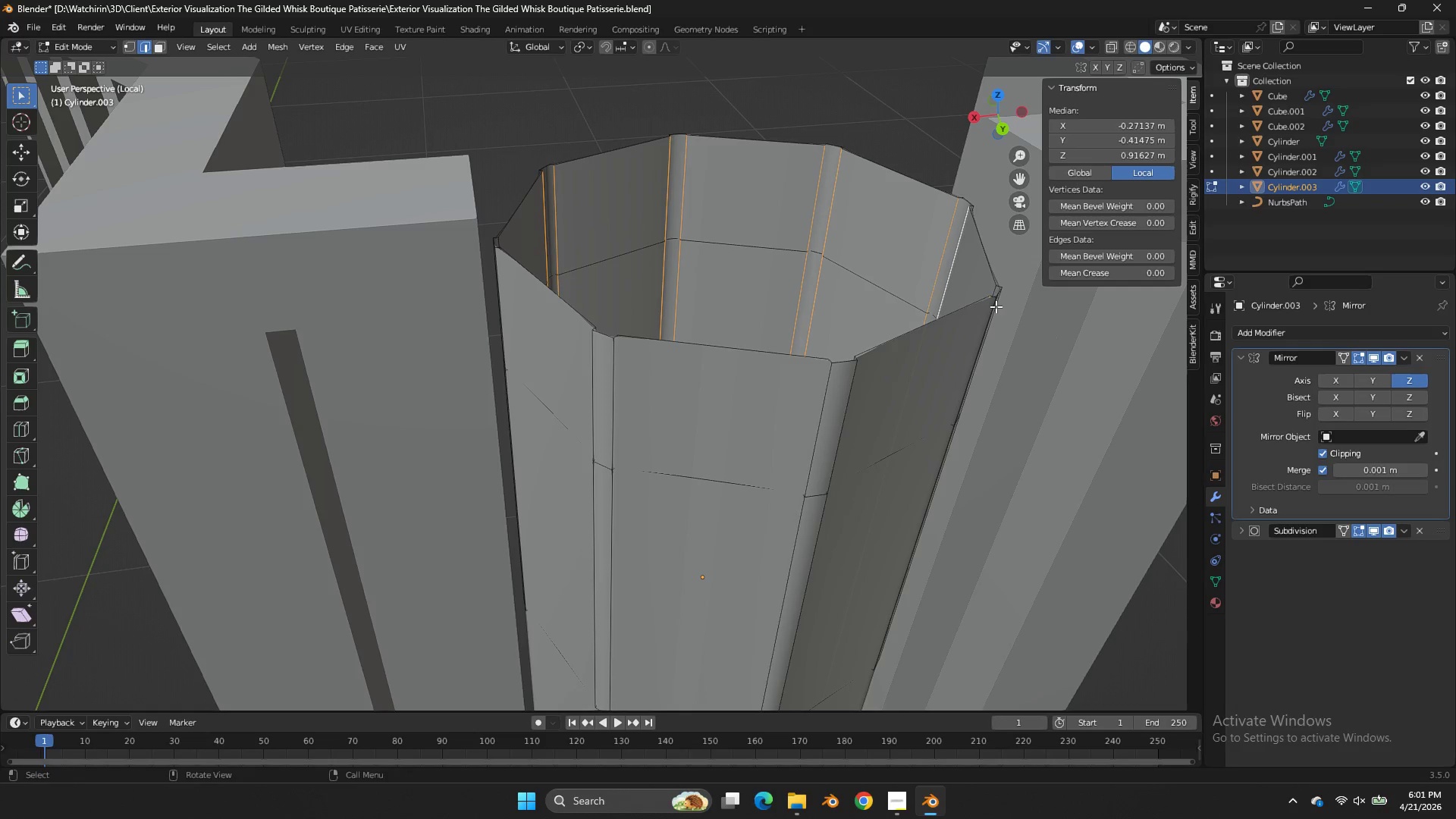 
hold_key(key=ShiftLeft, duration=2.3)
hold_key(key=AltLeft, duration=0.98)
left_click([993, 291])
 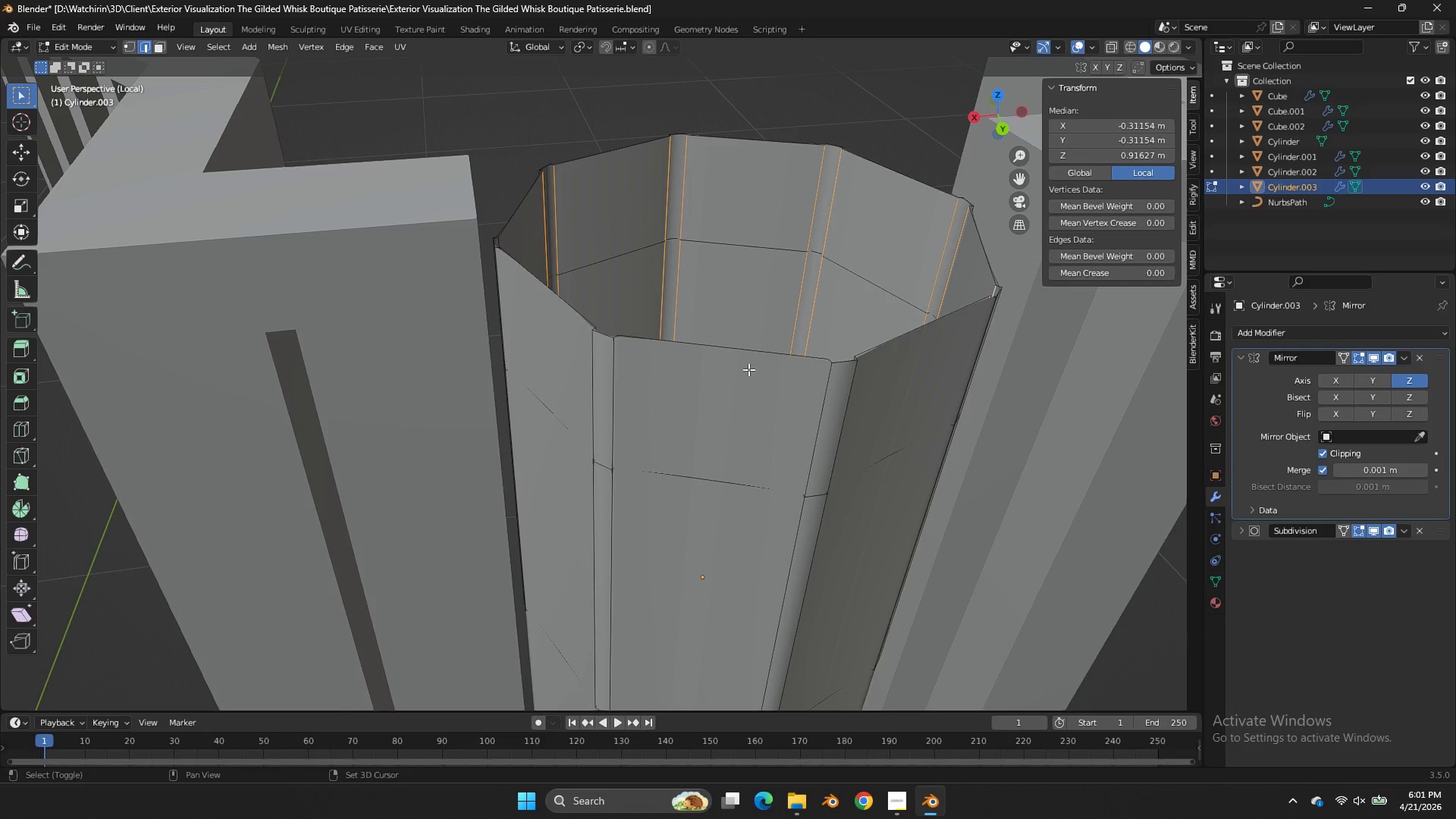 
hold_key(key=AltLeft, duration=0.92)
left_click([629, 358])
 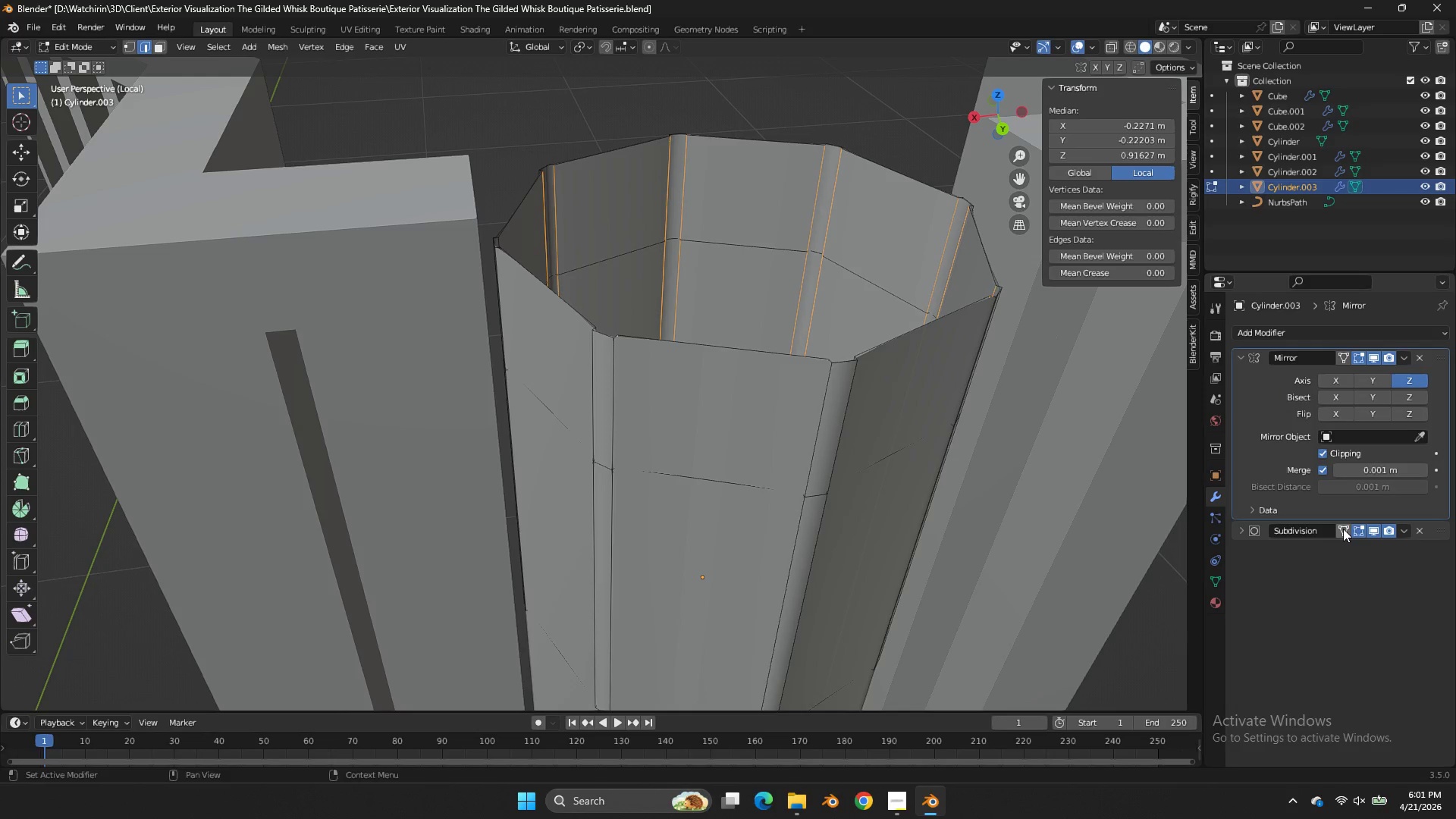 
double_click([1344, 529])
 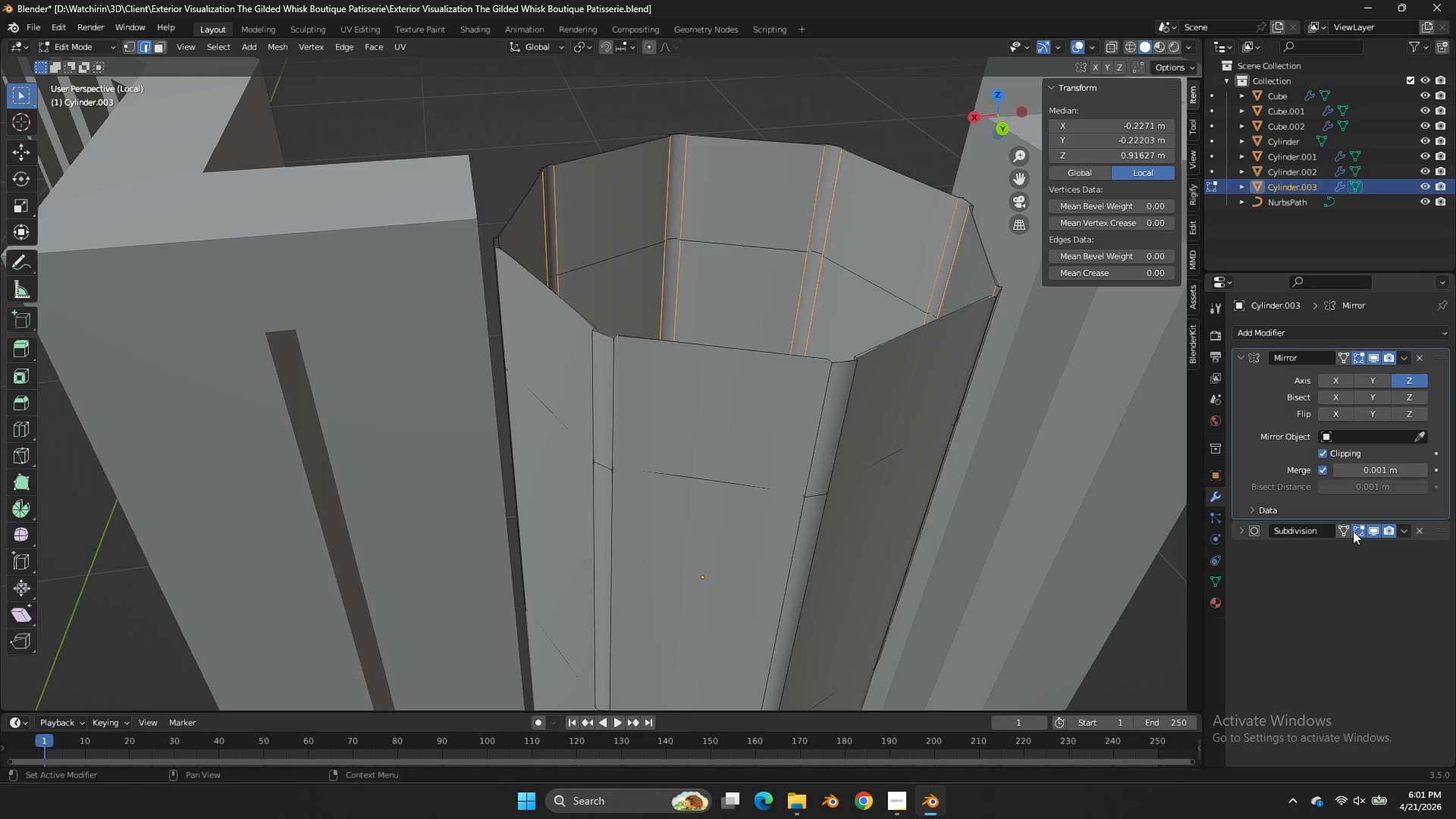 
triple_click([1354, 531])
 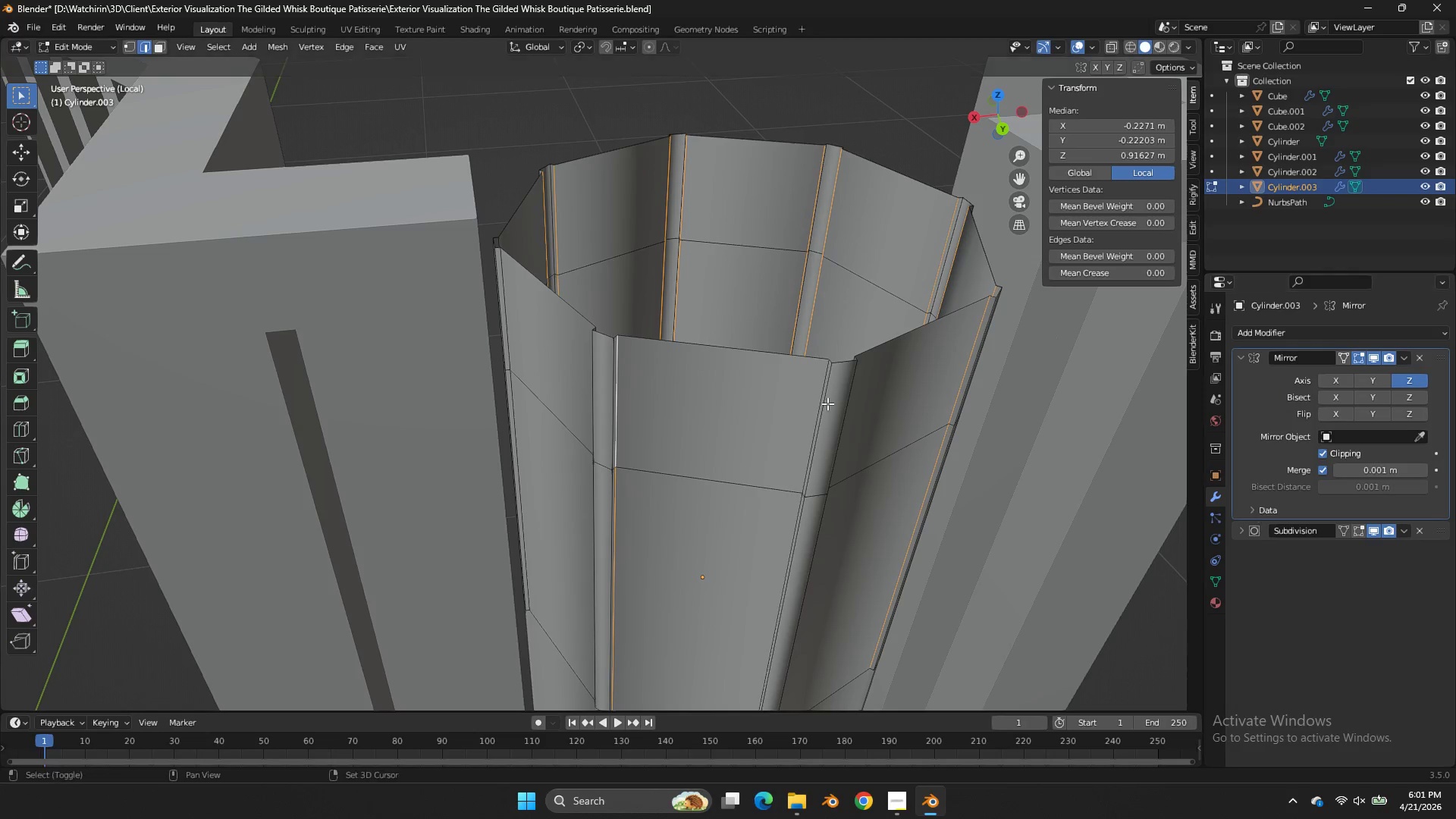 
hold_key(key=ShiftLeft, duration=1.08)
hold_key(key=AltLeft, duration=0.75)
left_click([817, 388])
 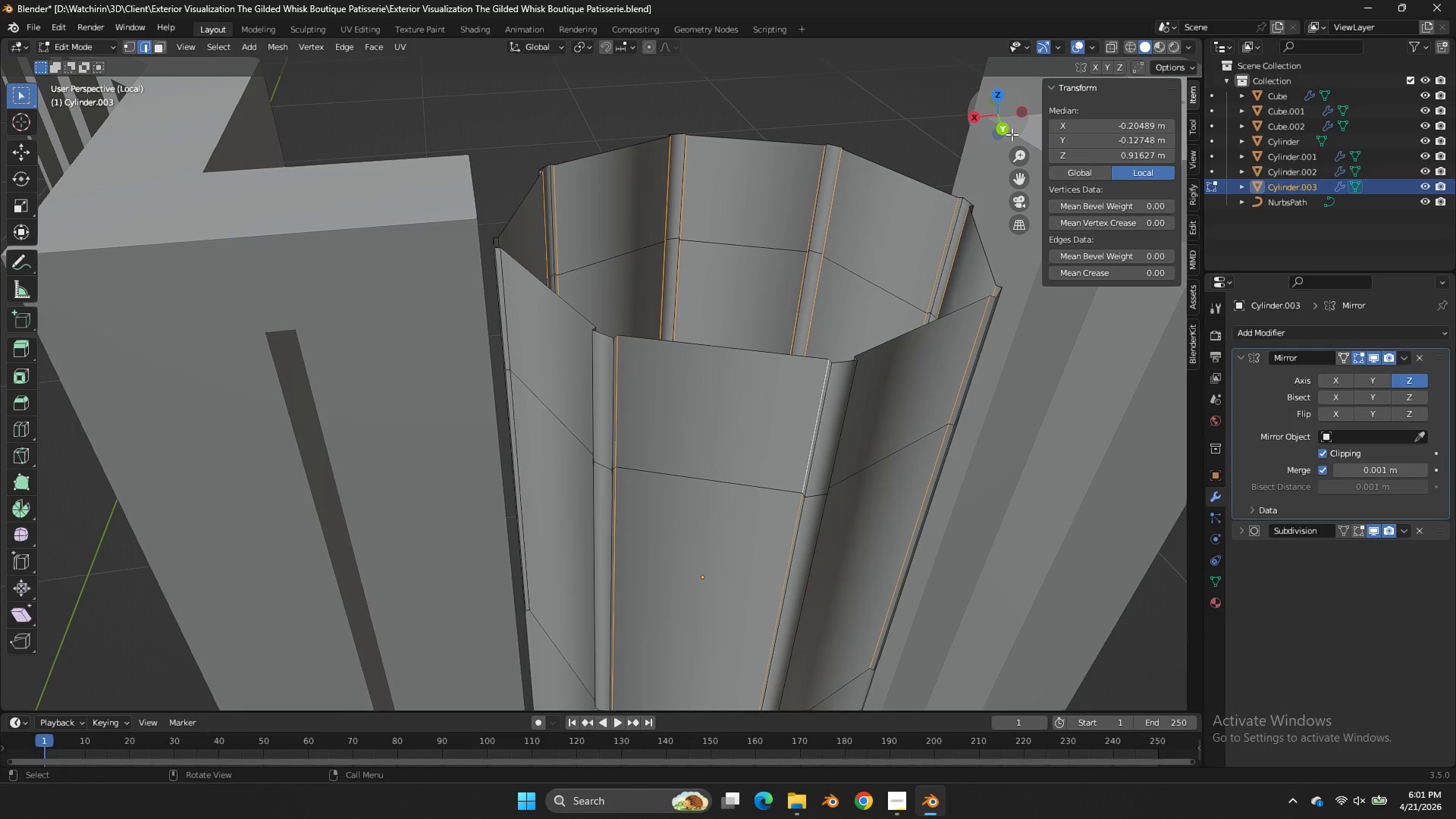 
left_click_drag(start_coordinate=[1006, 111], to_coordinate=[967, 105])
 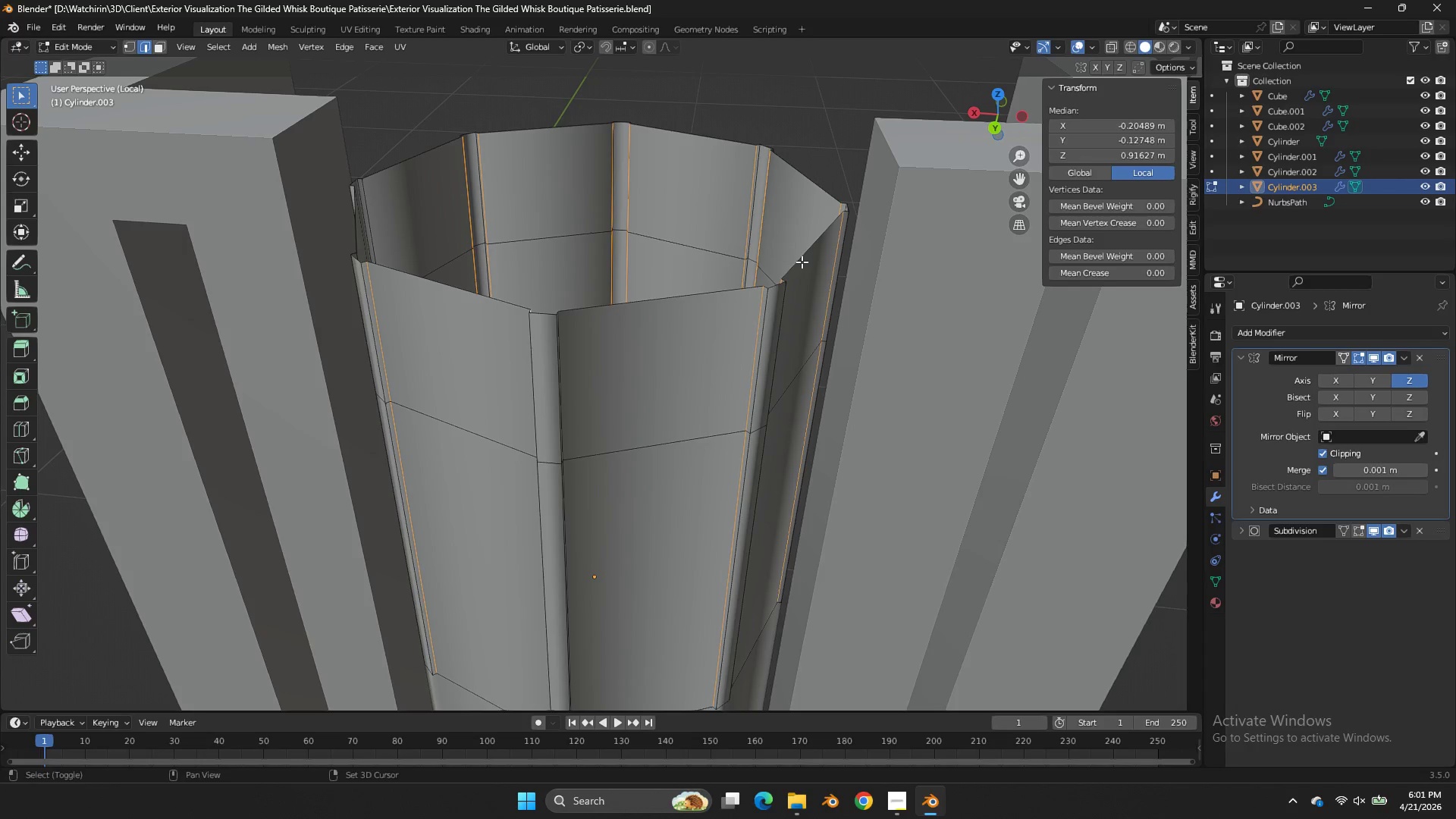 
hold_key(key=AltLeft, duration=0.95)
left_click([571, 328])
 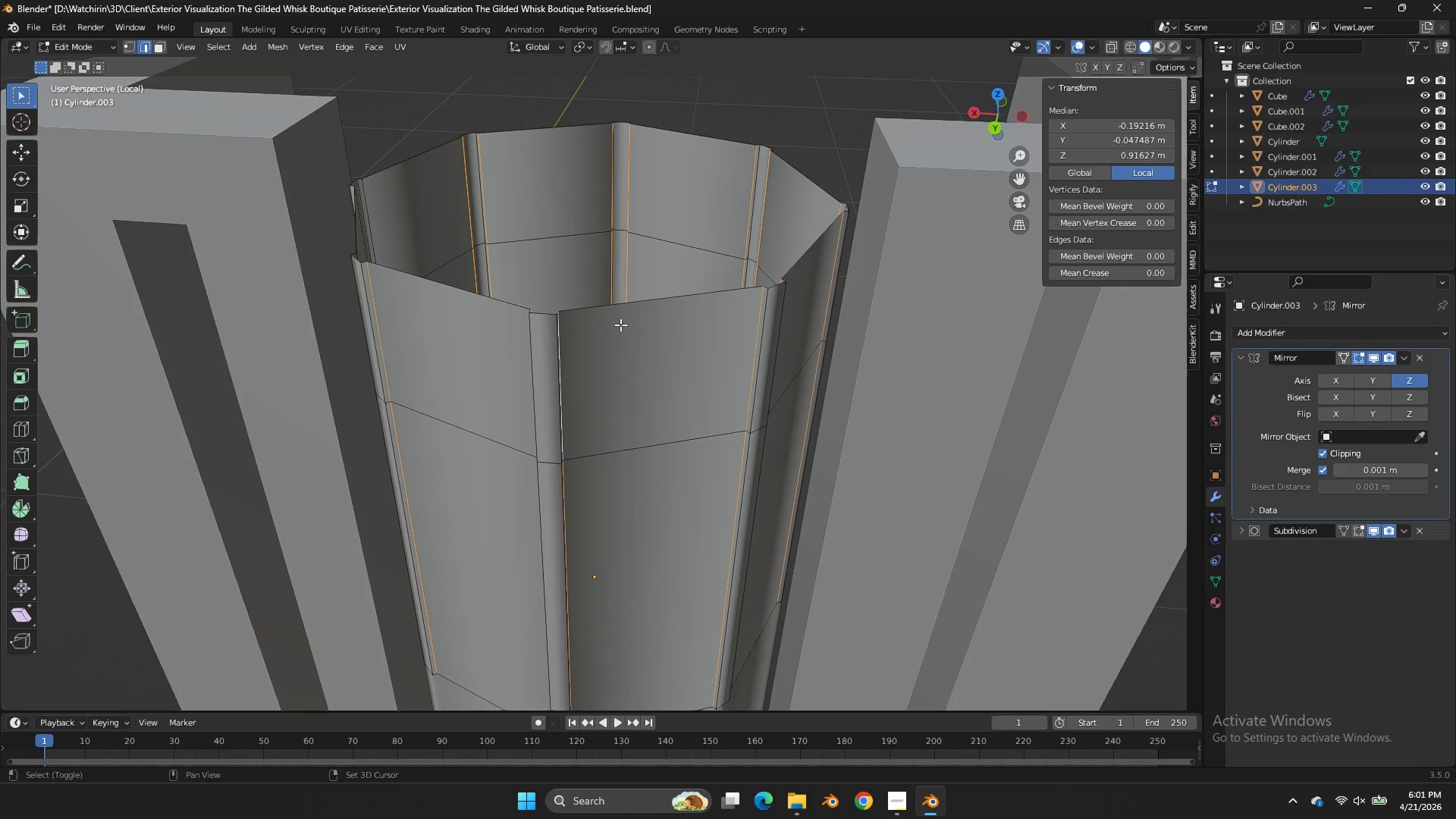 
key(Shift+E)
 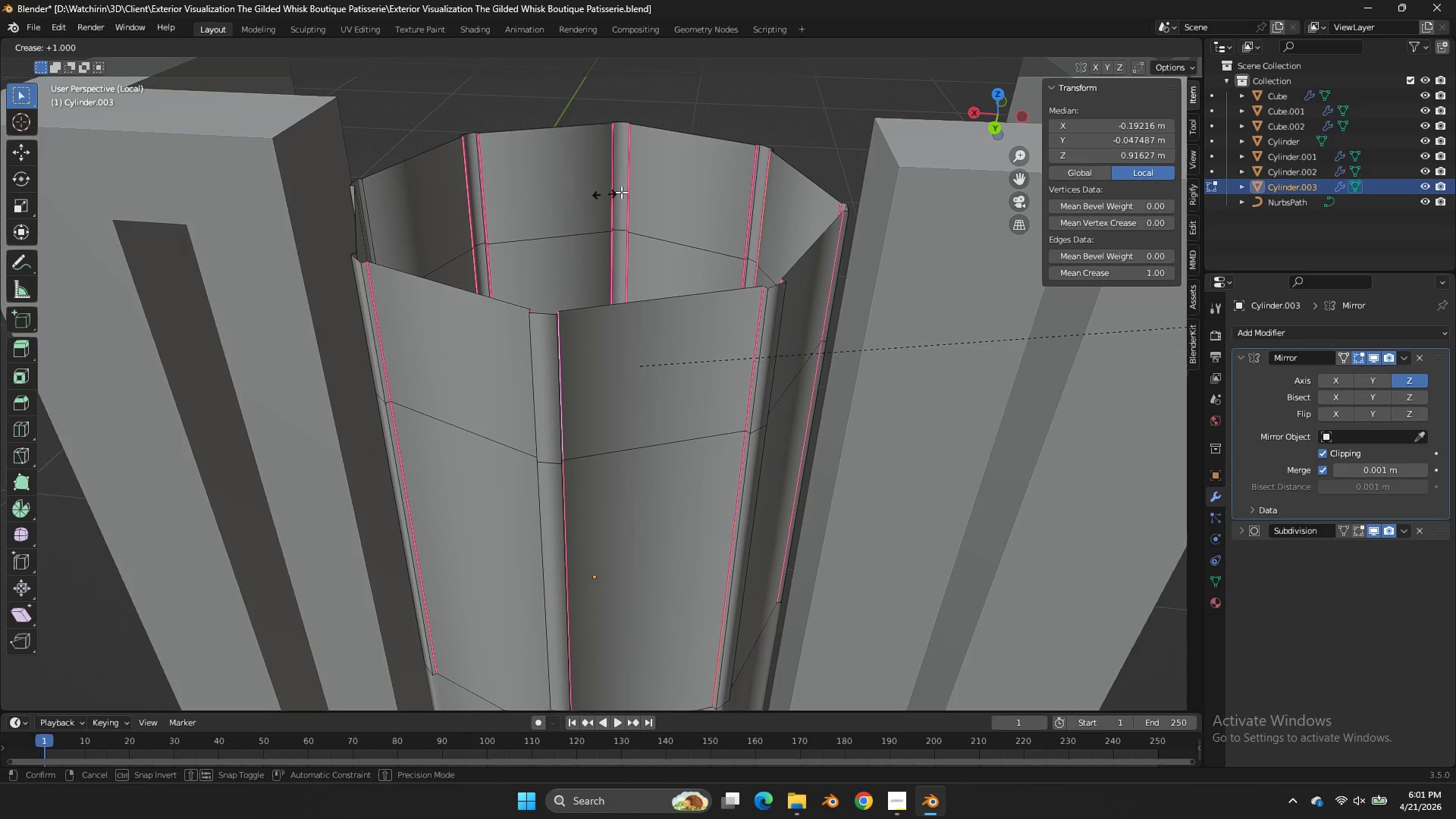 
left_click_drag(start_coordinate=[621, 192], to_coordinate=[627, 189])
 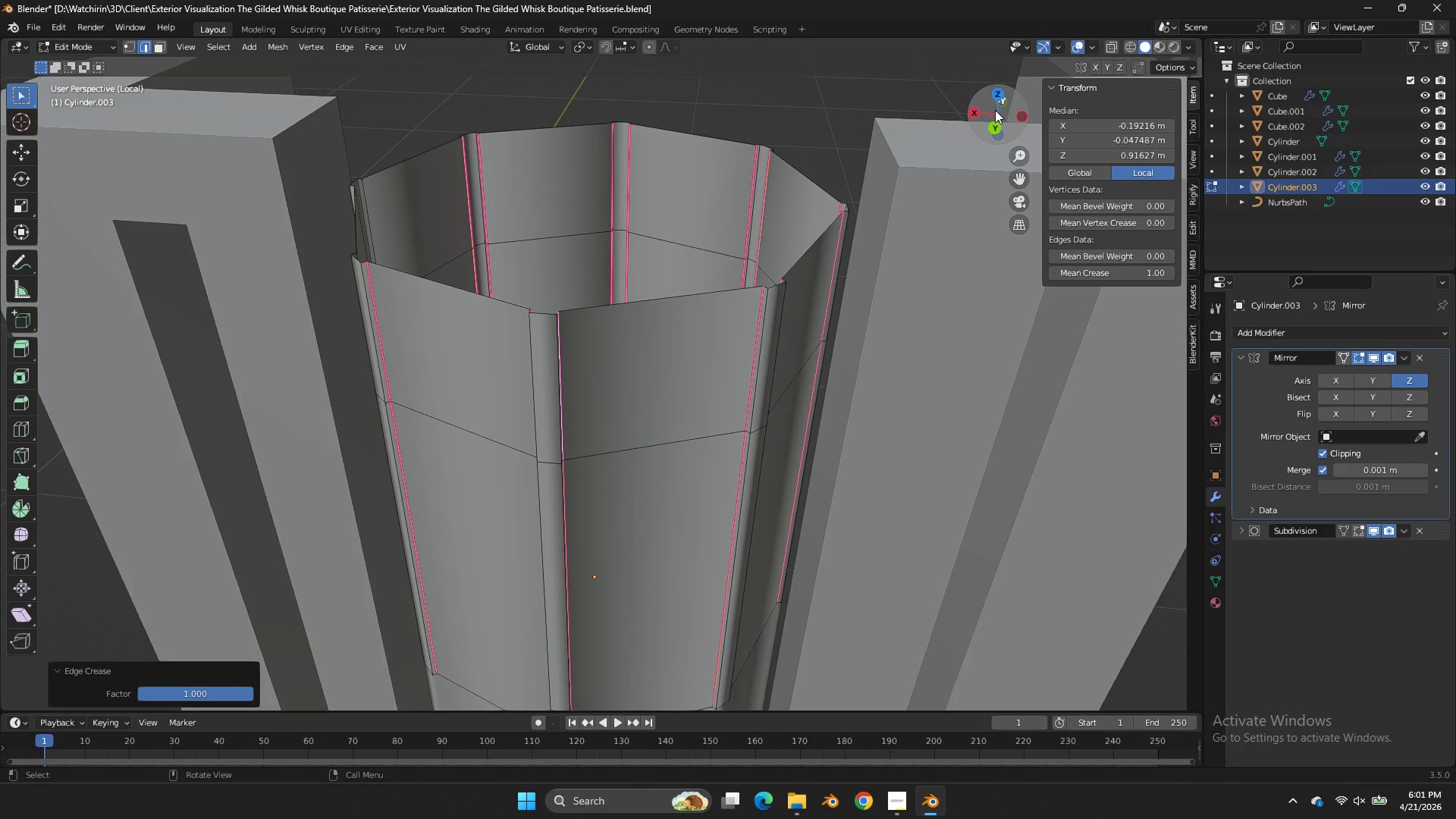 
left_click_drag(start_coordinate=[996, 110], to_coordinate=[1095, 100])
 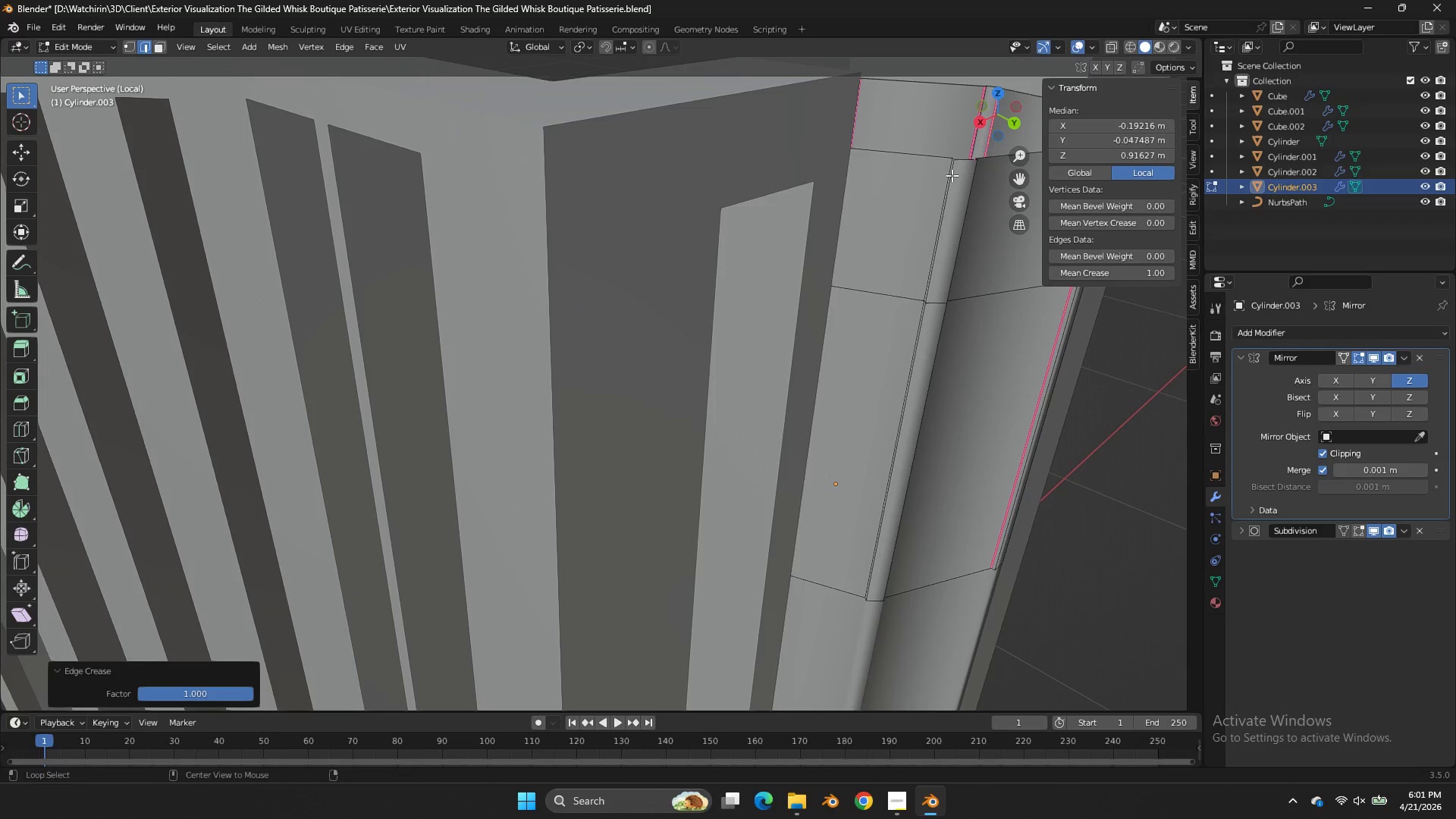 
hold_key(key=AltLeft, duration=0.89)
double_click([945, 179])
 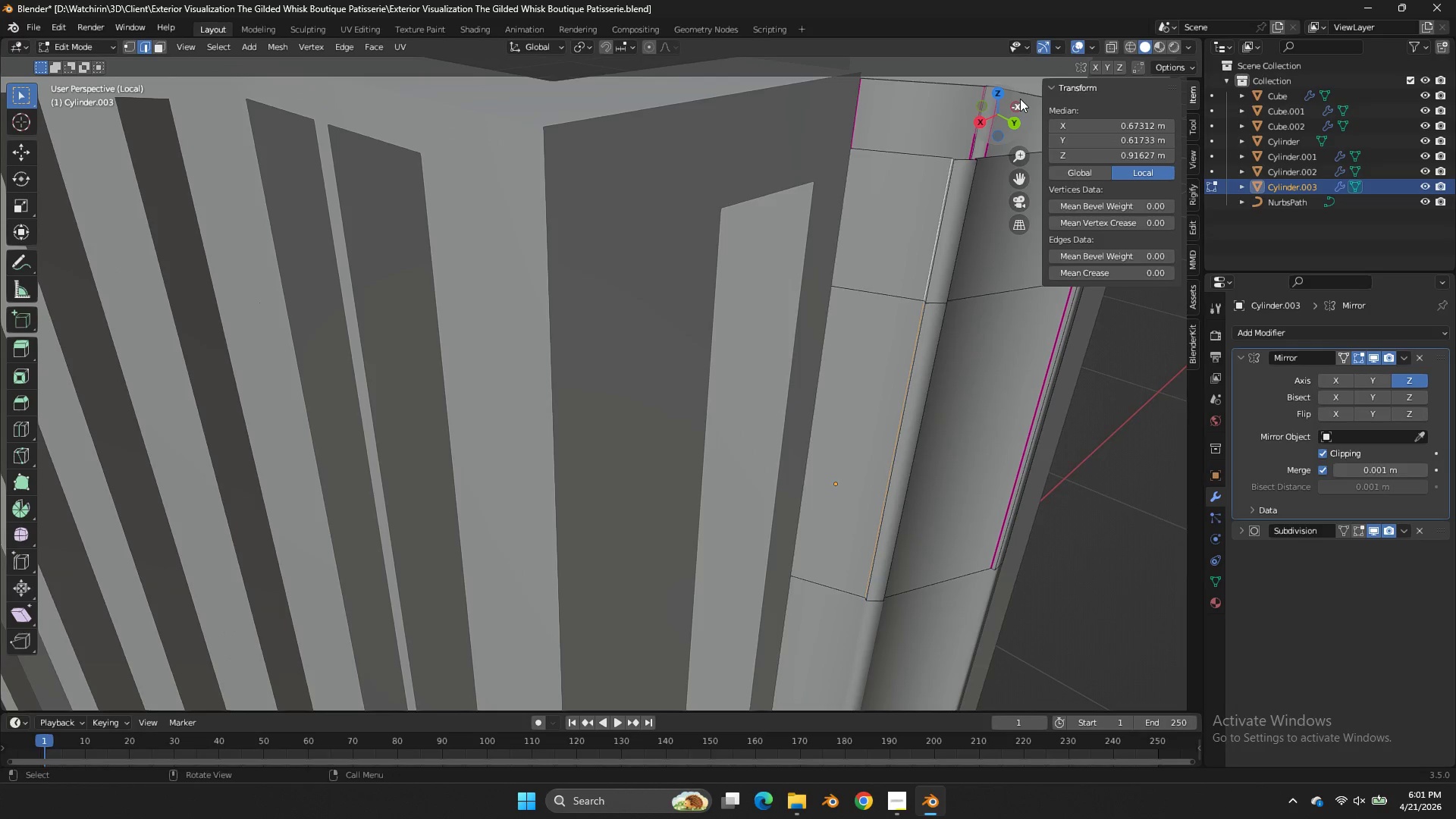 
left_click_drag(start_coordinate=[1020, 99], to_coordinate=[921, 126])
 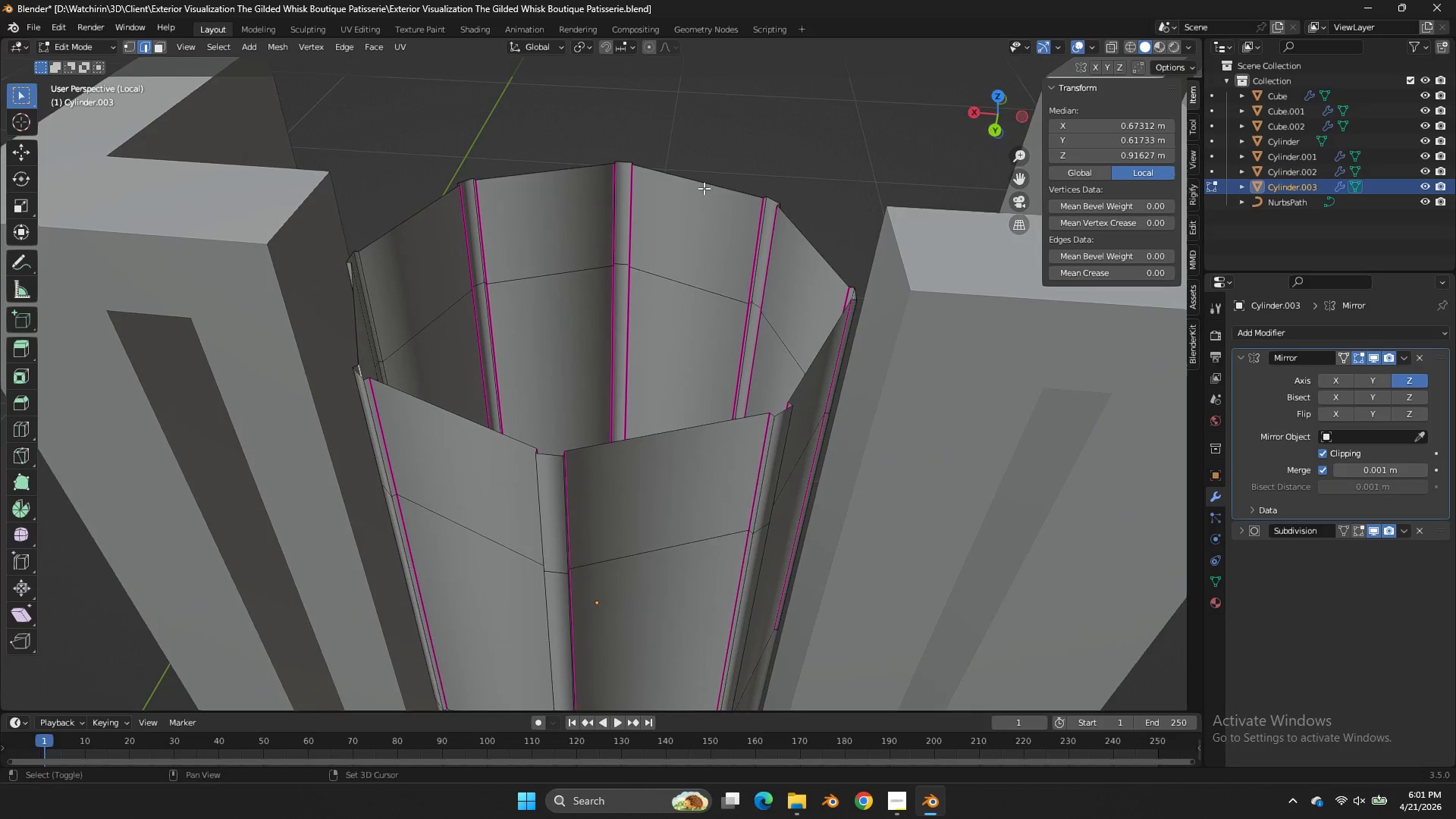 
hold_key(key=AltLeft, duration=1.69)
left_click([376, 272])
 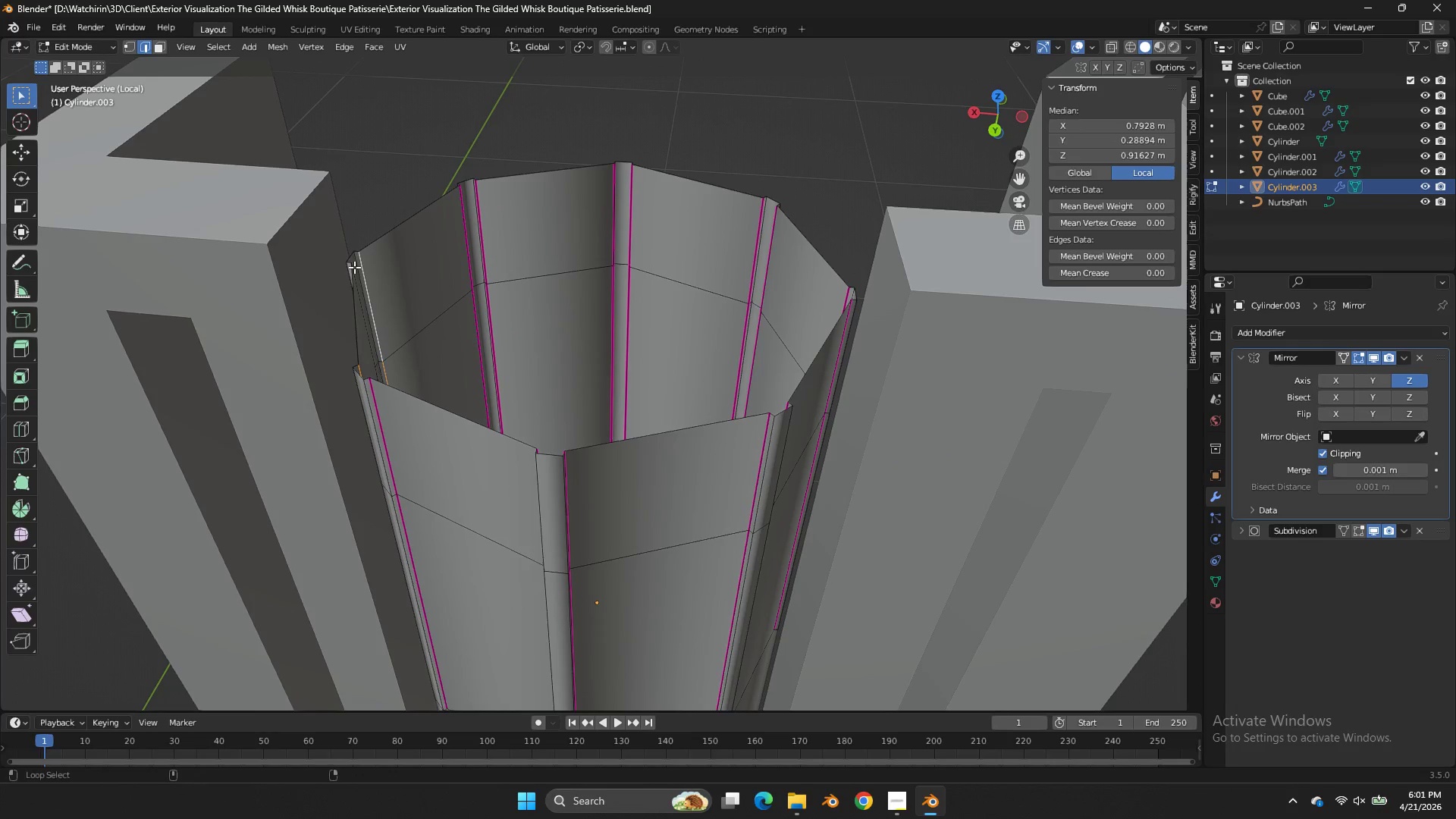 
left_click([353, 267])
 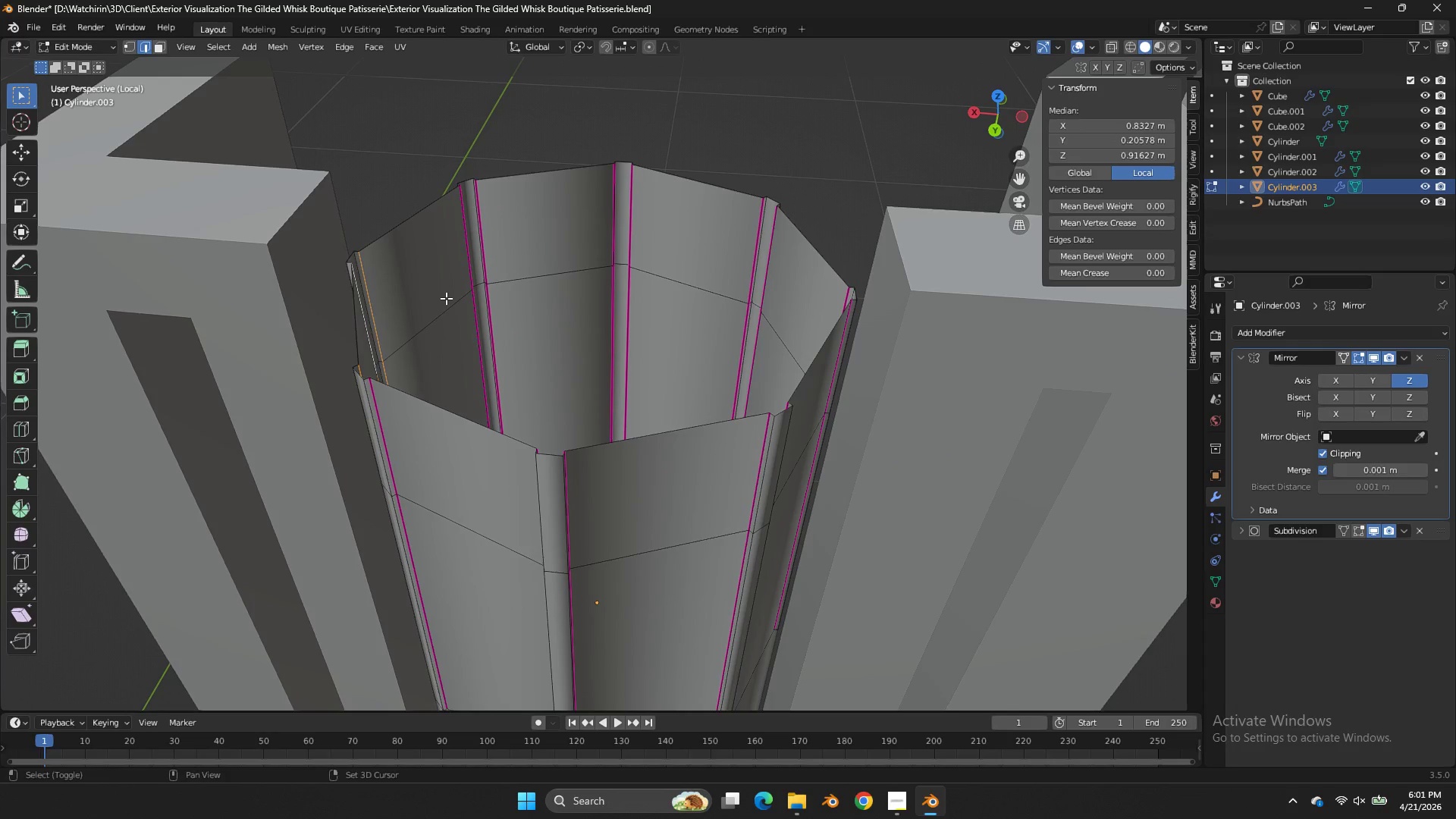 
key(Shift+E)
 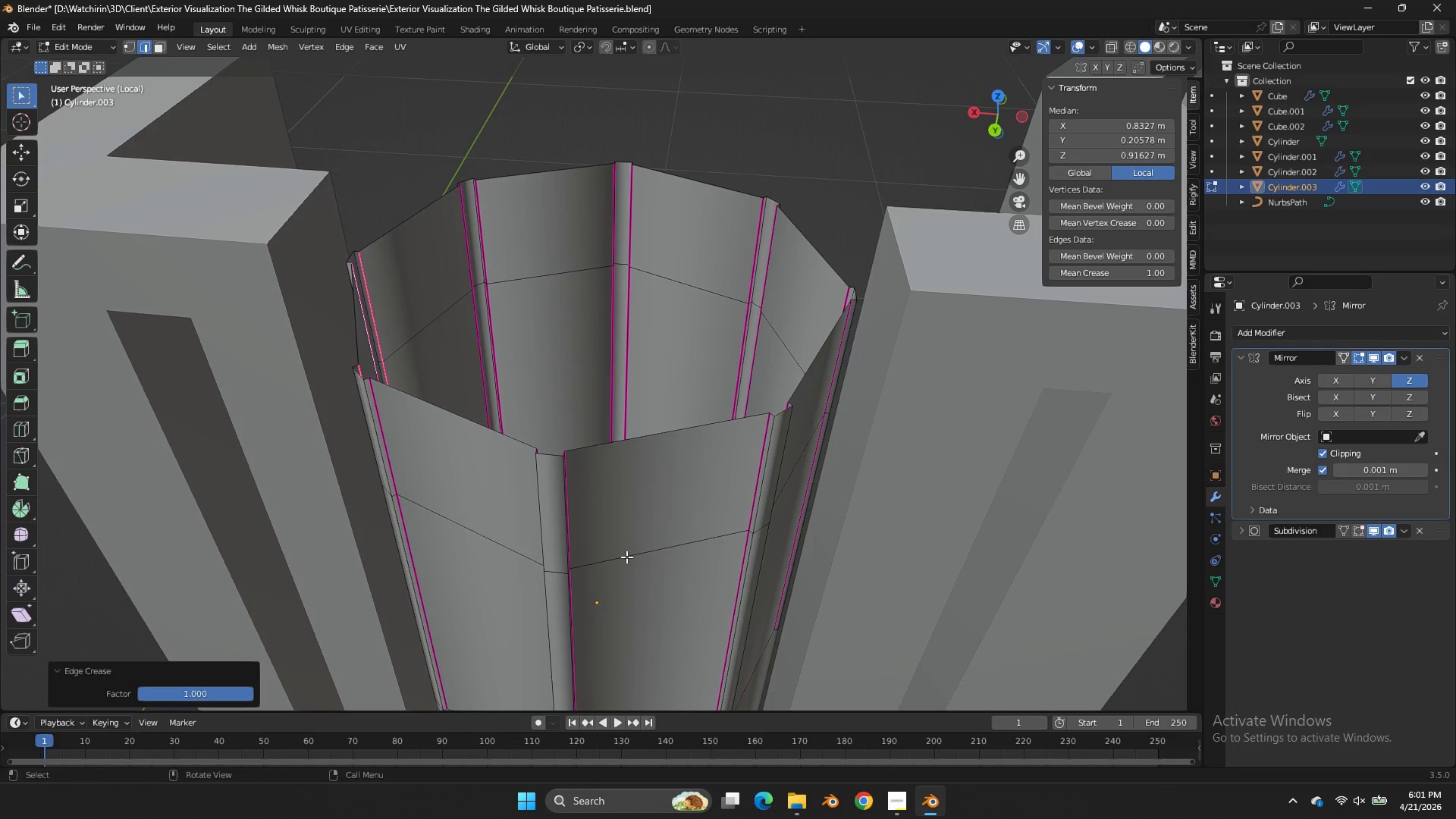 
key(Tab)
 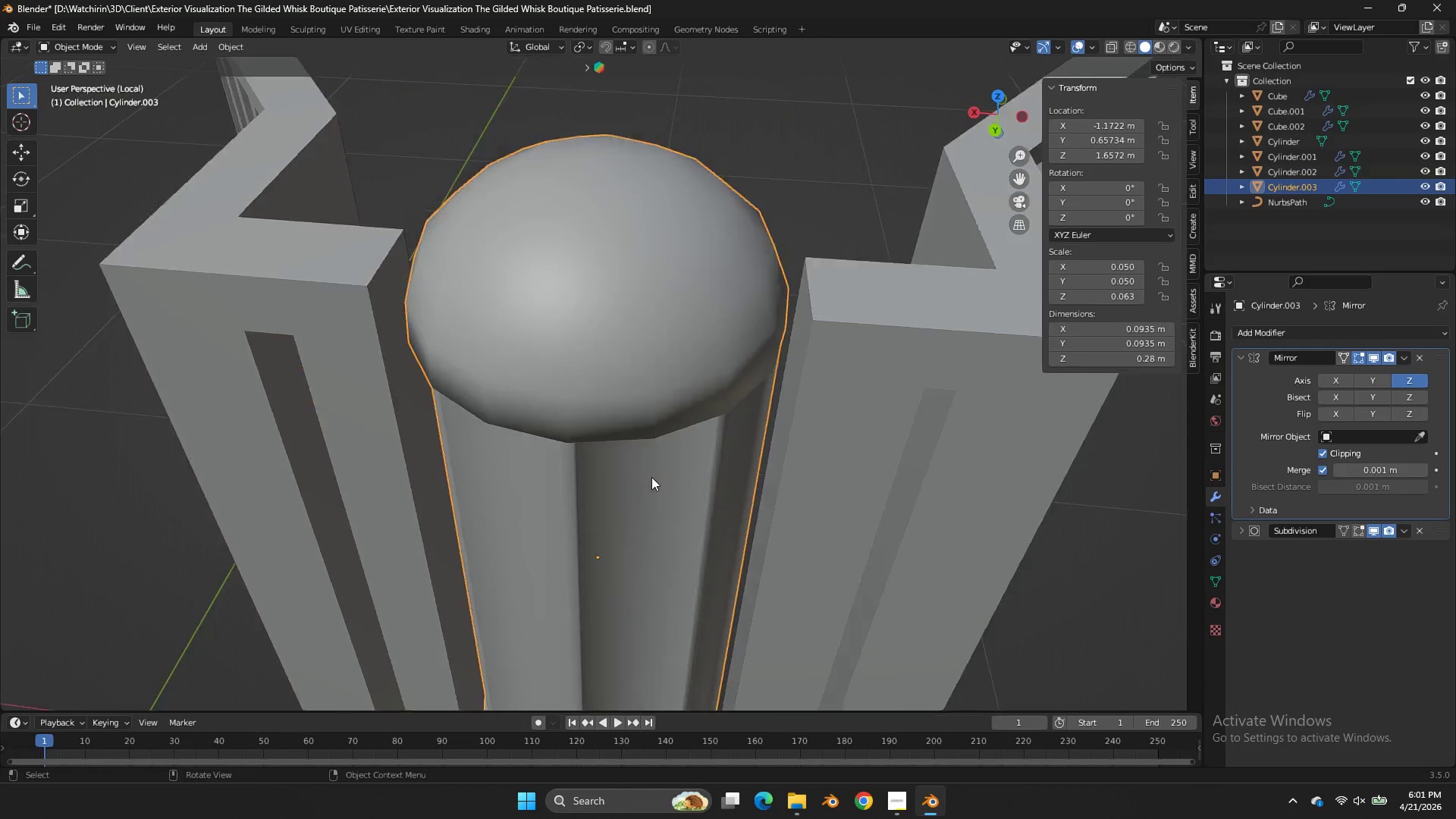 
scroll: coordinate [651, 477], scroll_direction: down, amount: 4.0
 